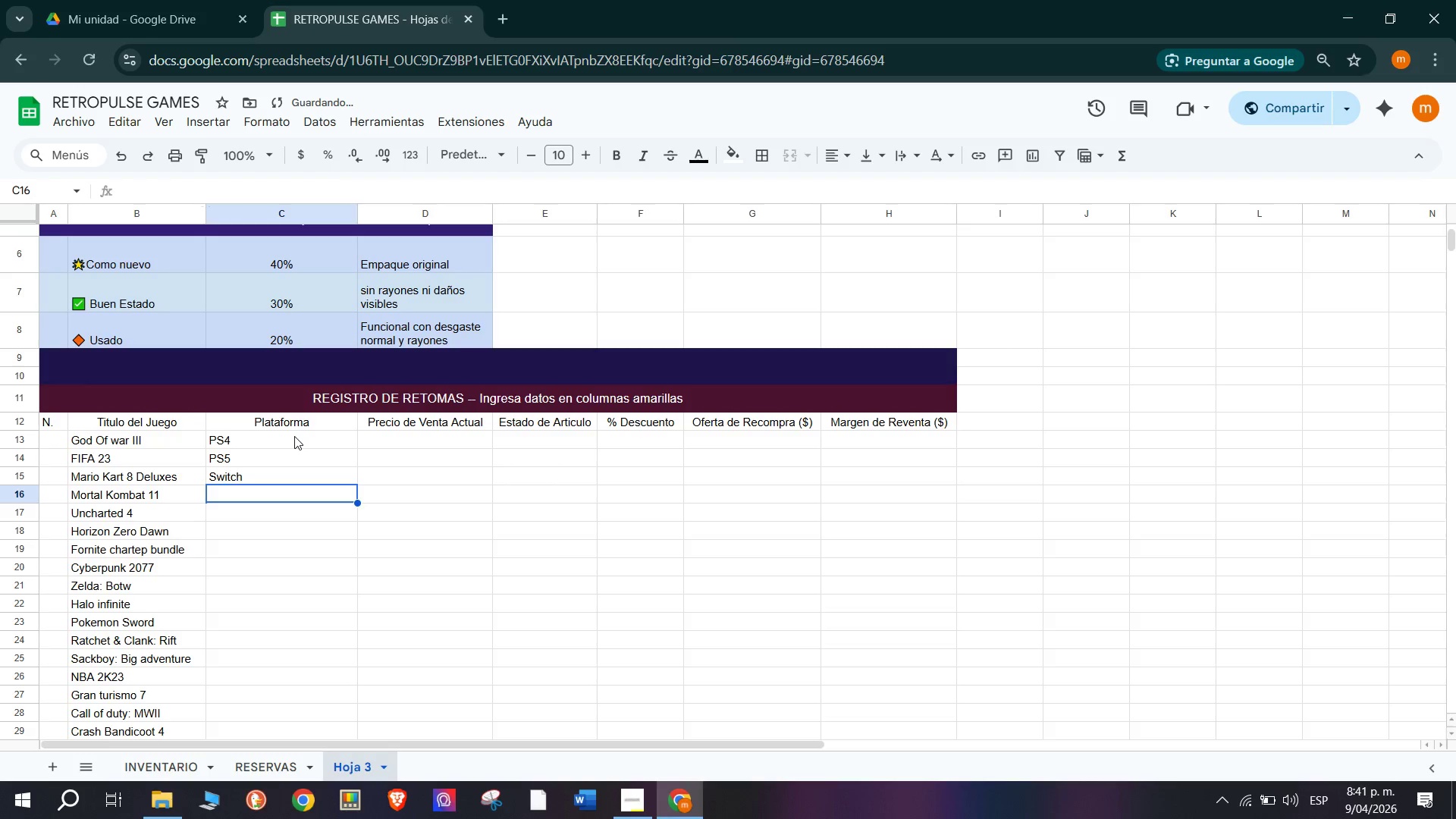 
type(PS4)
 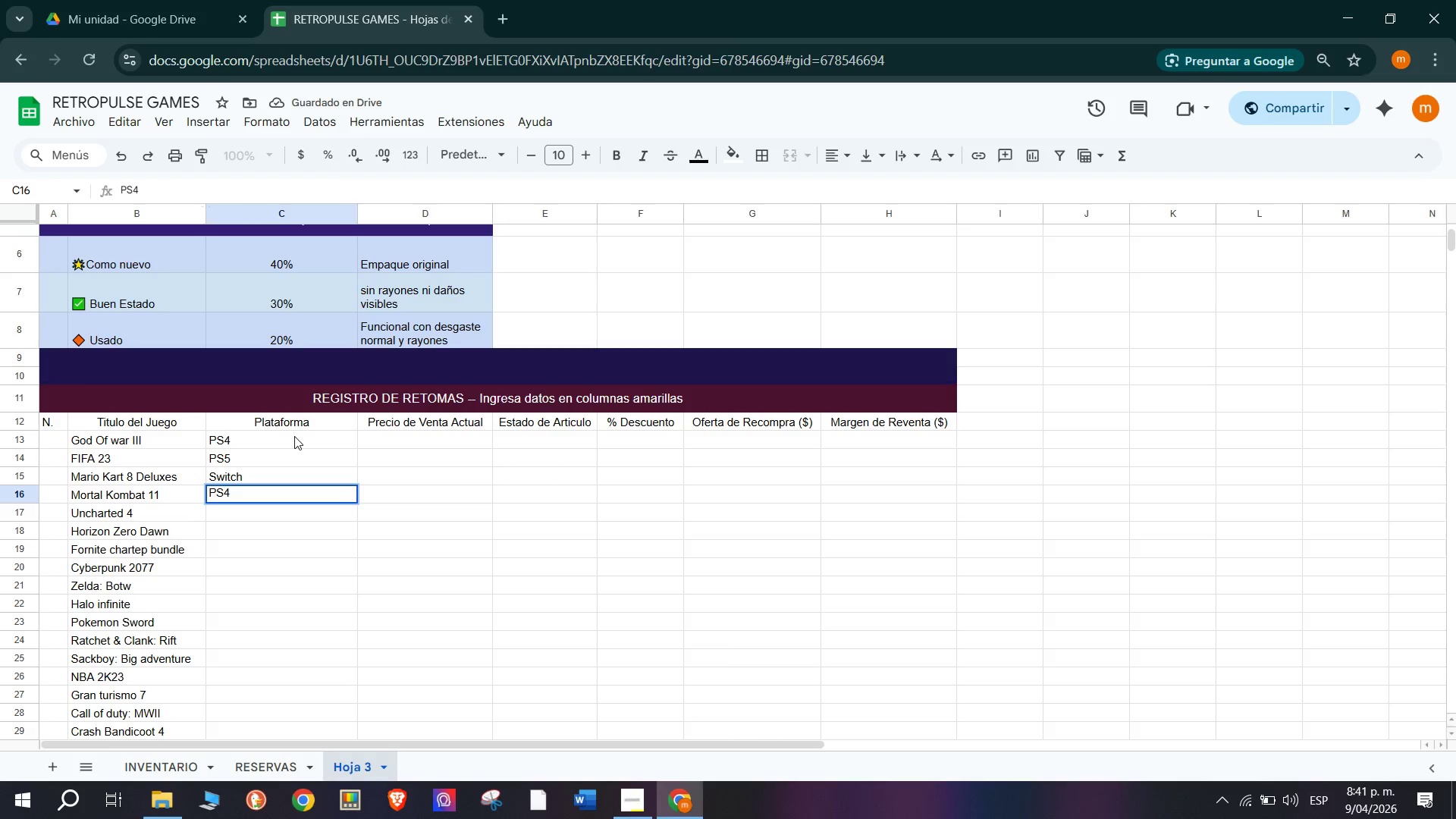 
key(Enter)
 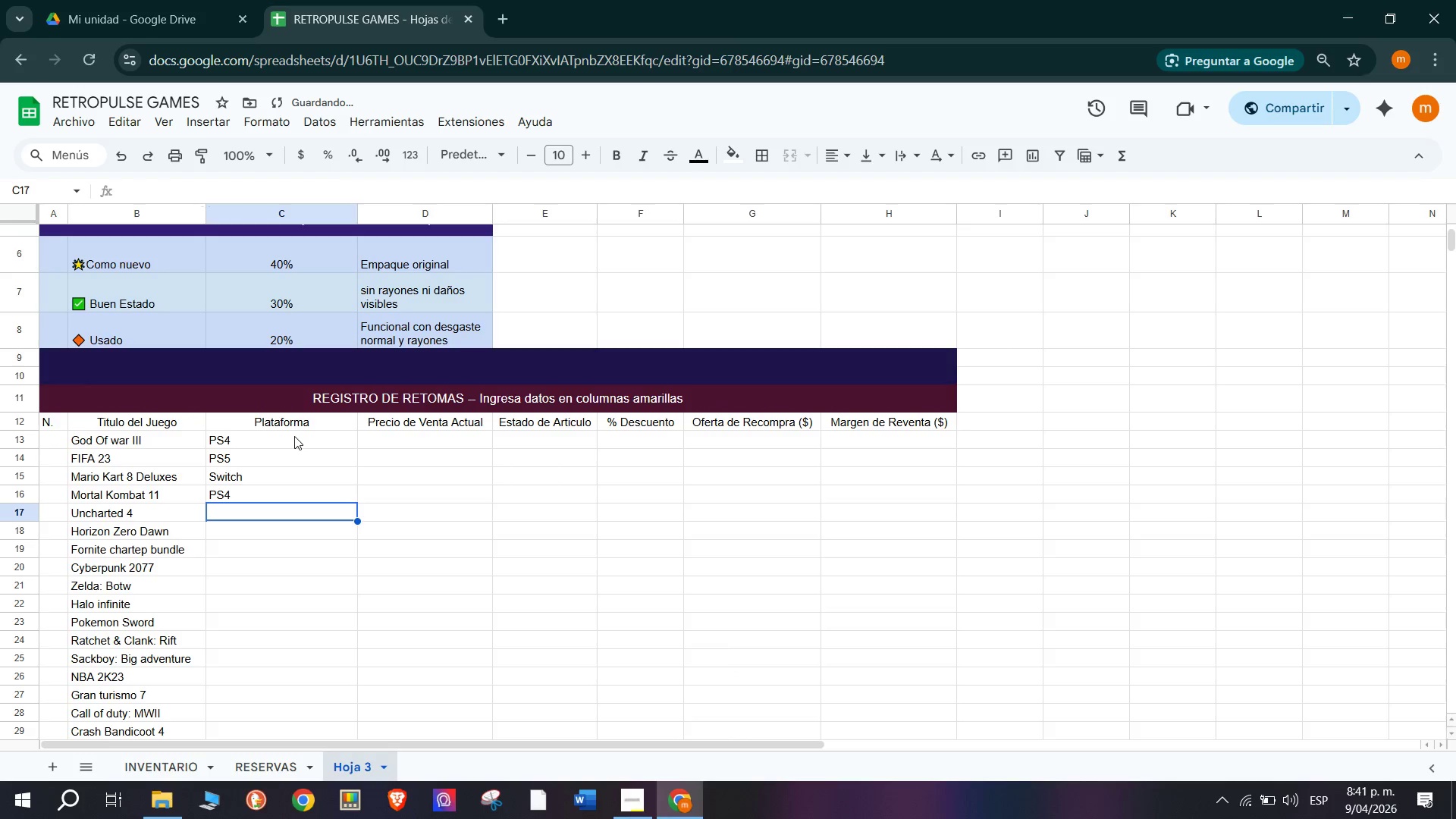 
type(PS4)
 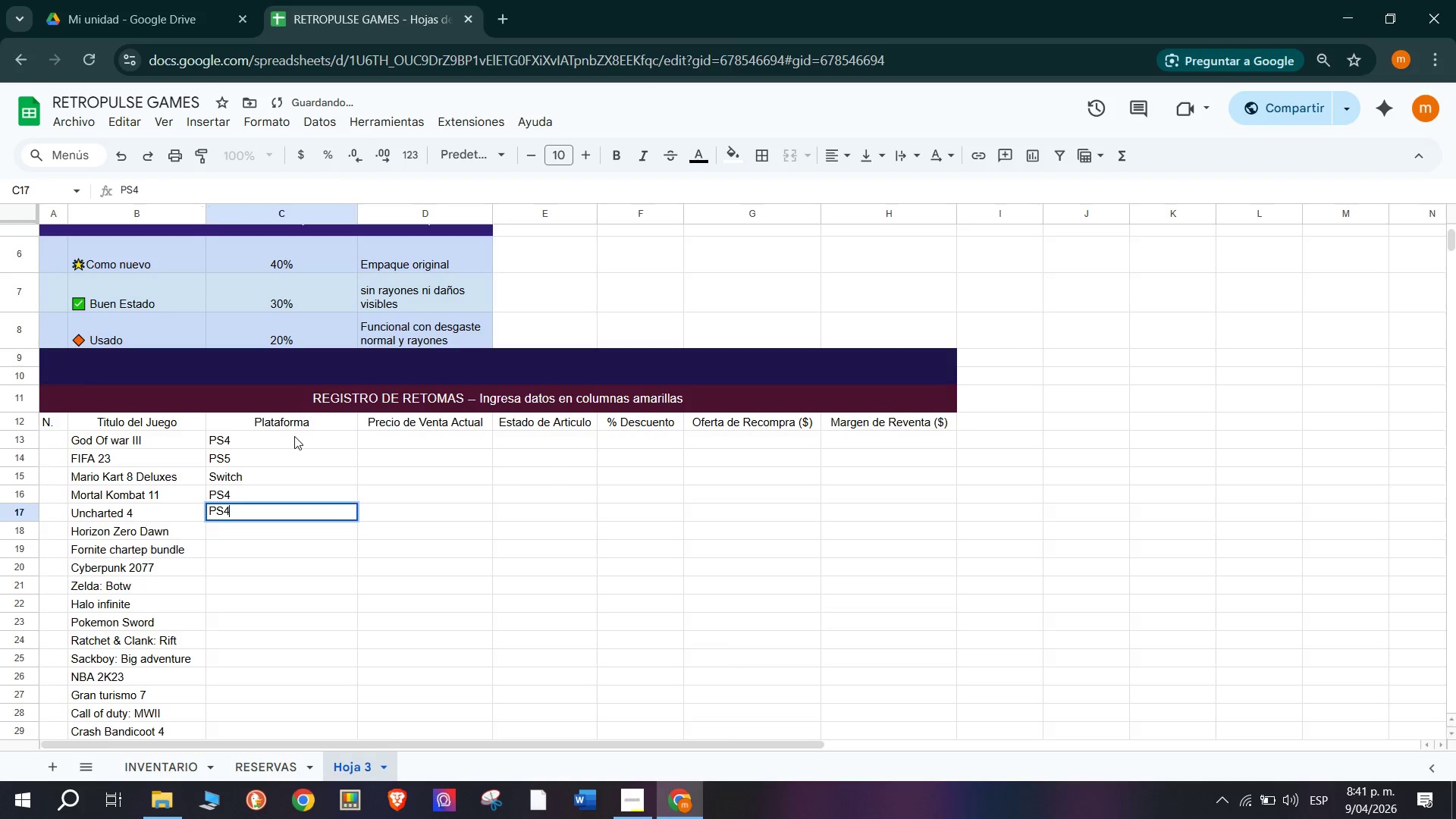 
key(Enter)
 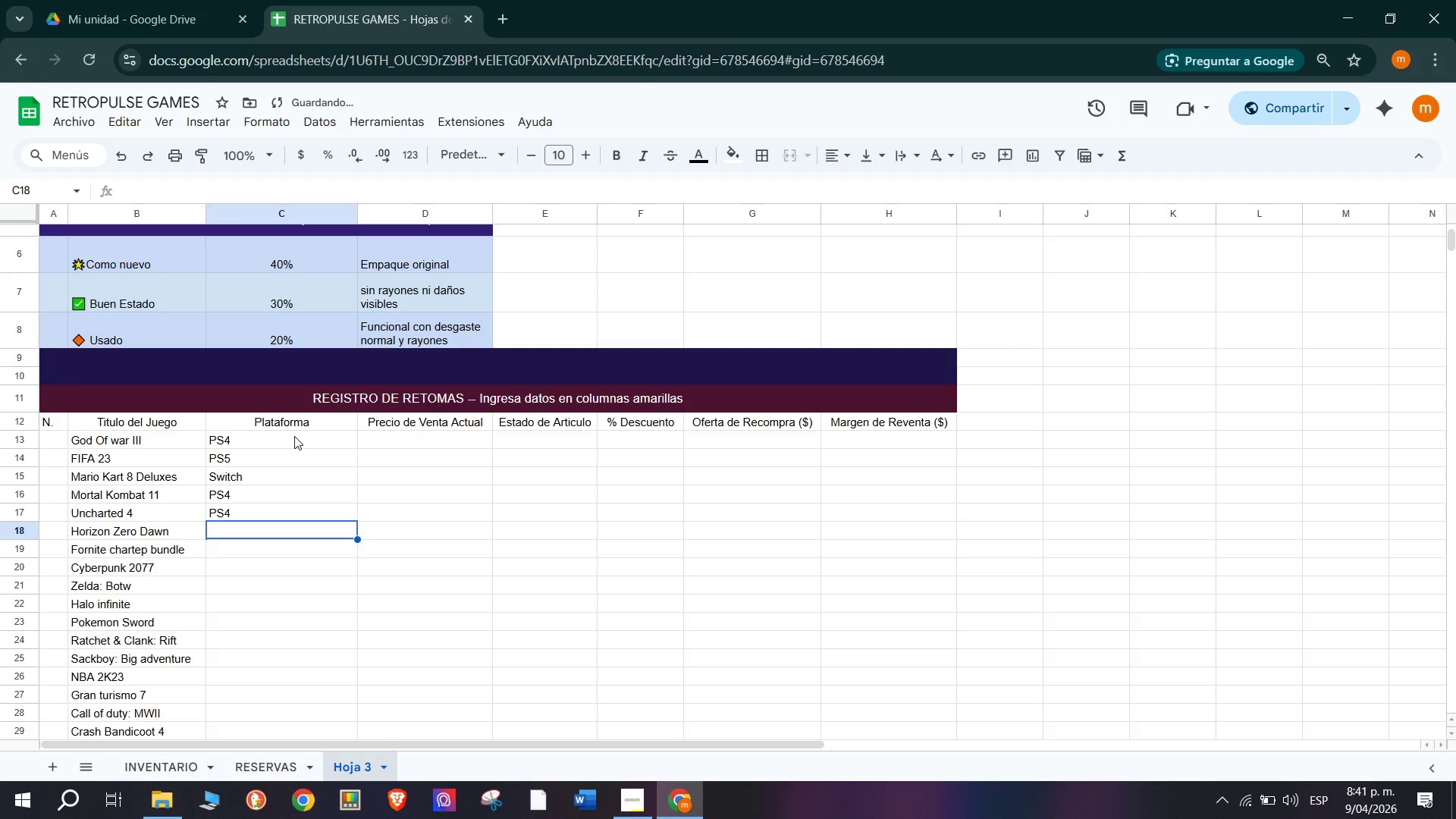 
type(PS4)
 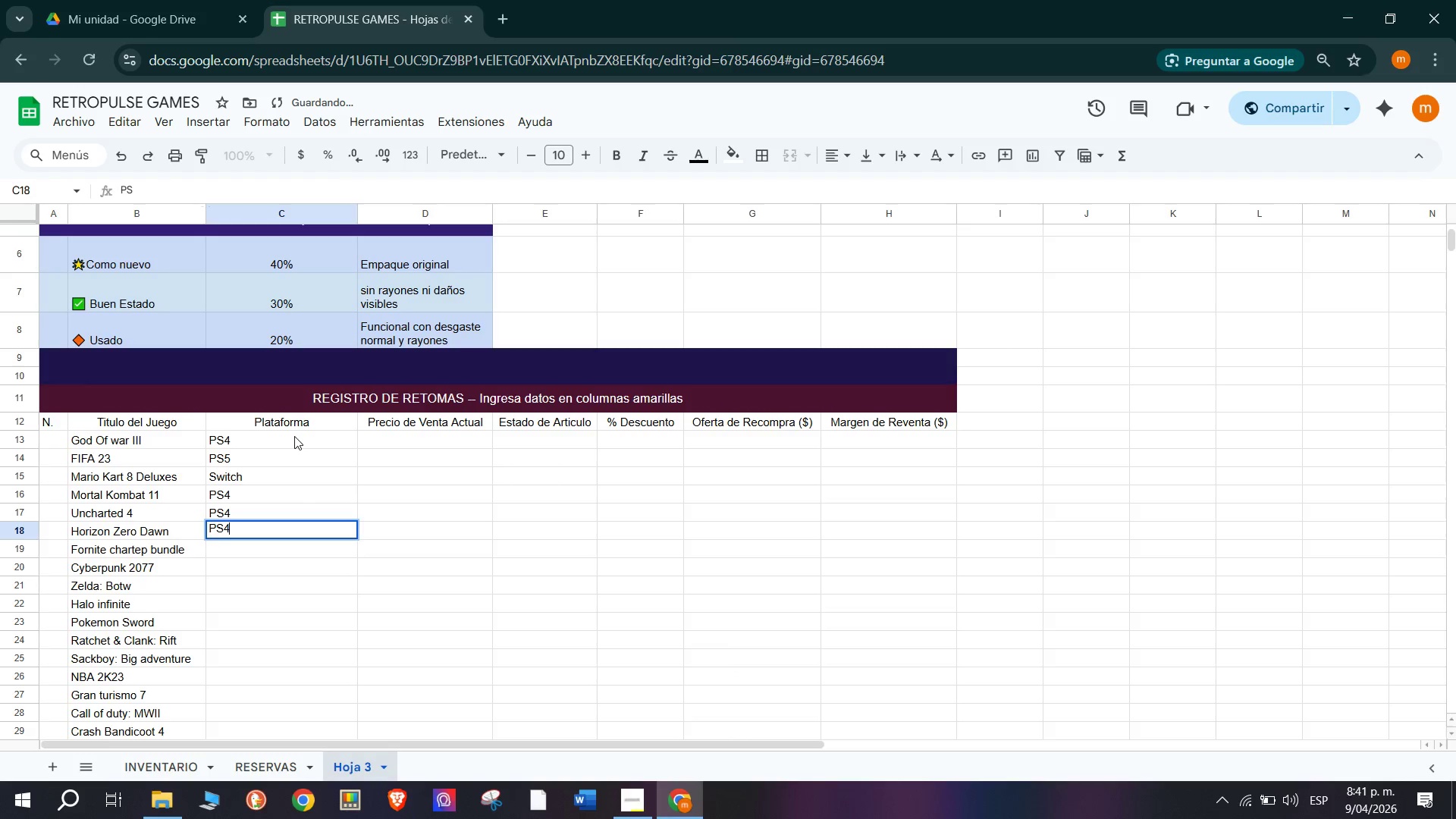 
key(Enter)
 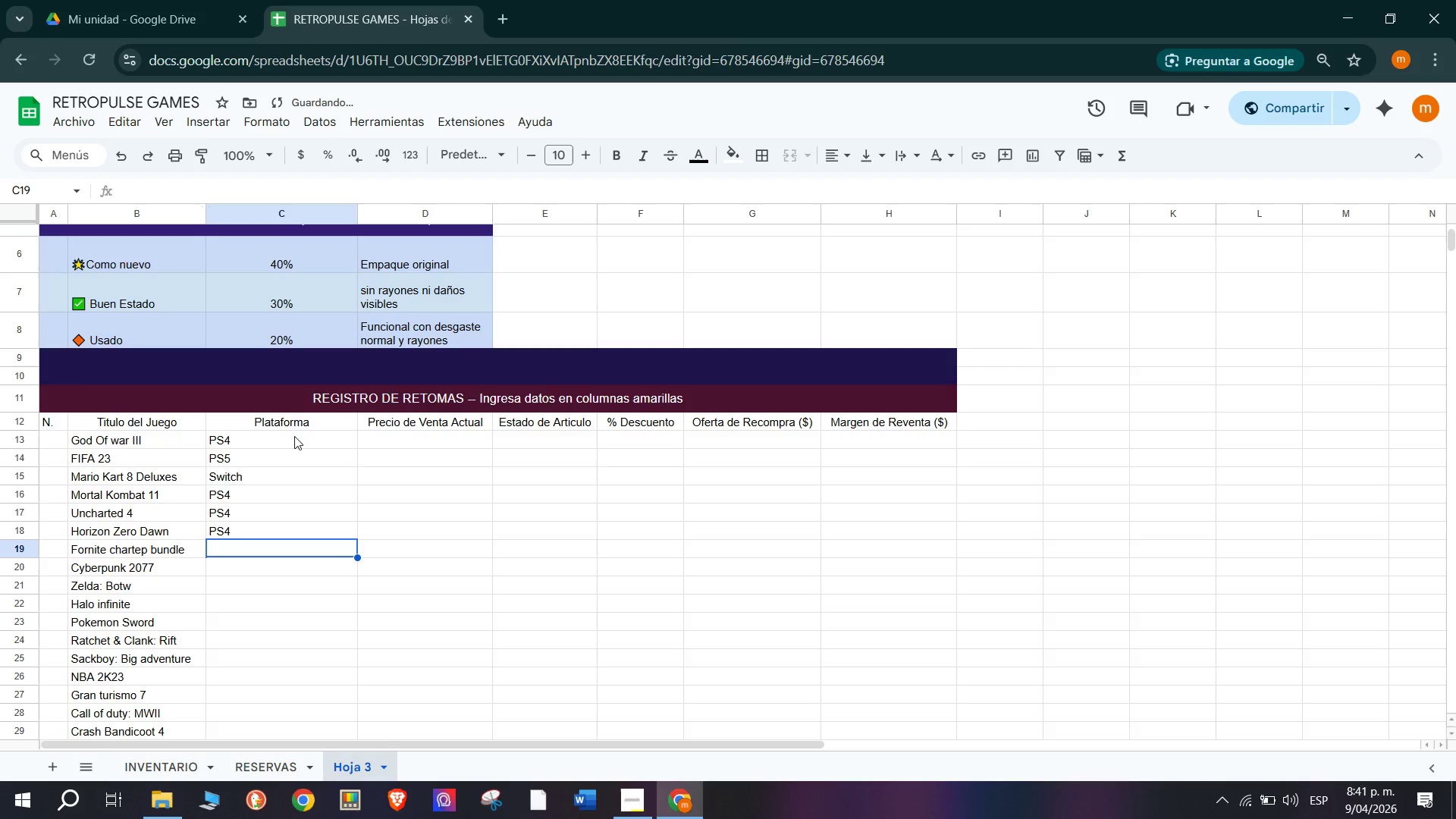 
type(Switch)
 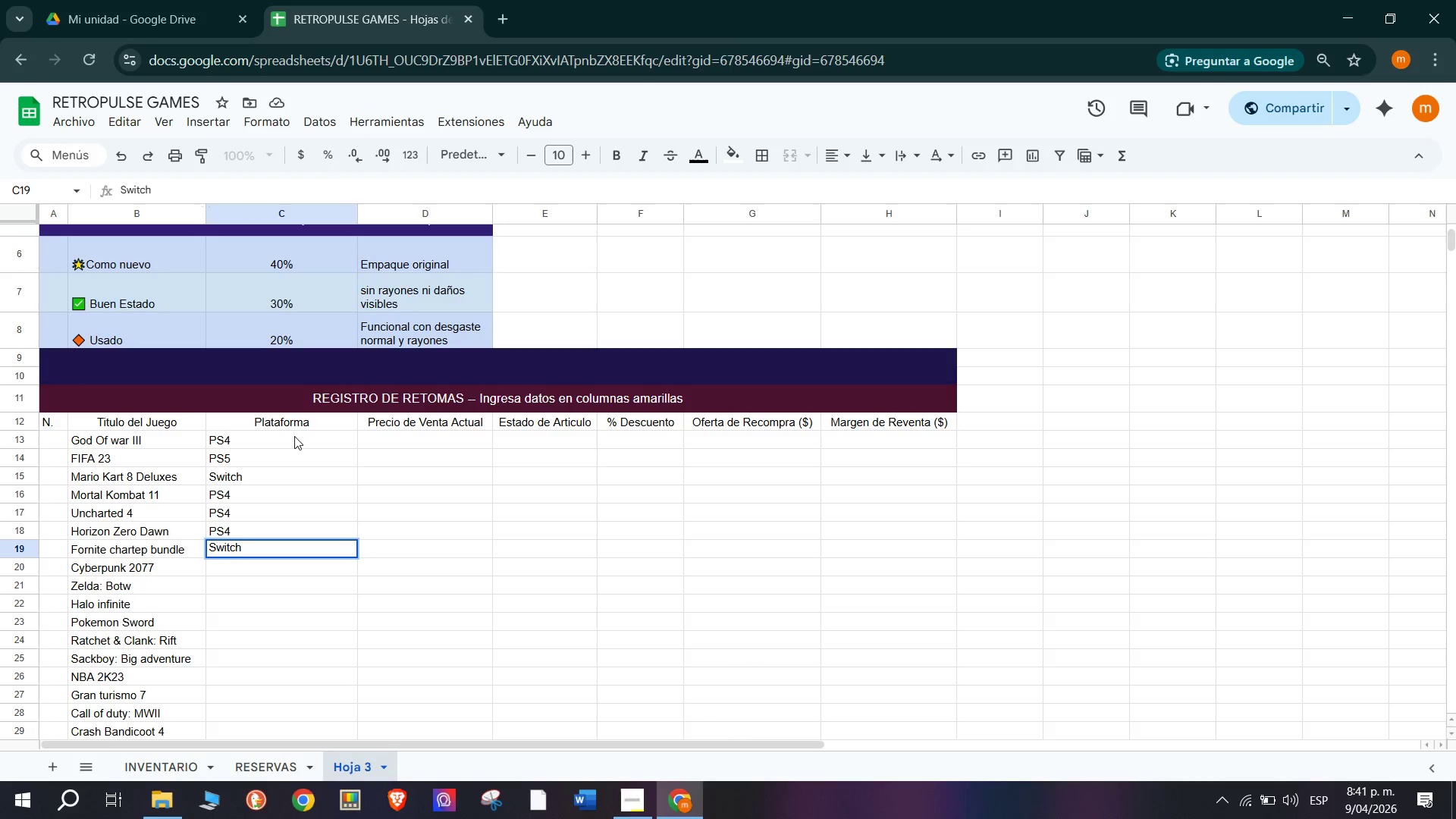 
key(Enter)
 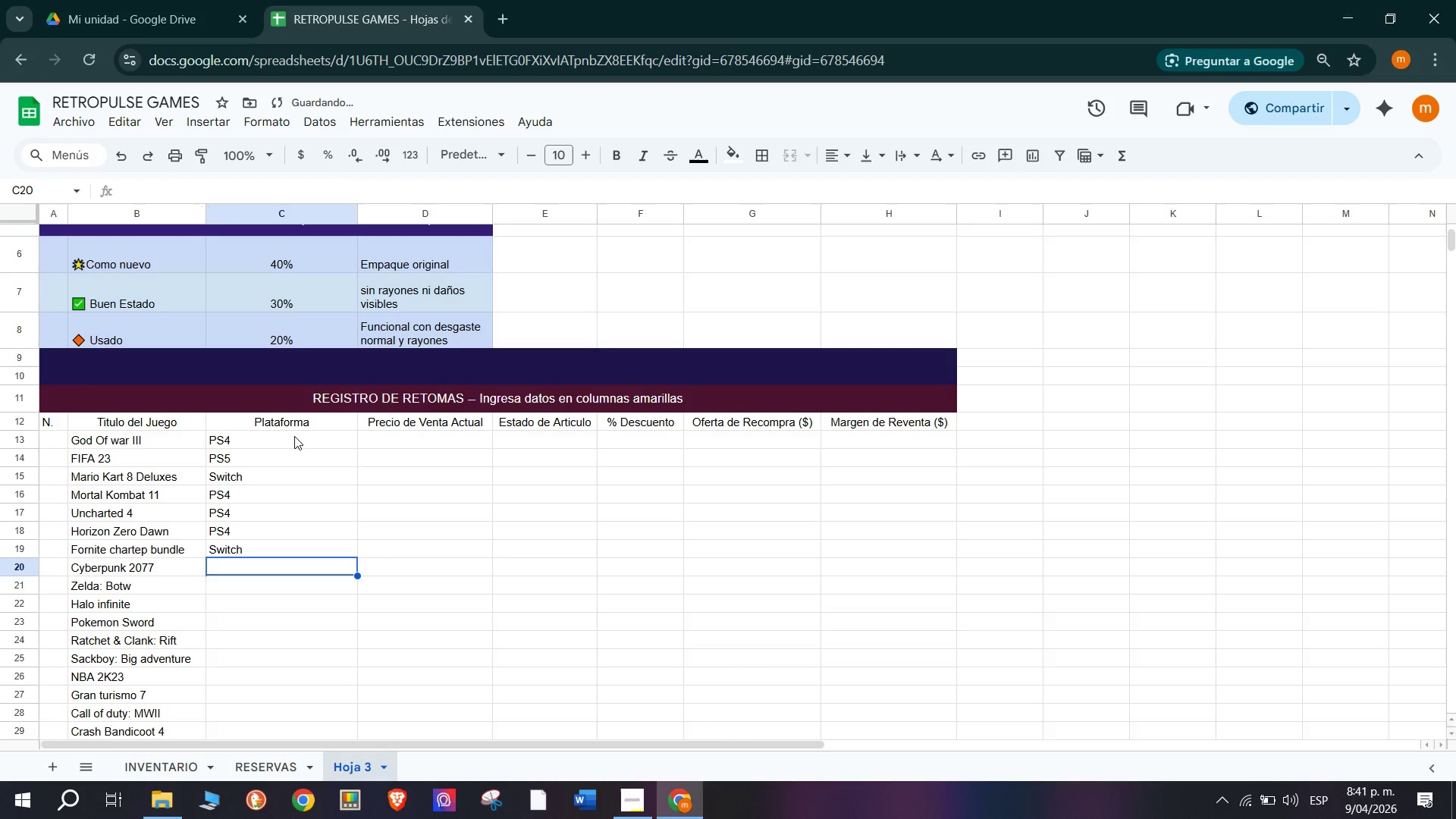 
type(PS4)
 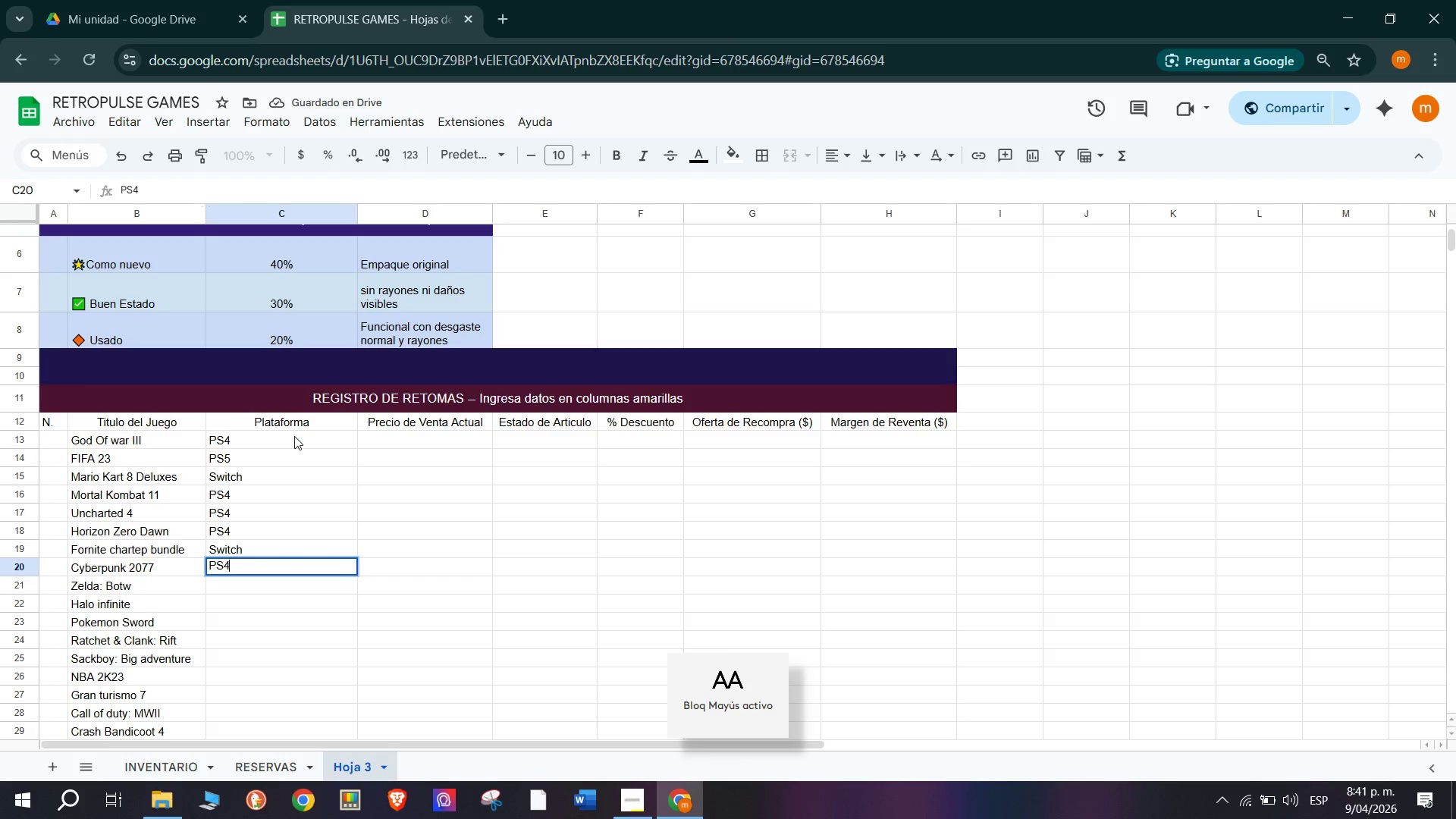 
key(Enter)
 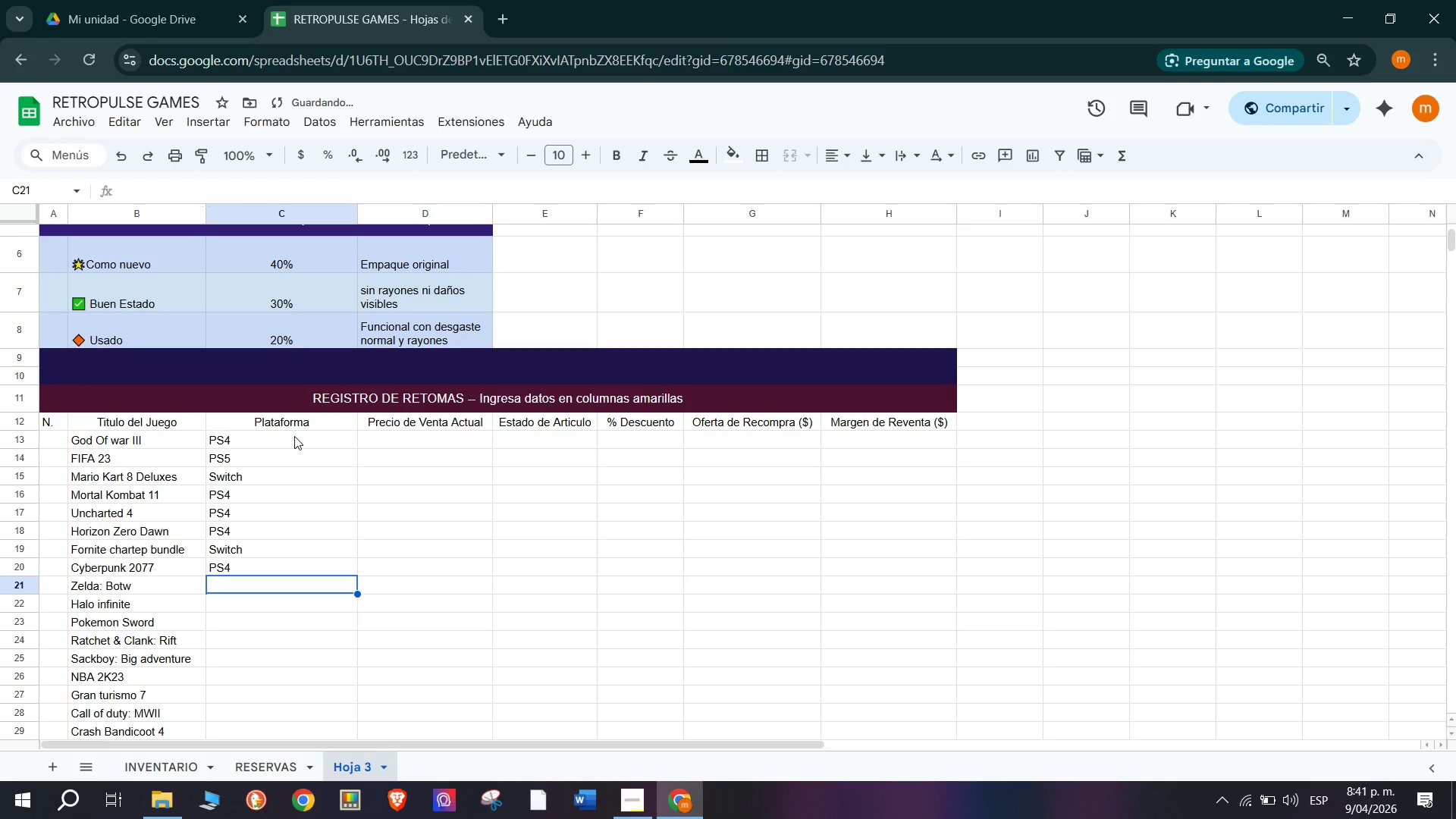 
type(PS4)
 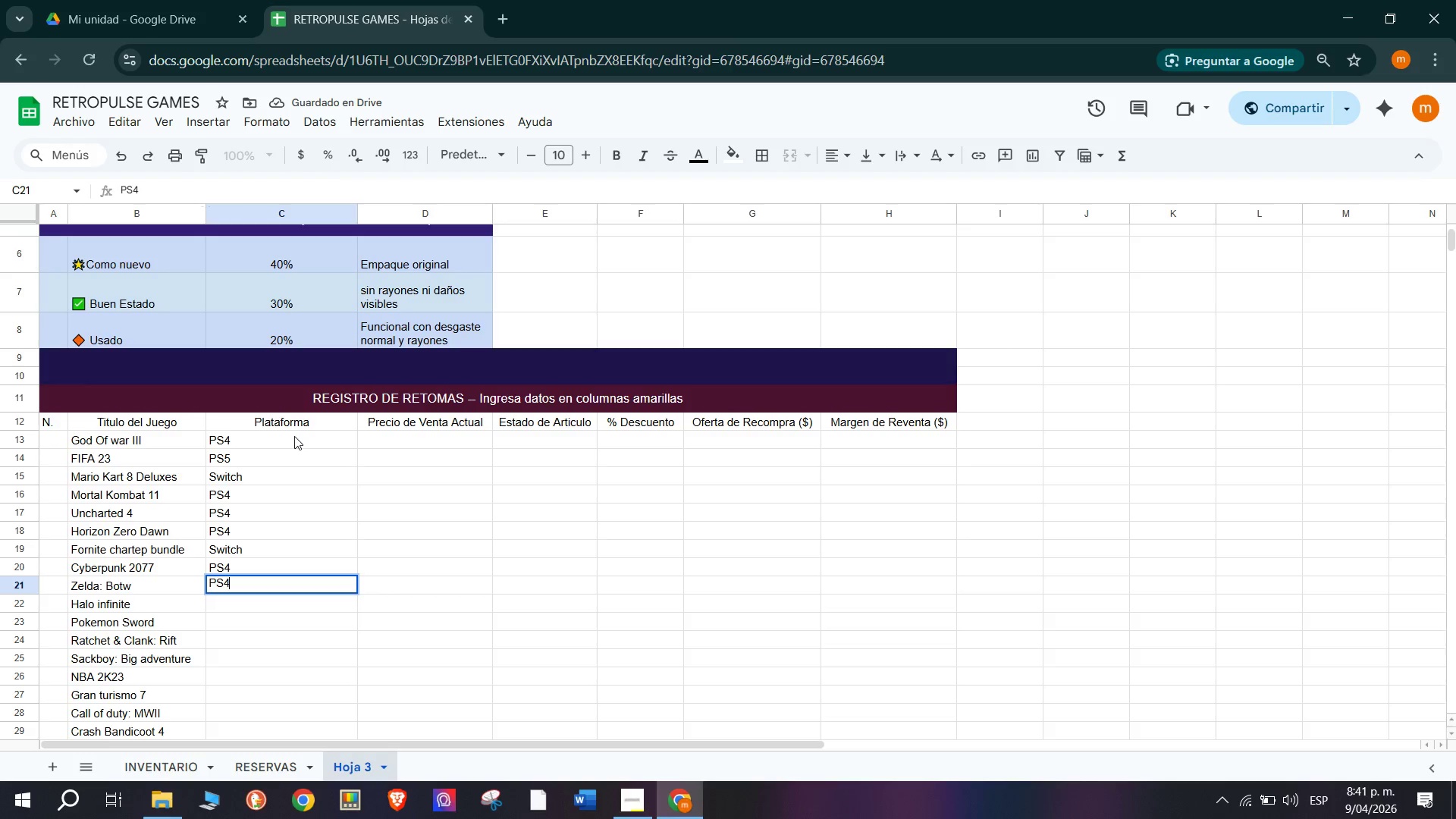 
key(Enter)
 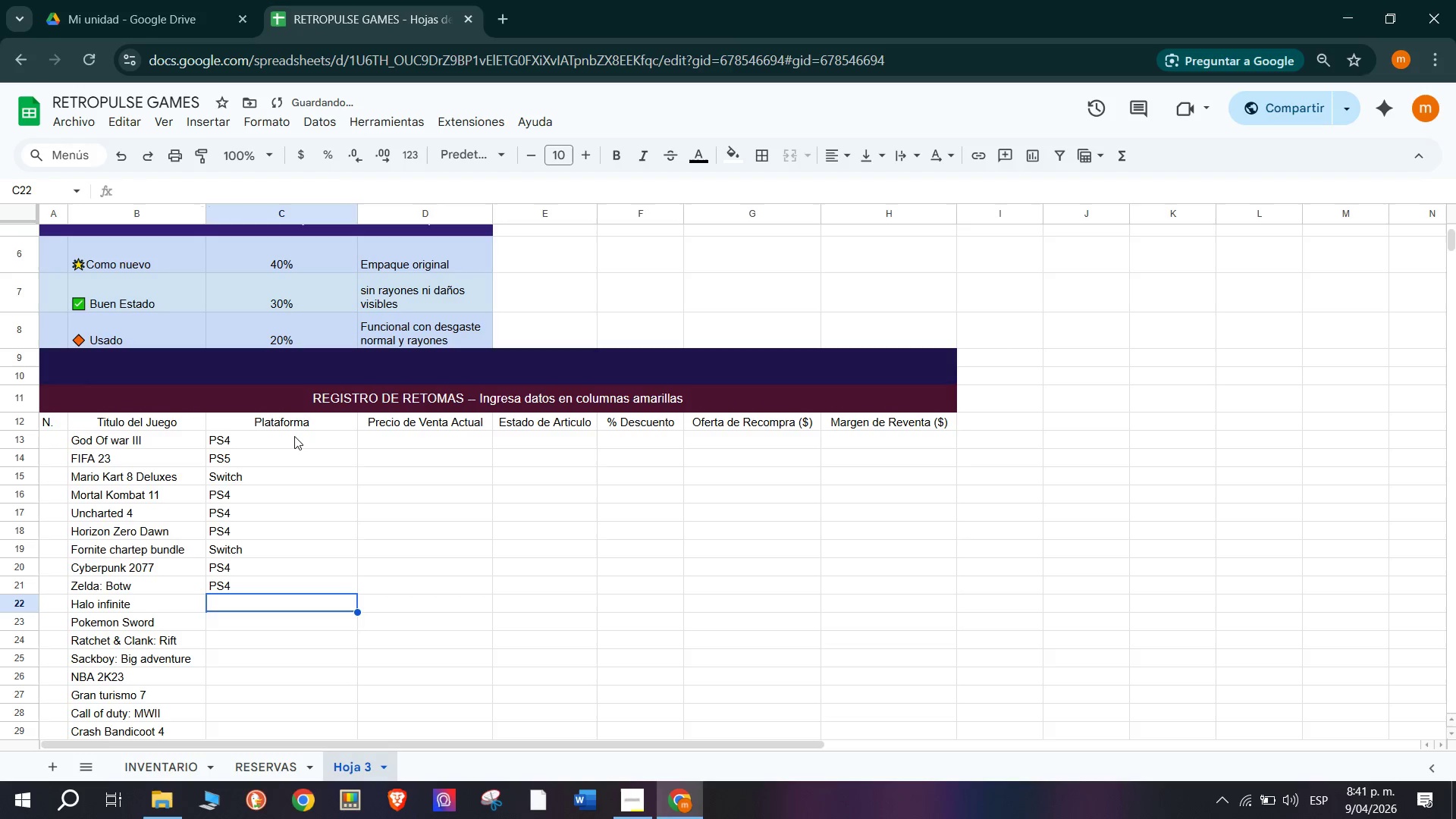 
key(S)
 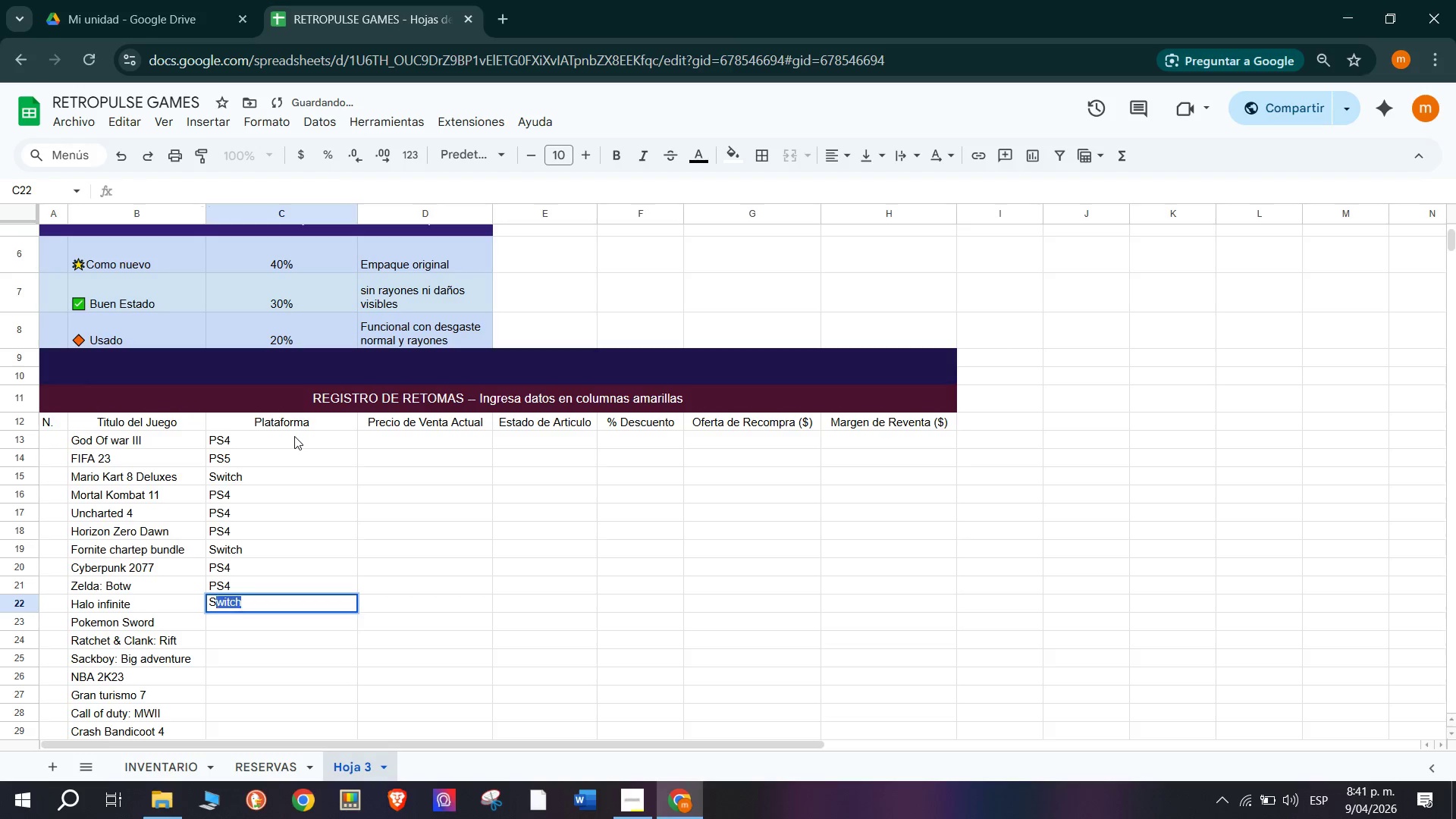 
key(CapsLock)
 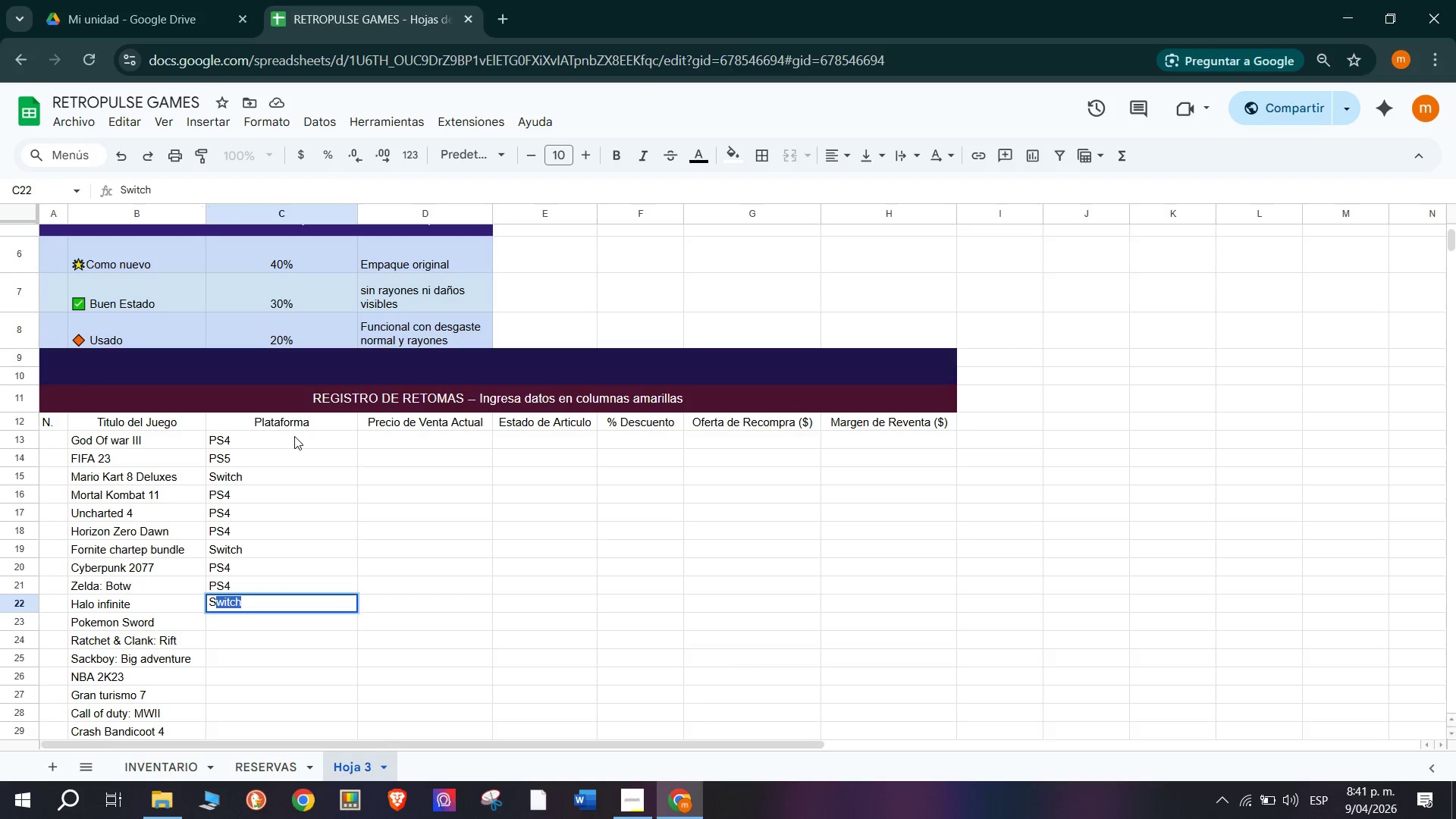 
wait(6.03)
 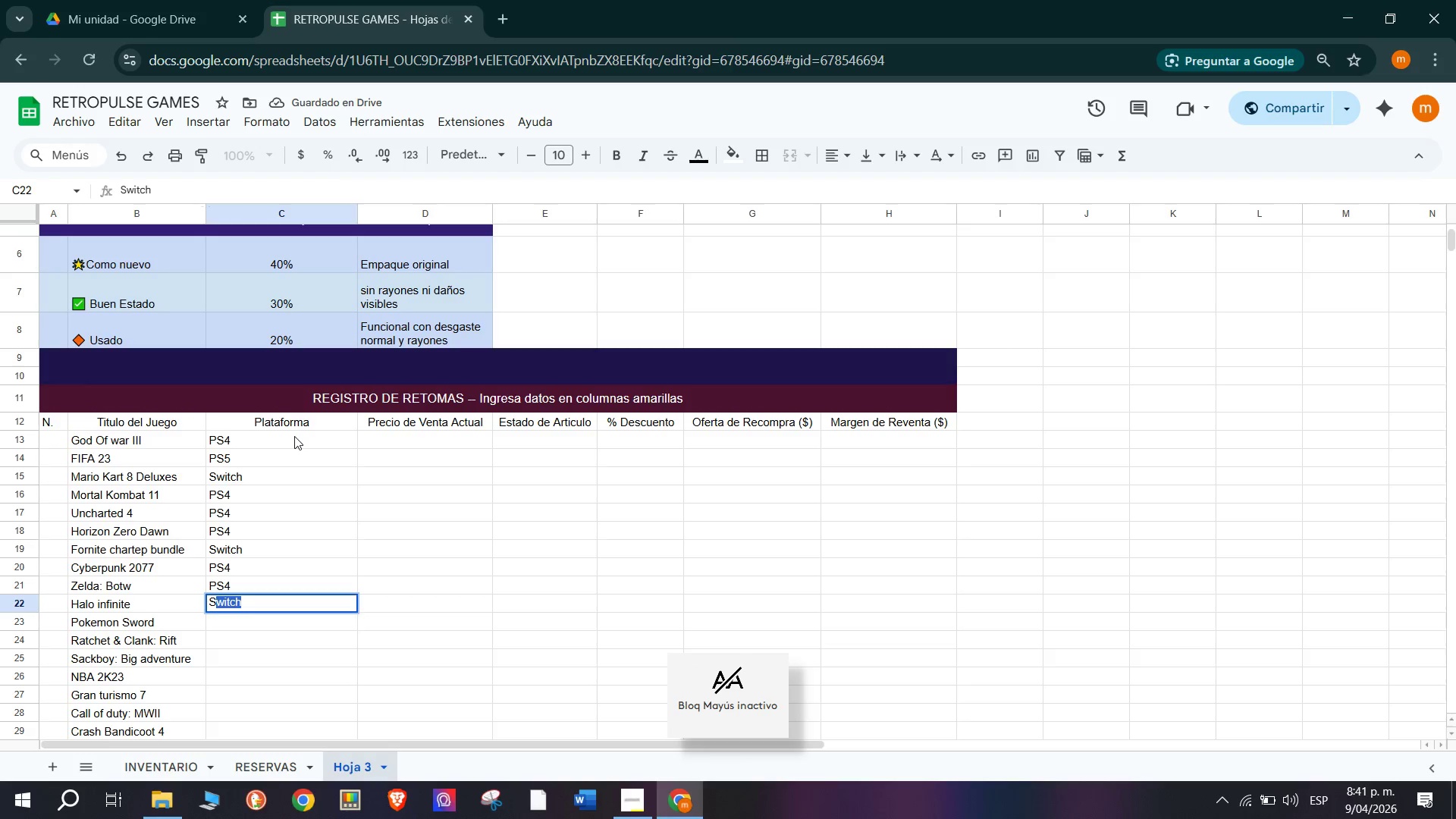 
double_click([262, 607])
 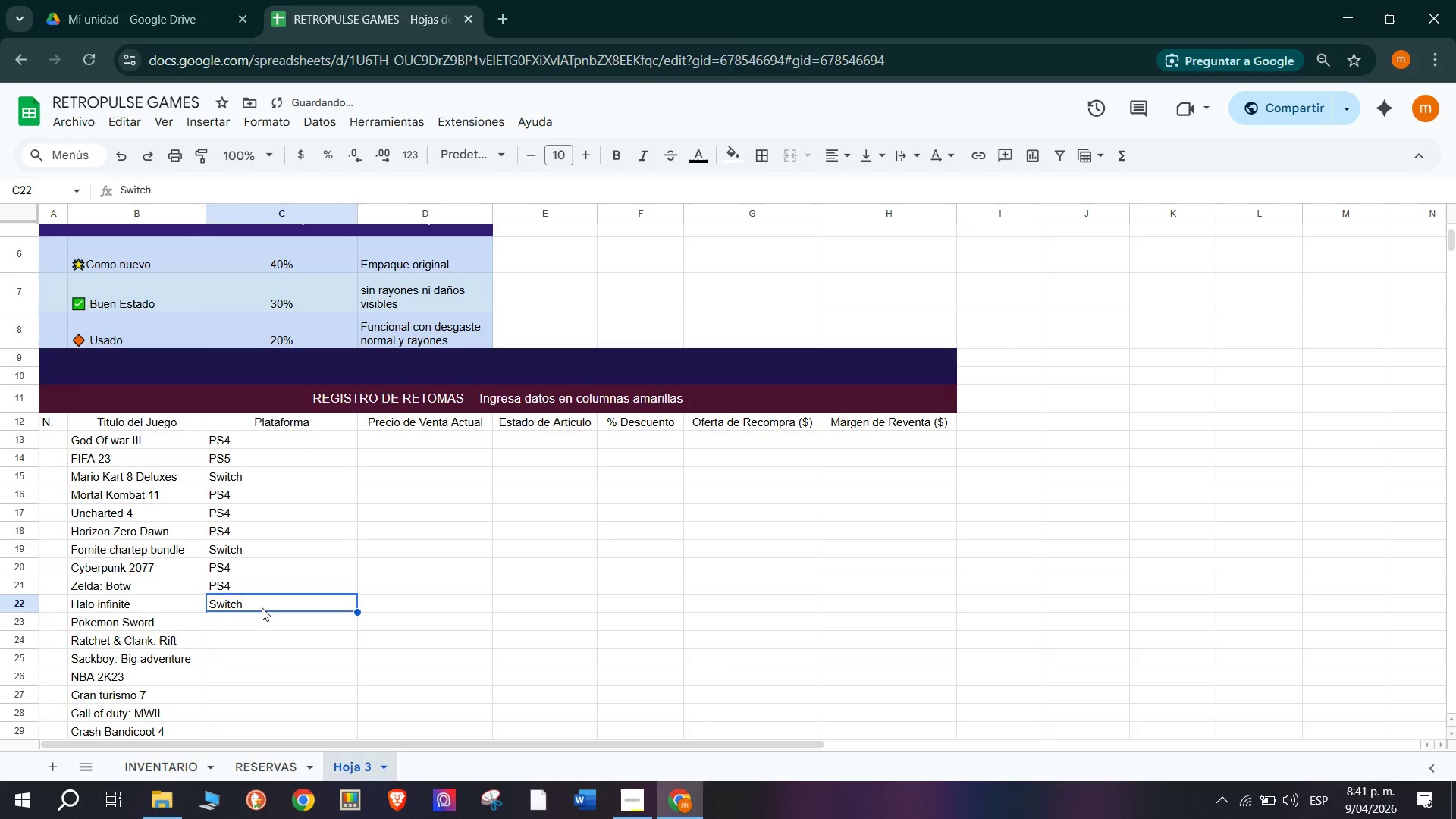 
key(Control+C)
 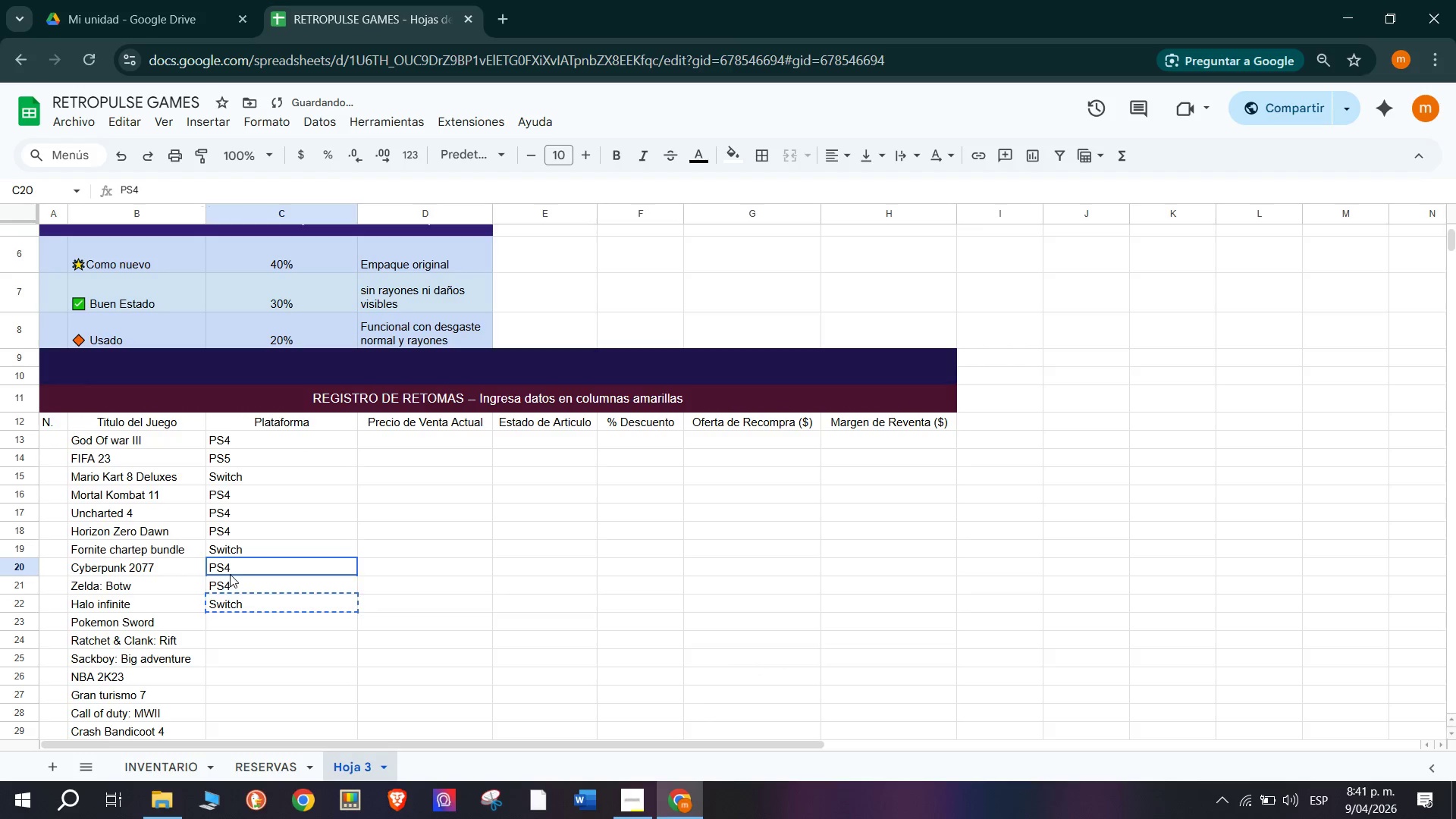 
double_click([243, 588])
 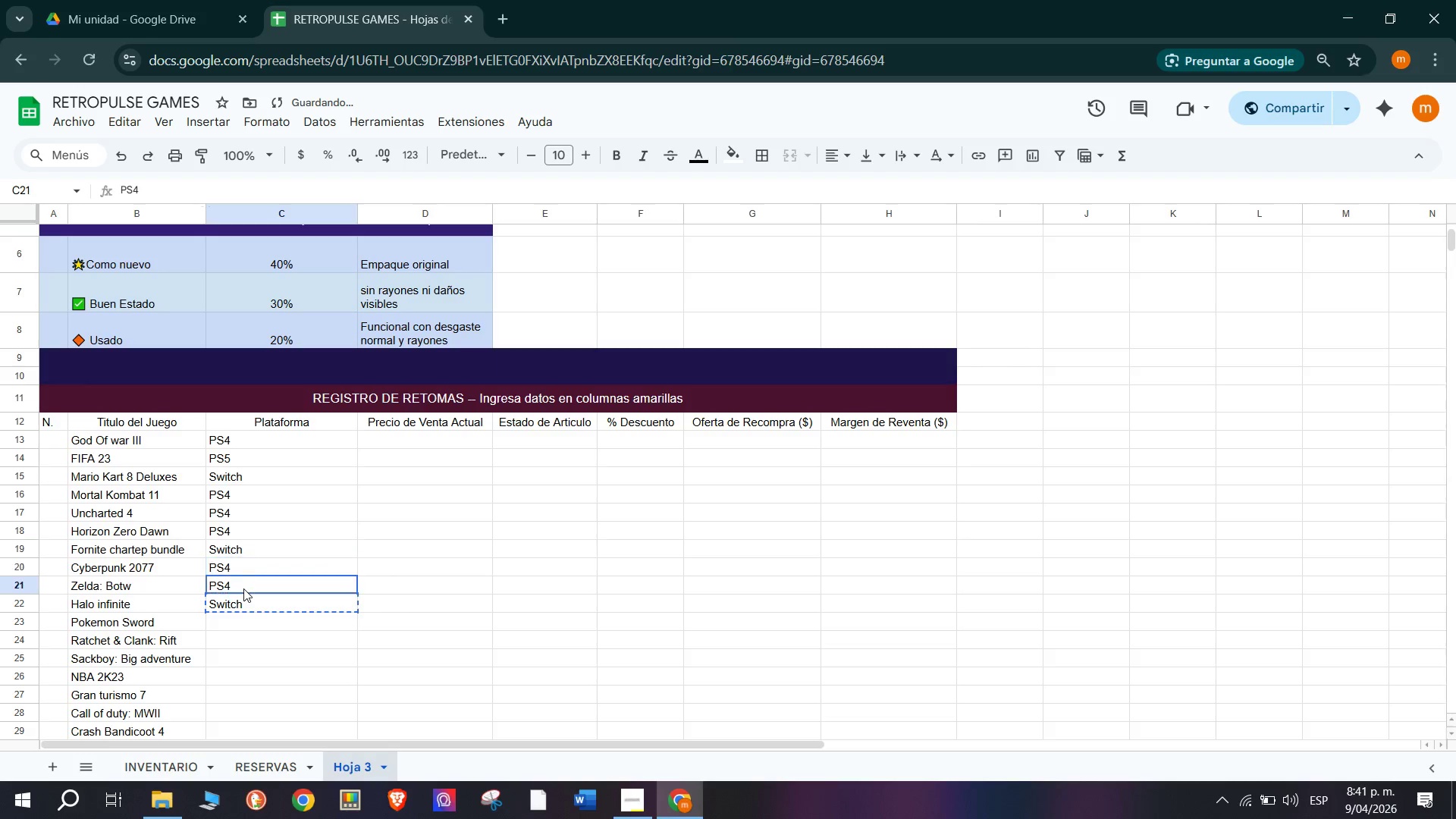 
key(Control+ControlLeft)
 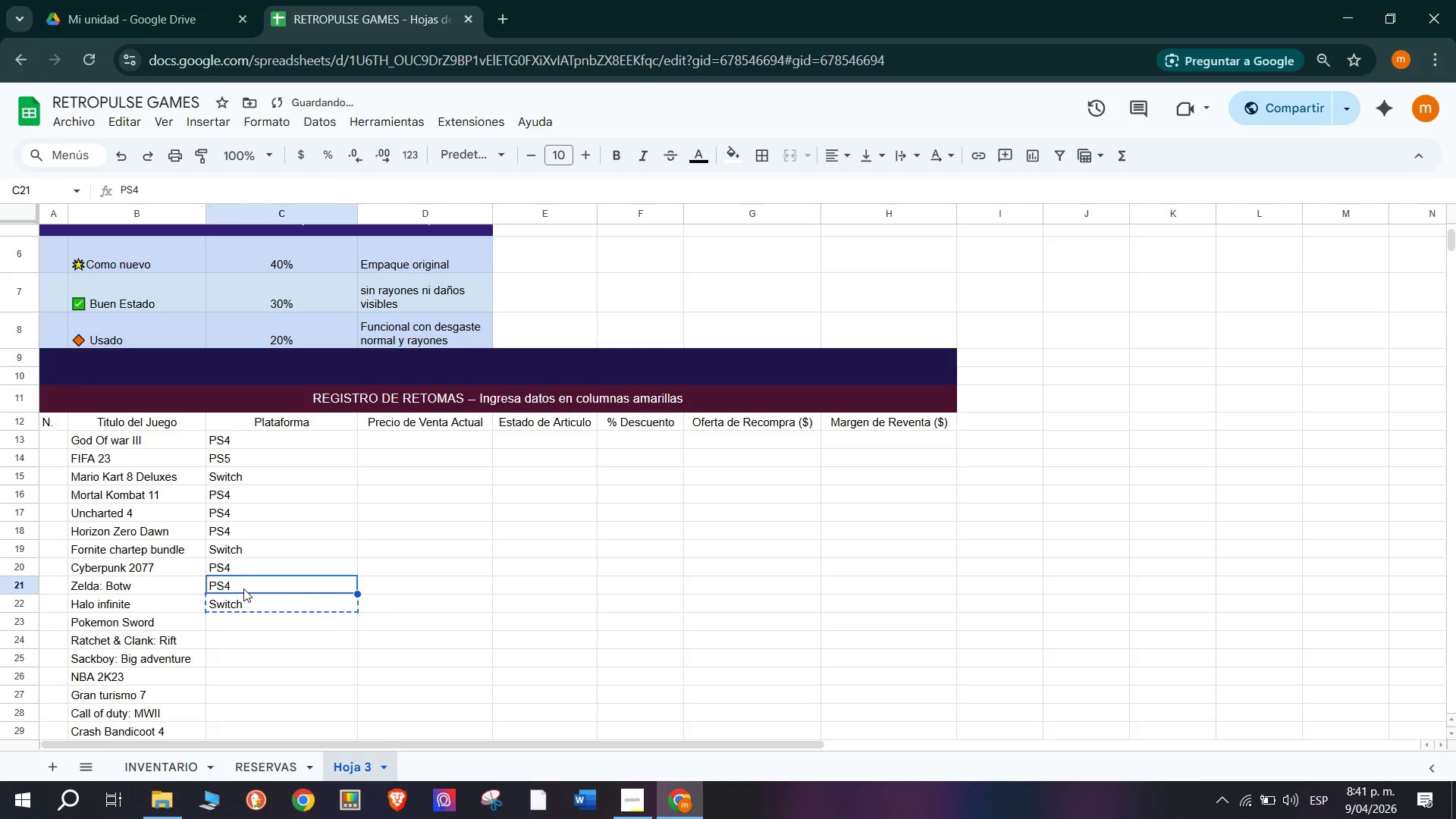 
key(Control+V)
 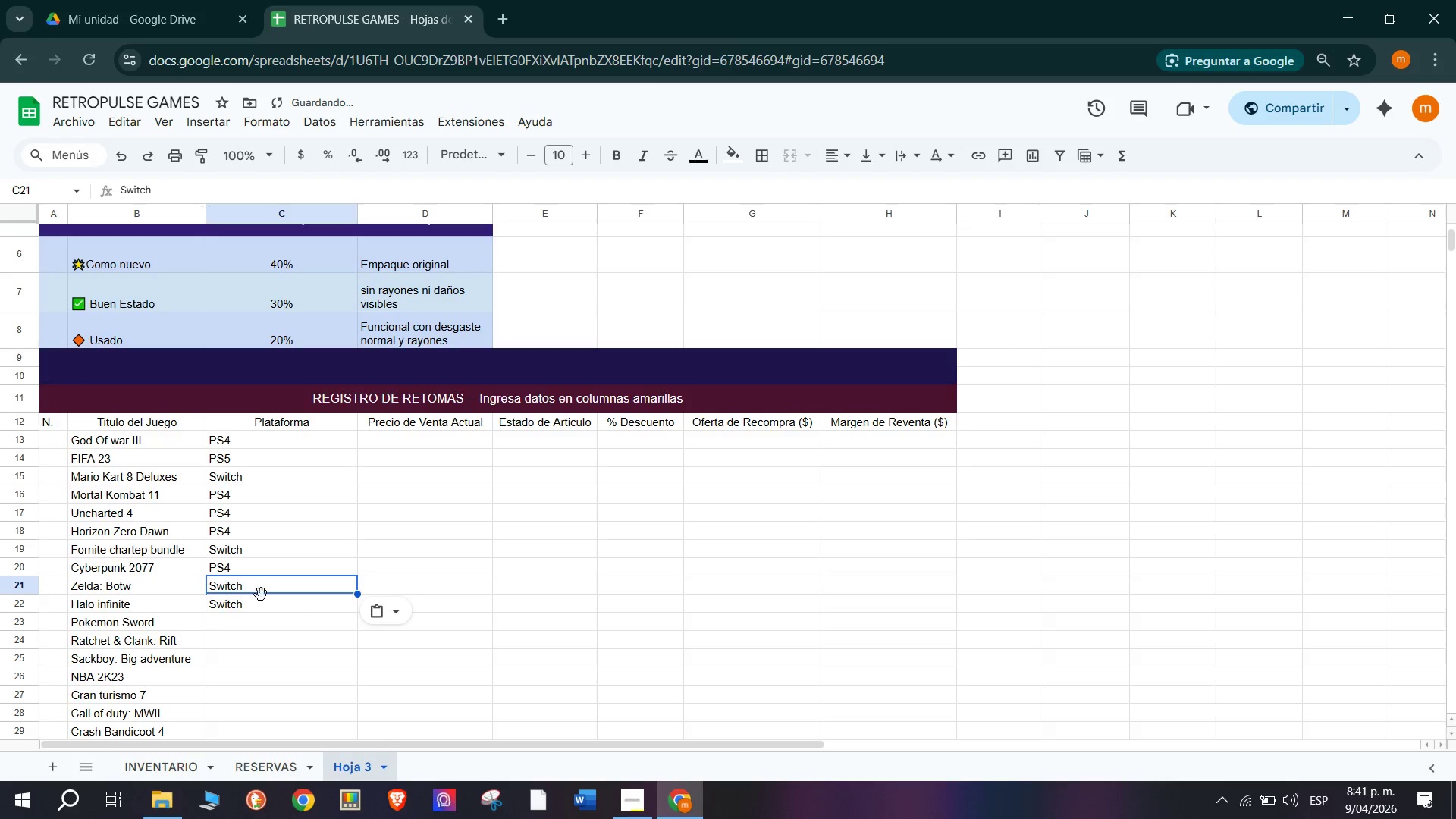 
left_click([266, 599])
 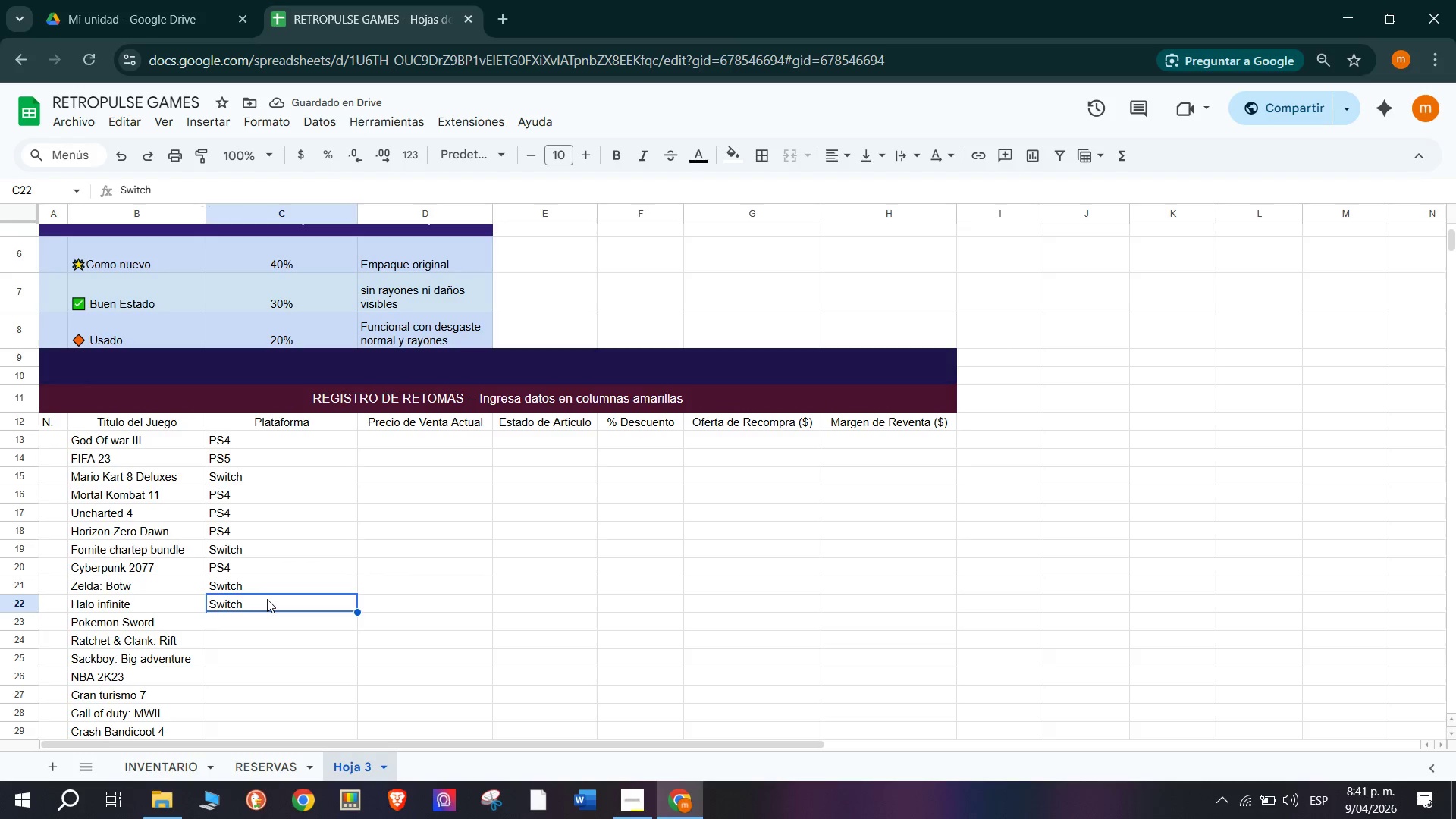 
wait(5.2)
 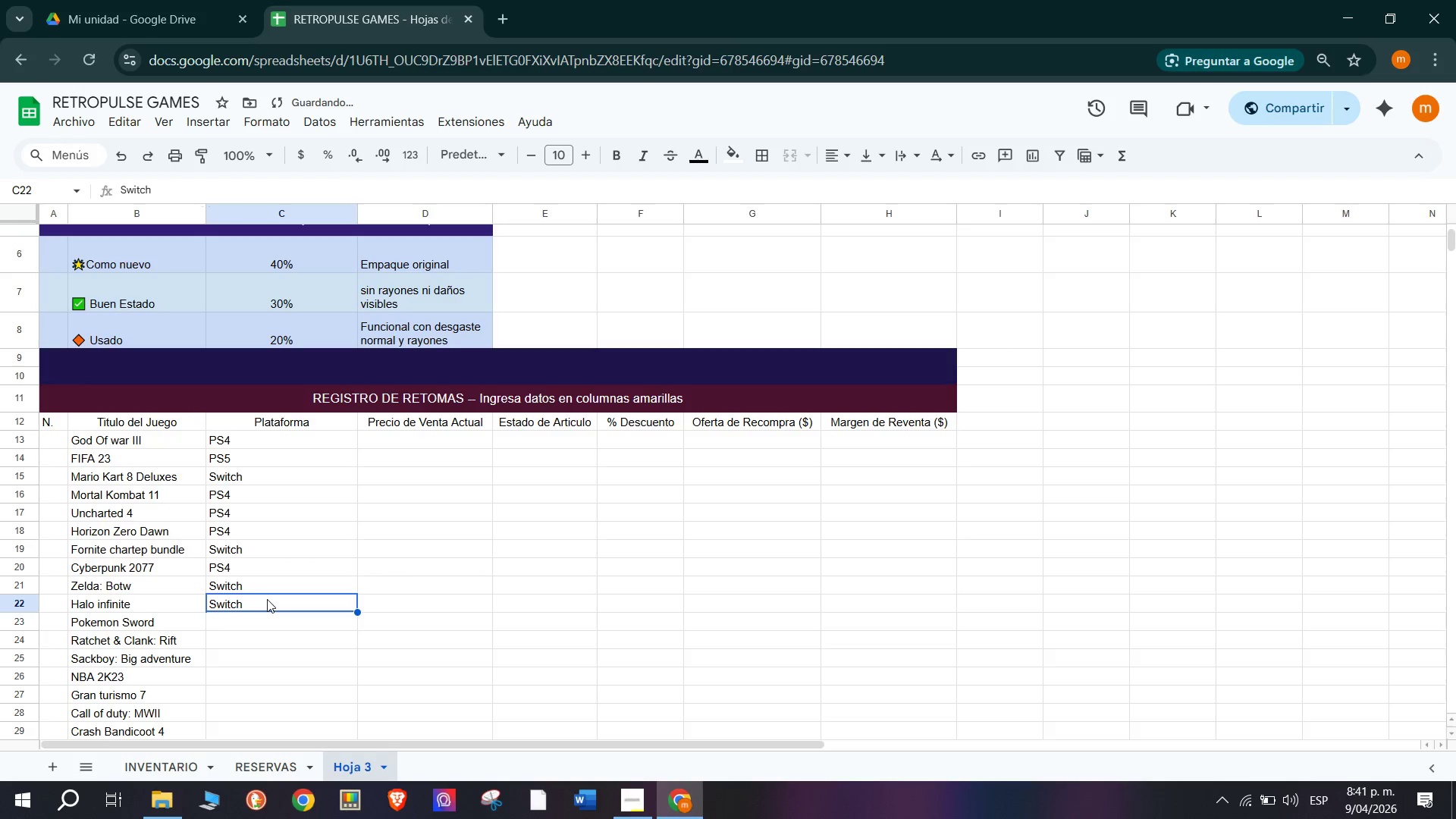 
key(Backspace)
type(Xbox)
 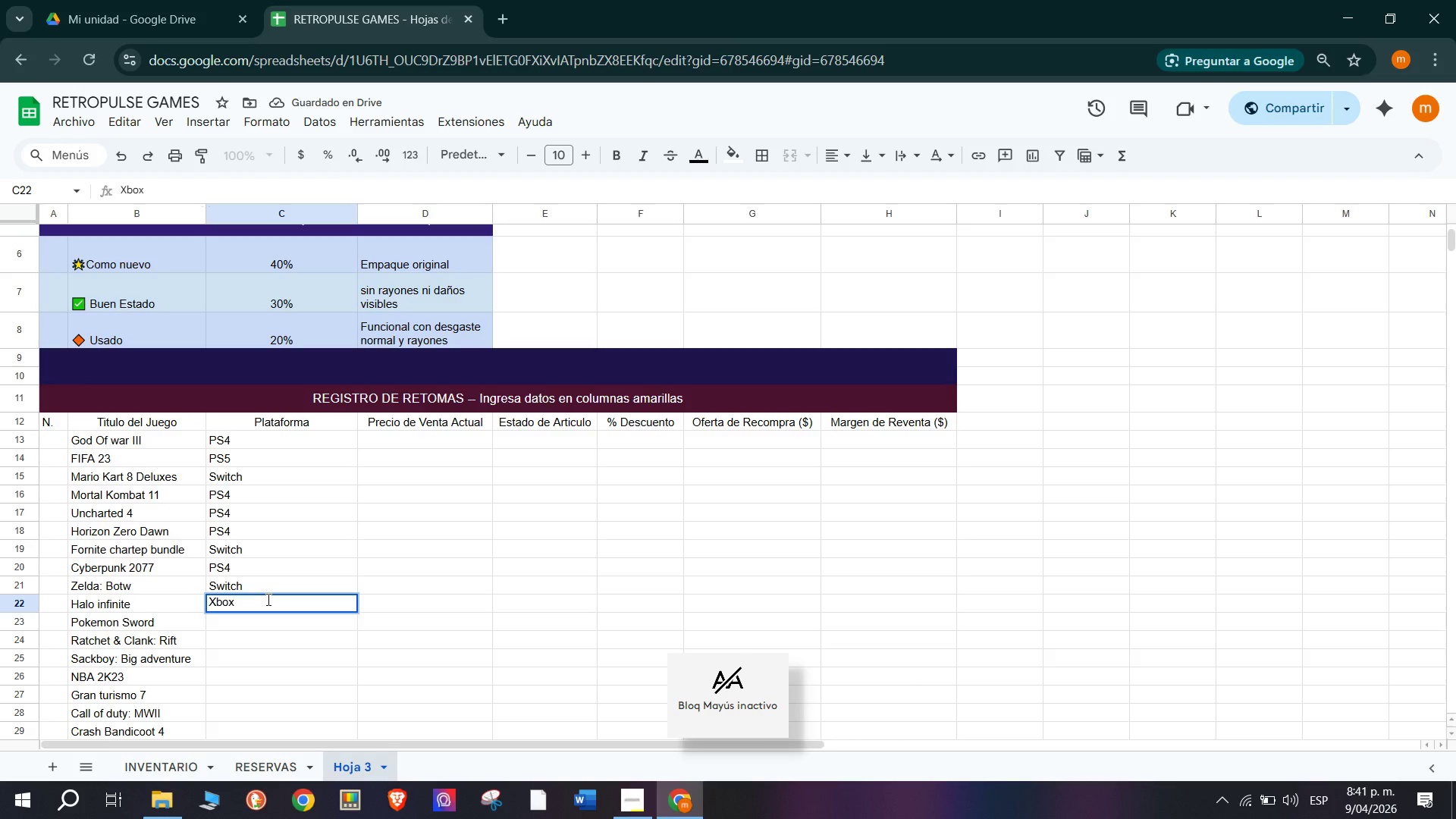 
key(Enter)
 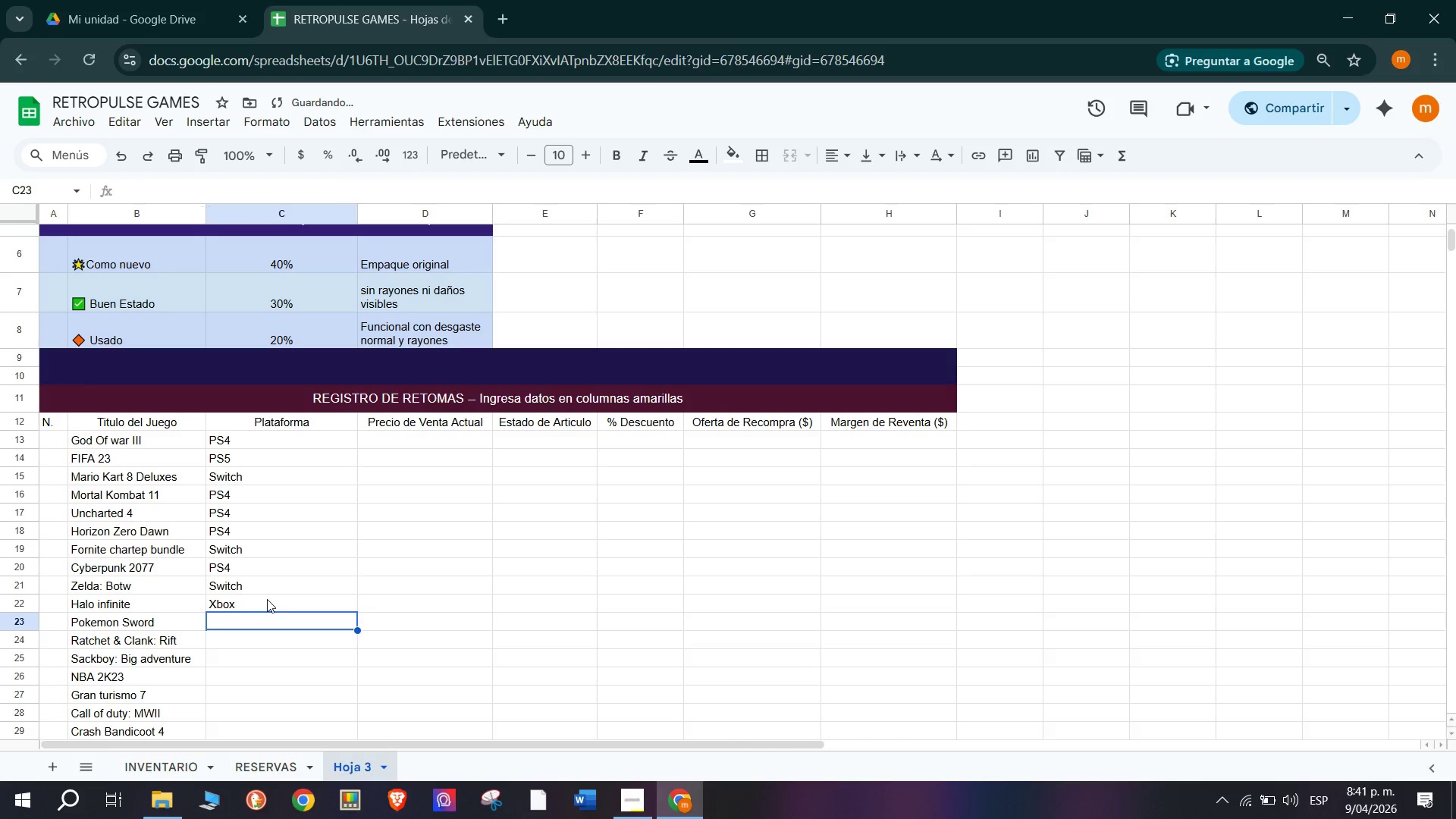 
key(CapsLock)
 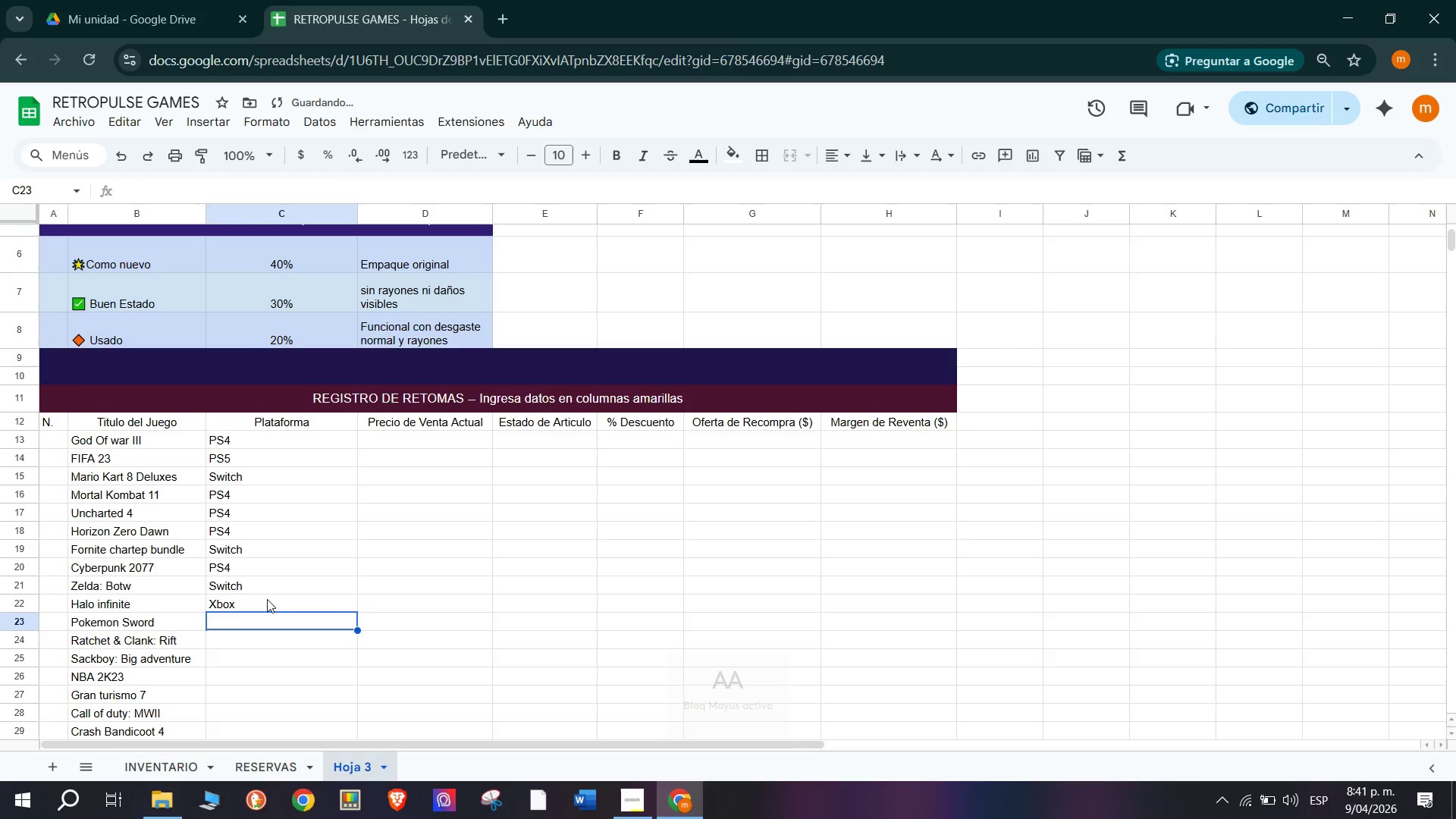 
key(S)
 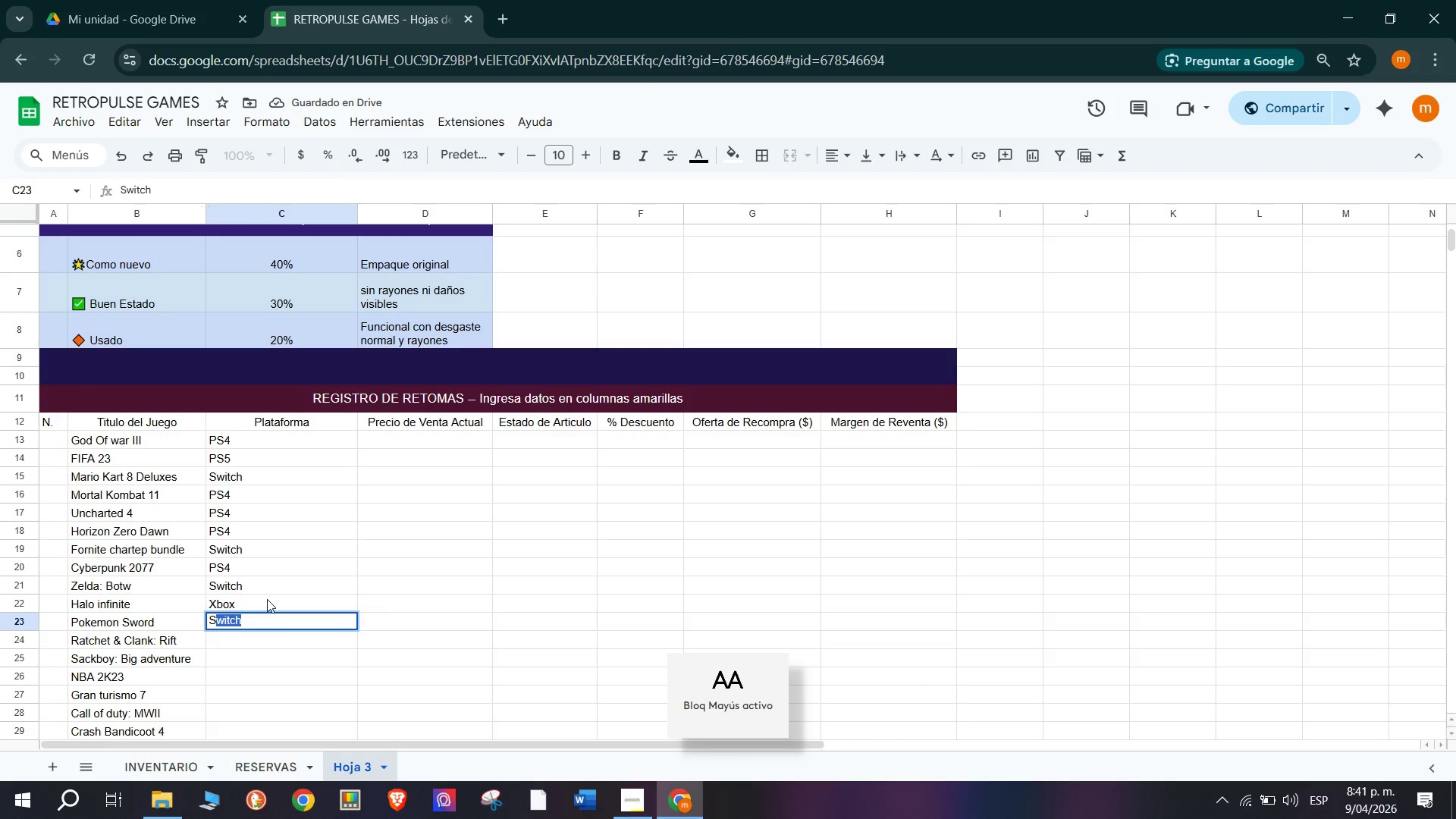 
key(Enter)
 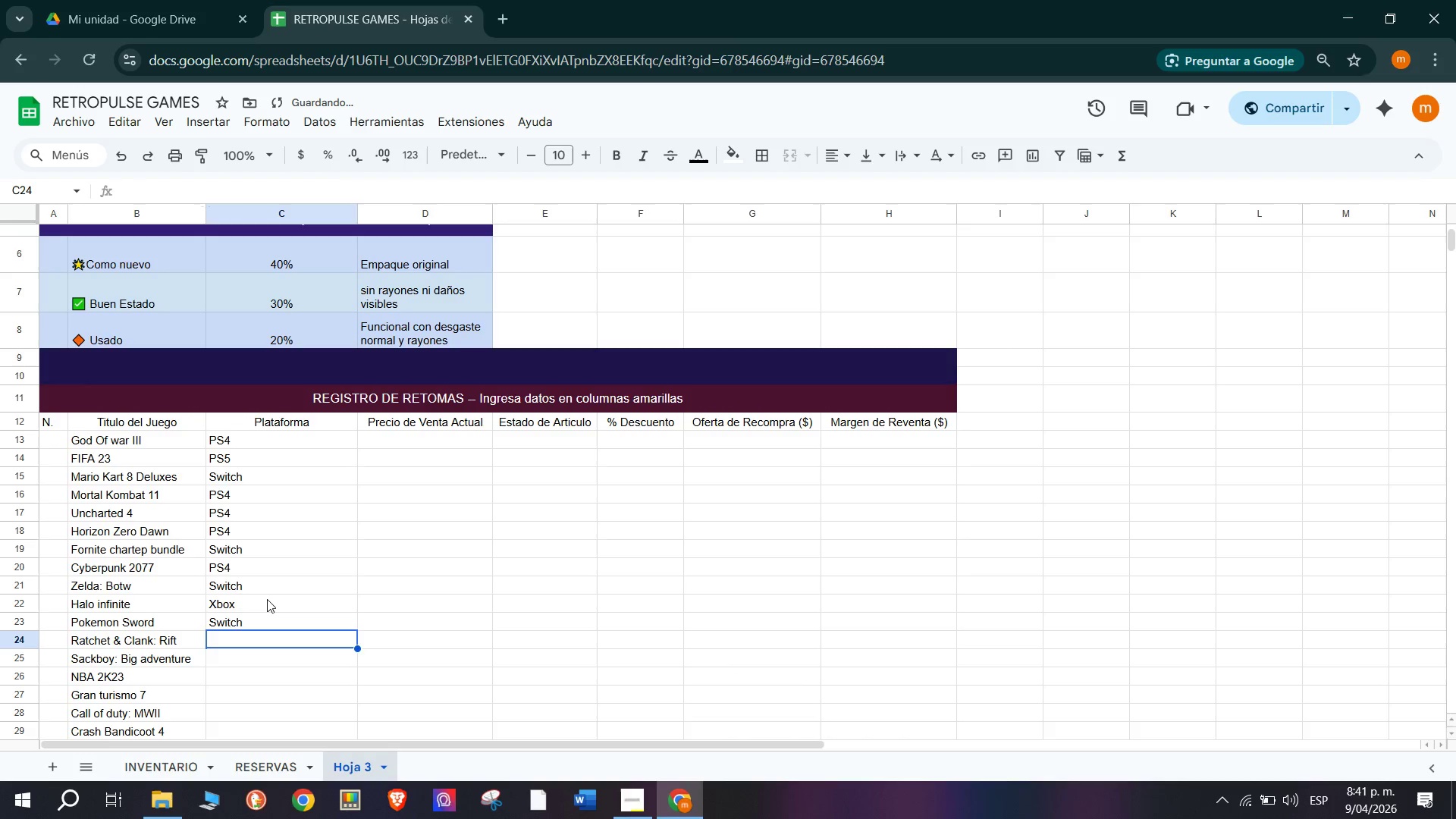 
type(PS5)
 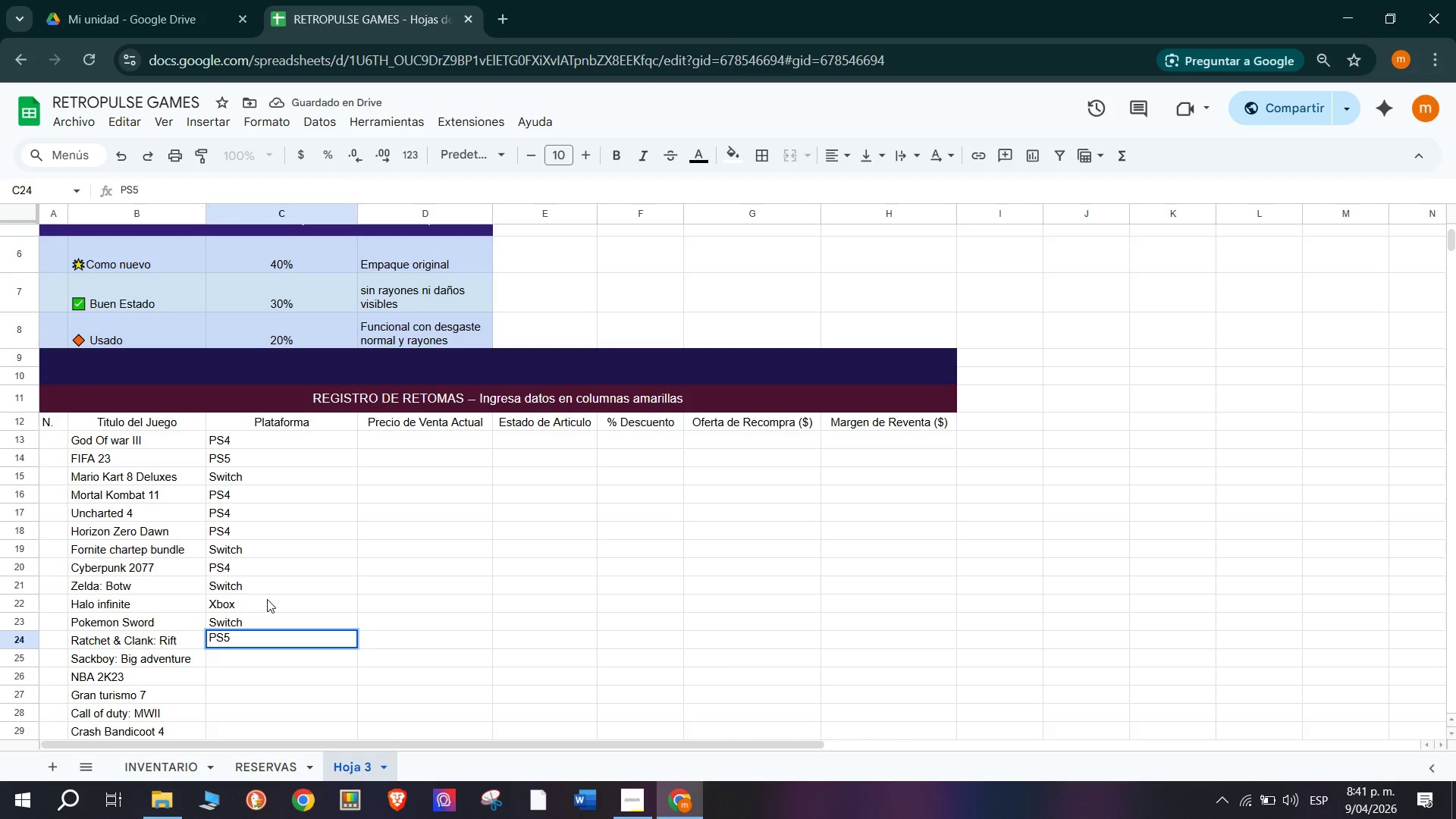 
key(Enter)
 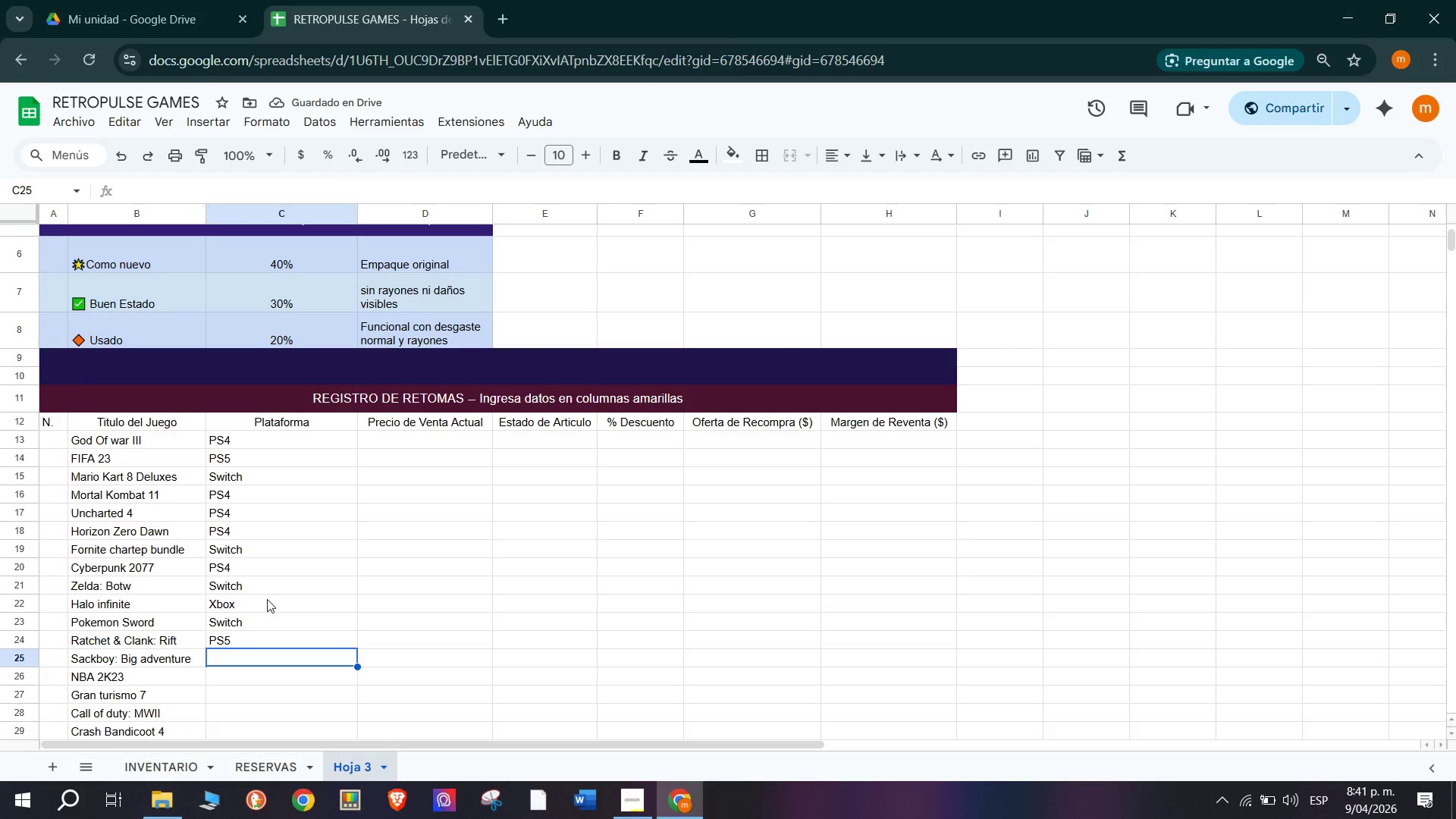 
key(P)
 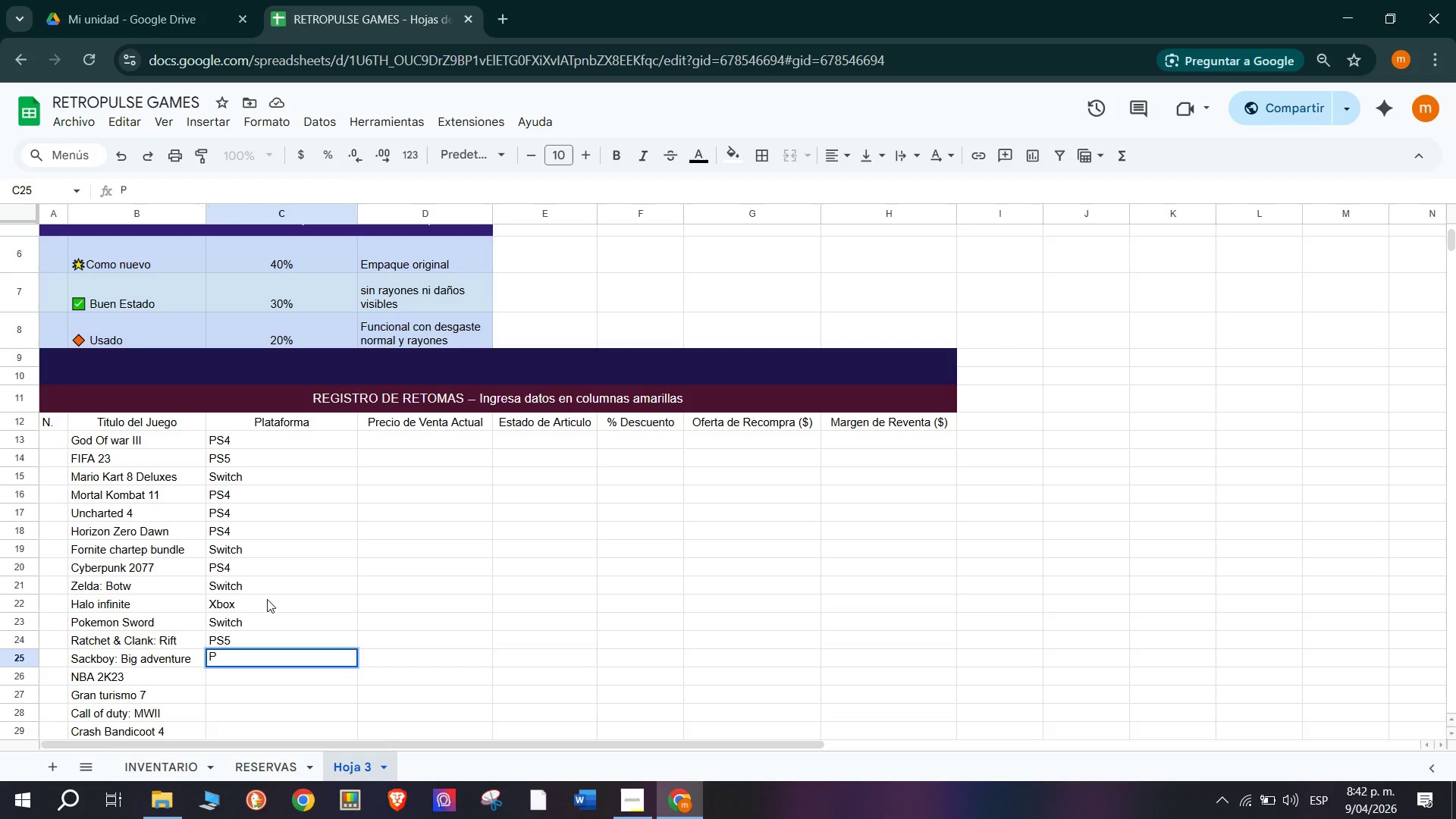 
scroll: coordinate [252, 601], scroll_direction: down, amount: 1.0
 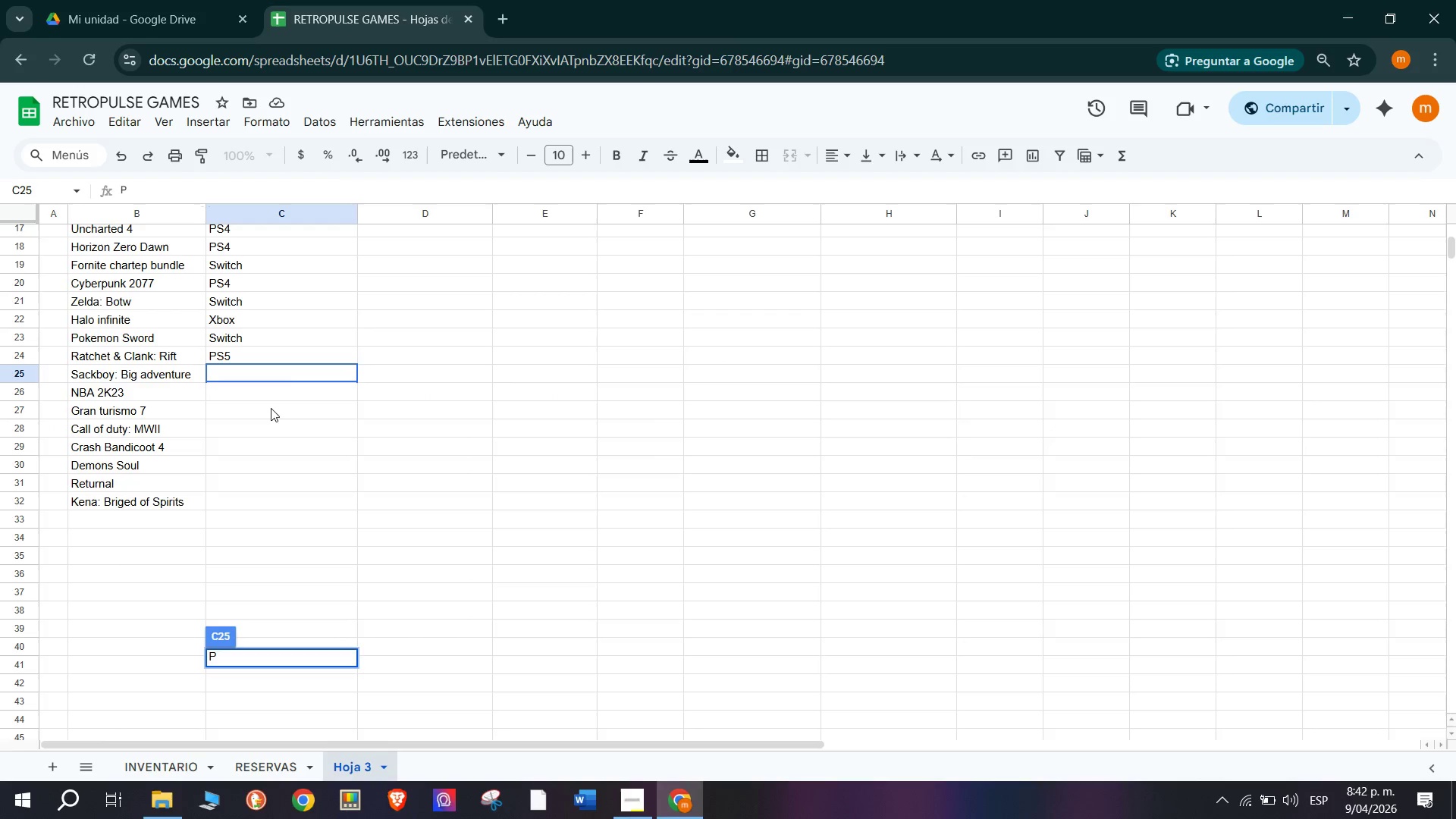 
left_click([290, 375])
 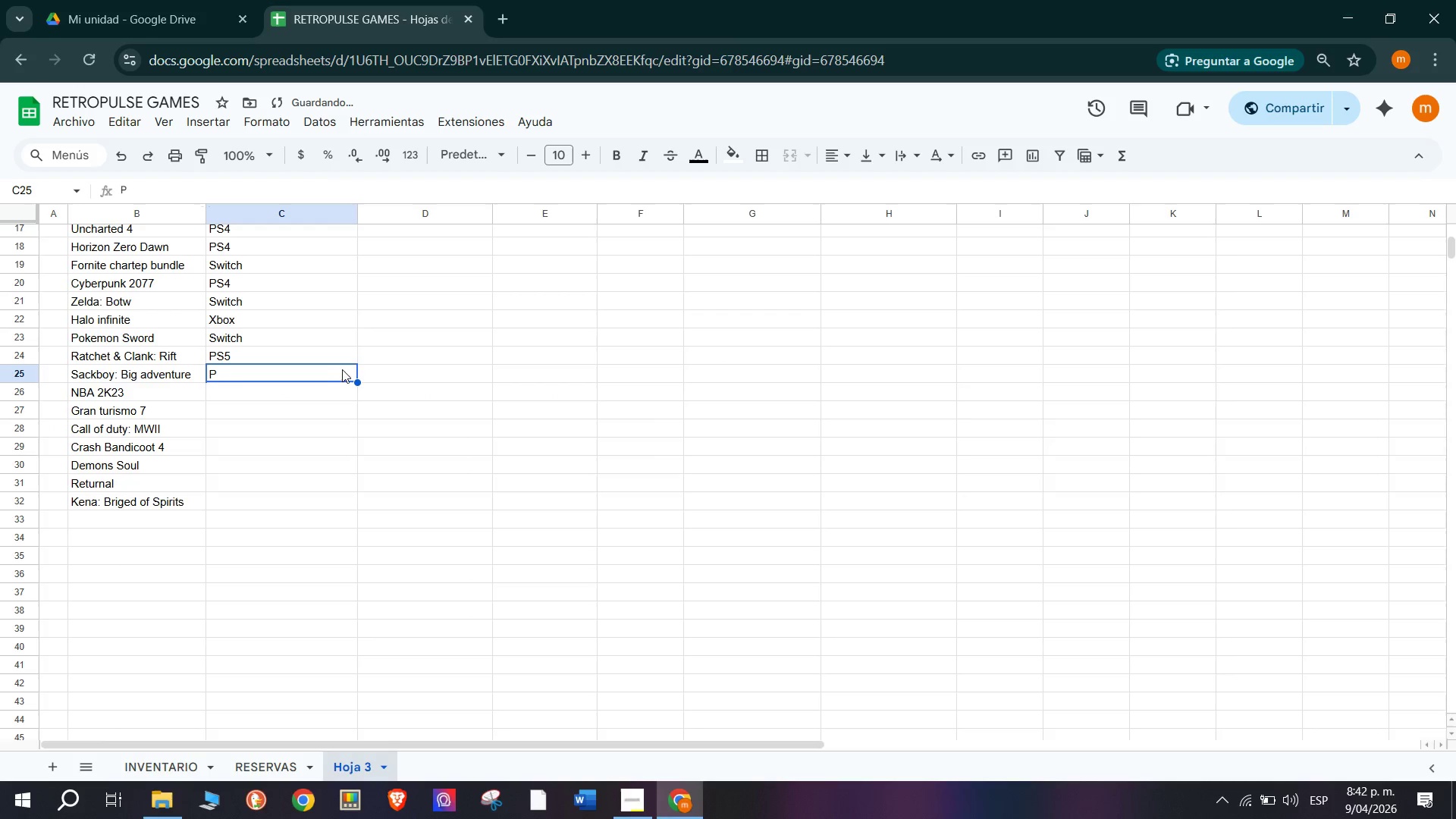 
left_click([335, 357])
 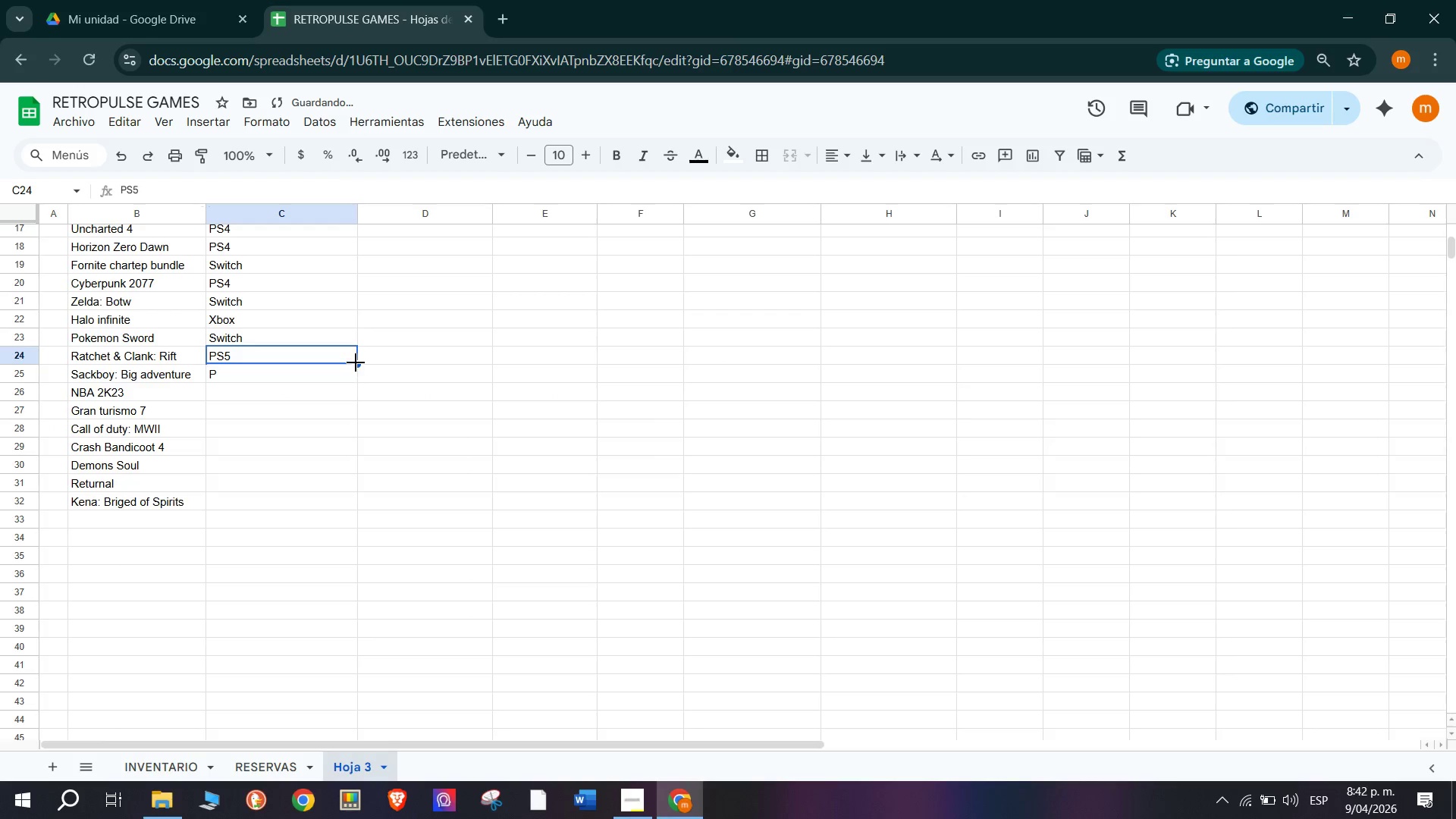 
left_click_drag(start_coordinate=[356, 362], to_coordinate=[352, 435])
 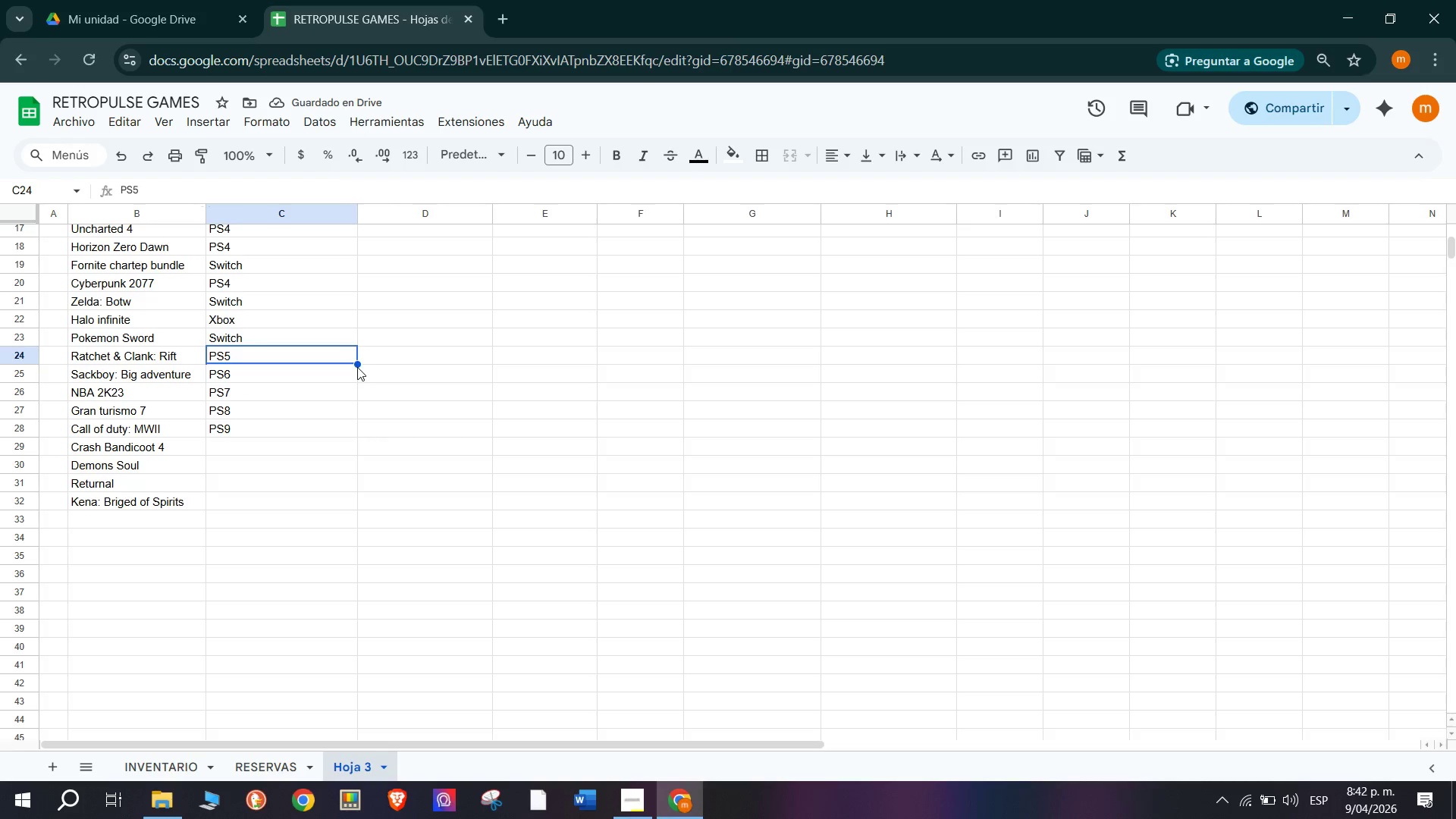 
left_click_drag(start_coordinate=[356, 363], to_coordinate=[356, 422])
 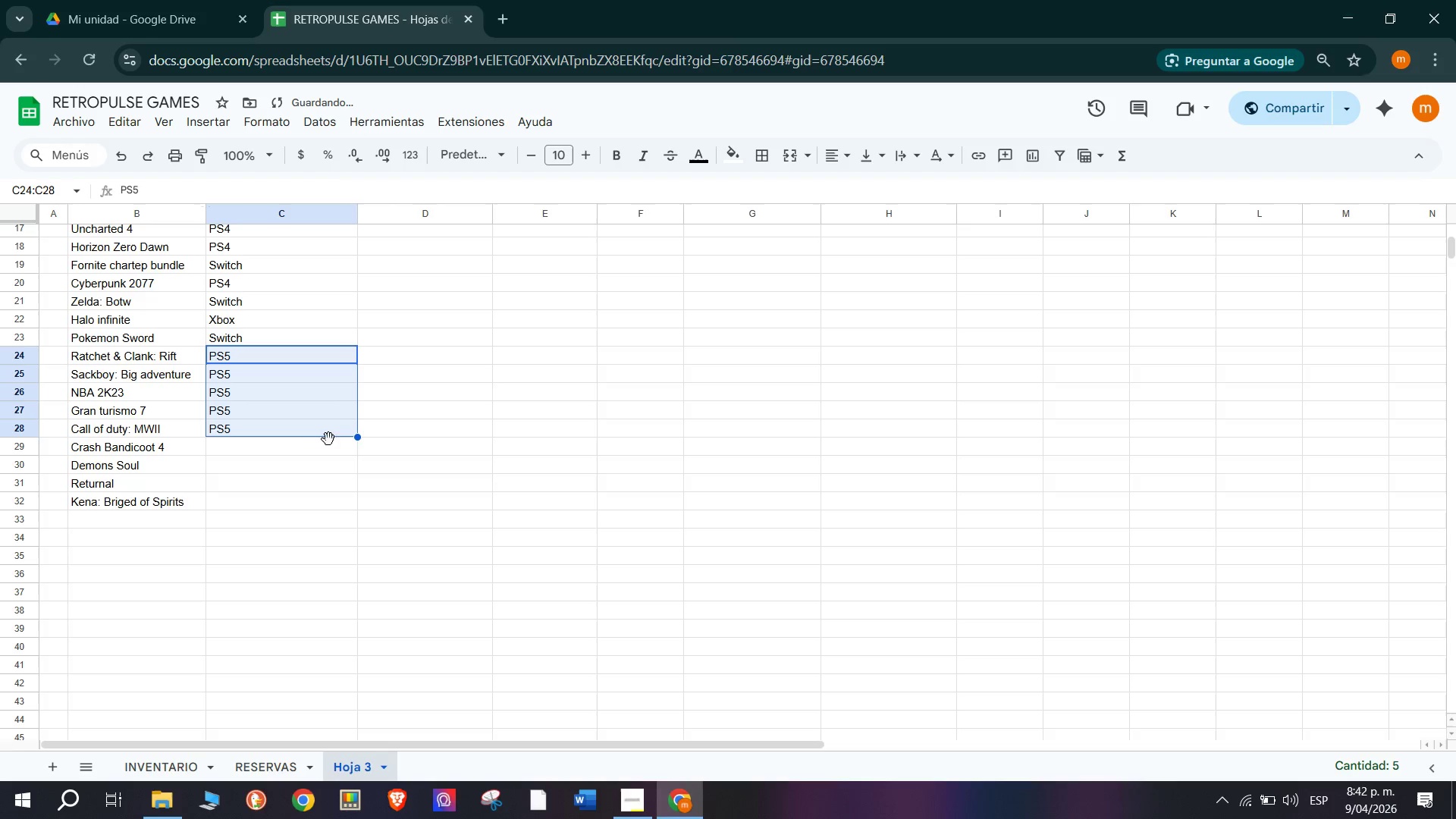 
hold_key(key=ControlLeft, duration=0.86)
 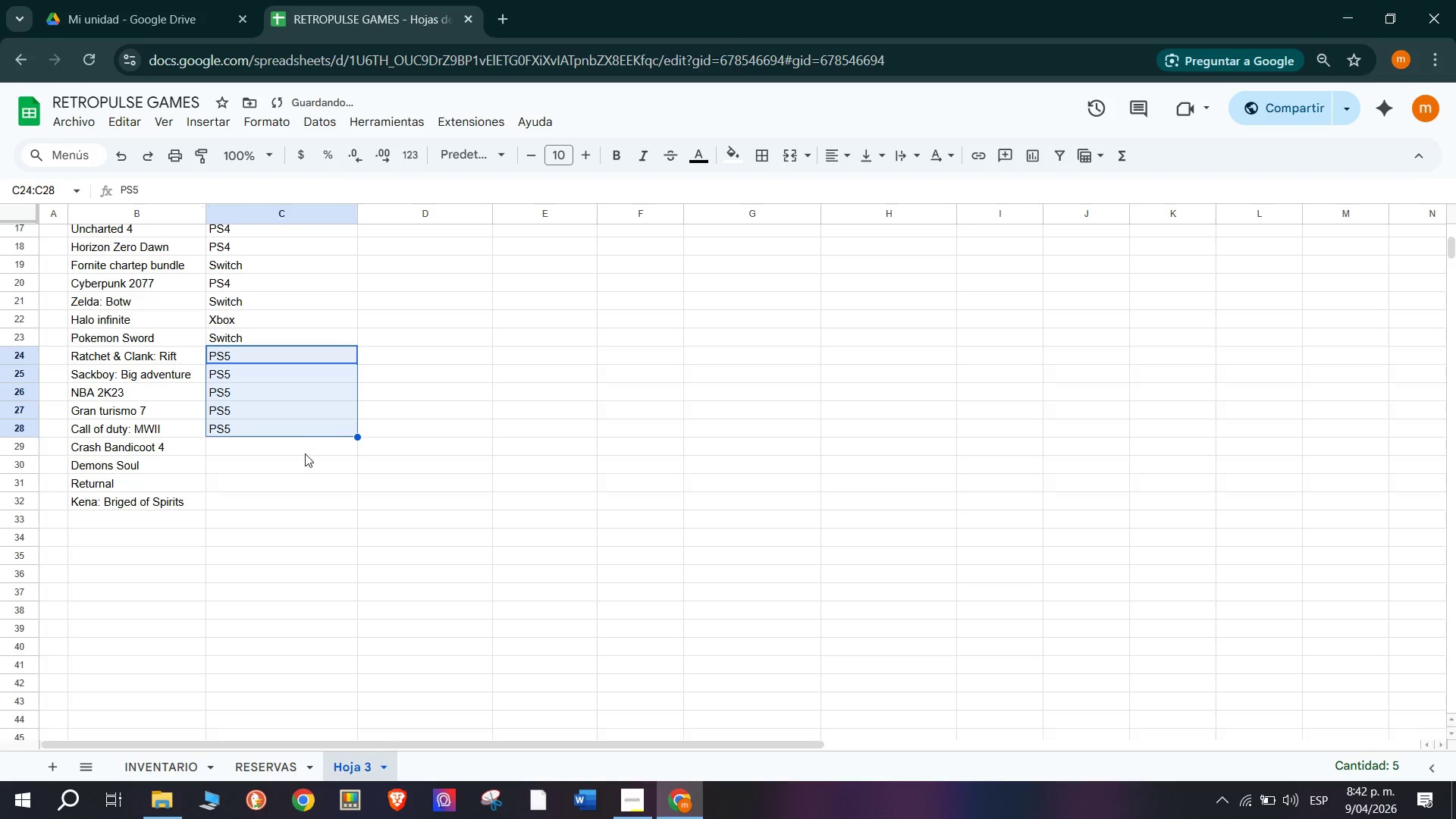 
left_click([305, 453])
 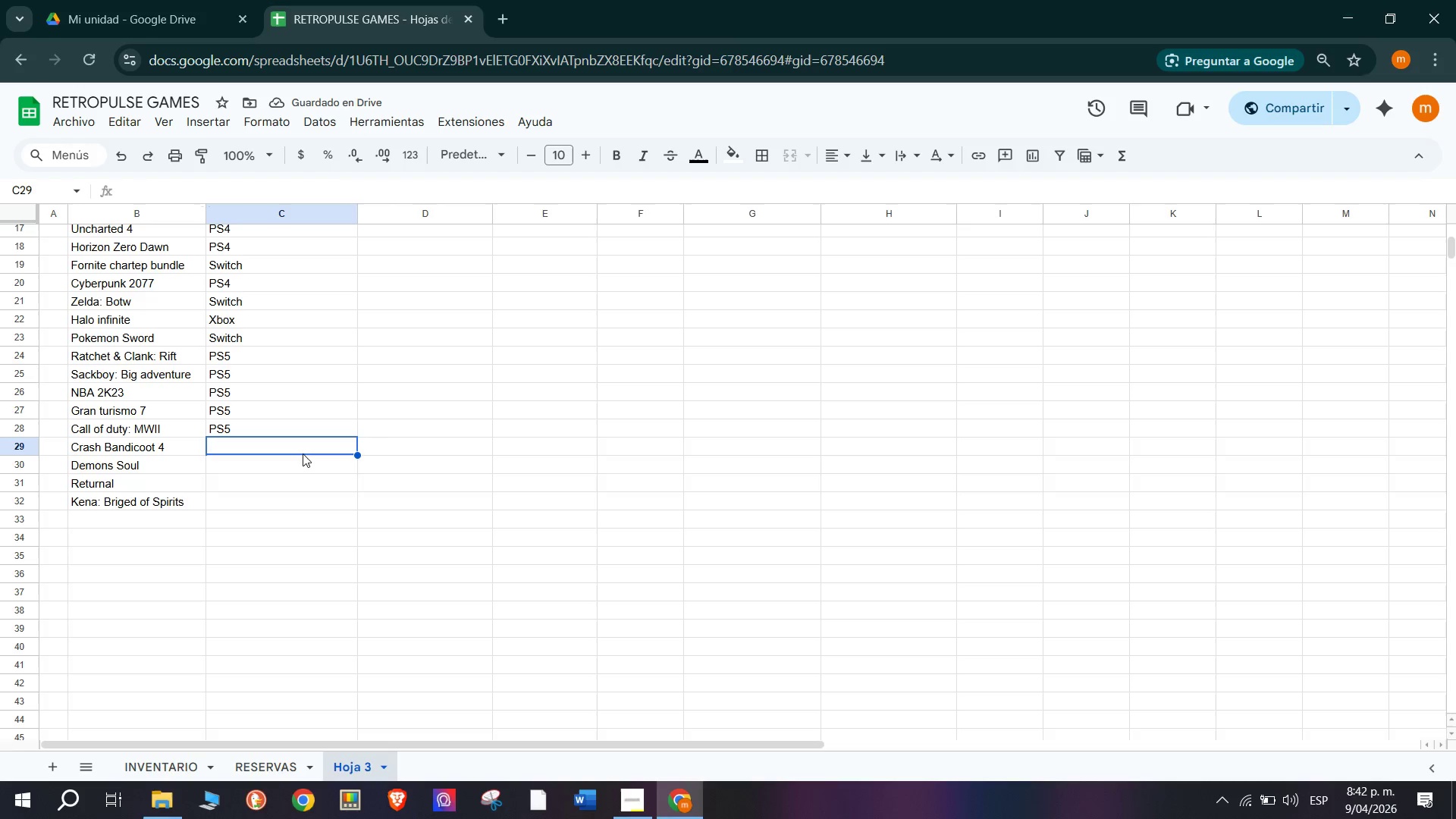 
type(PS4)
 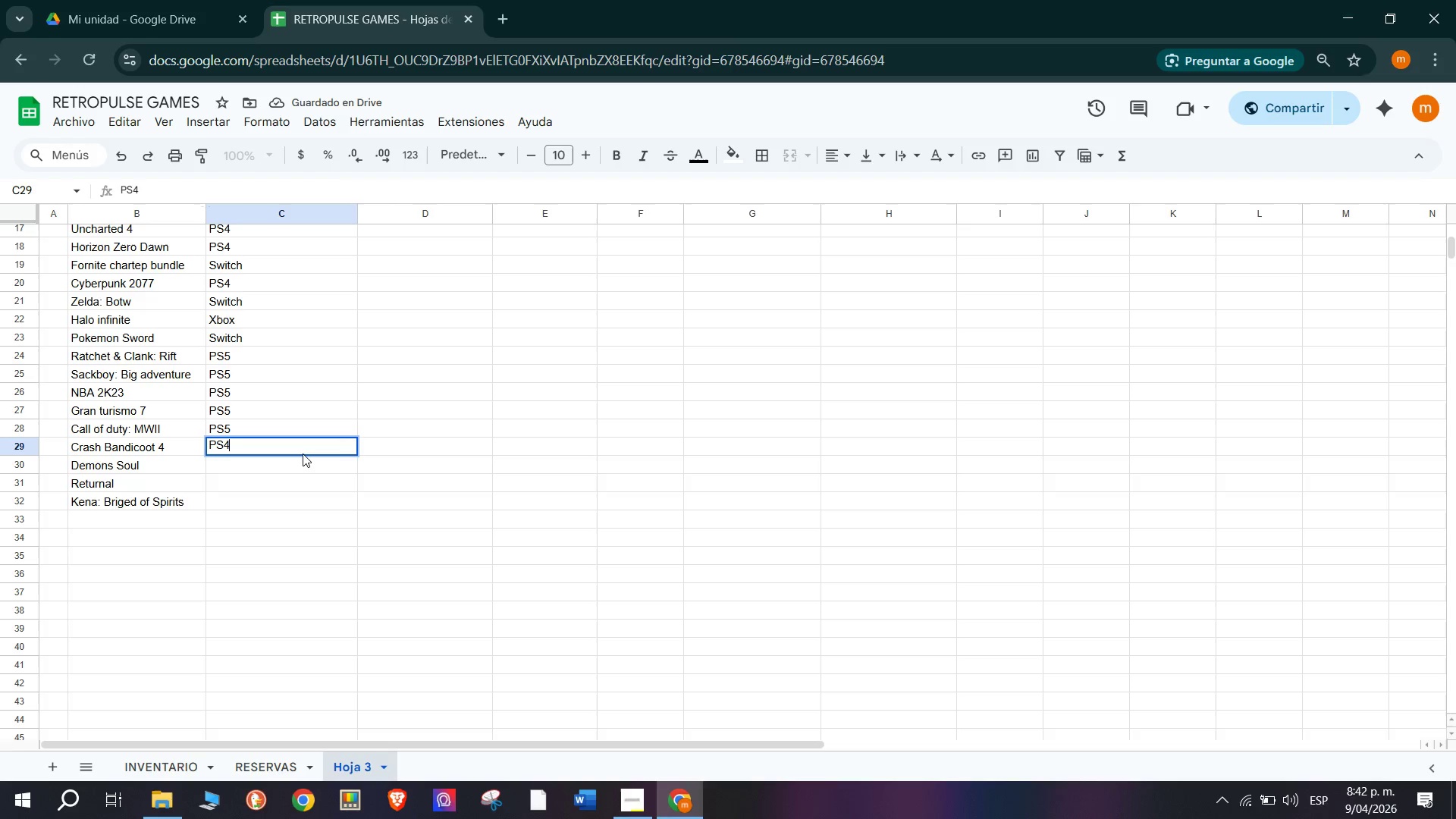 
key(Enter)
 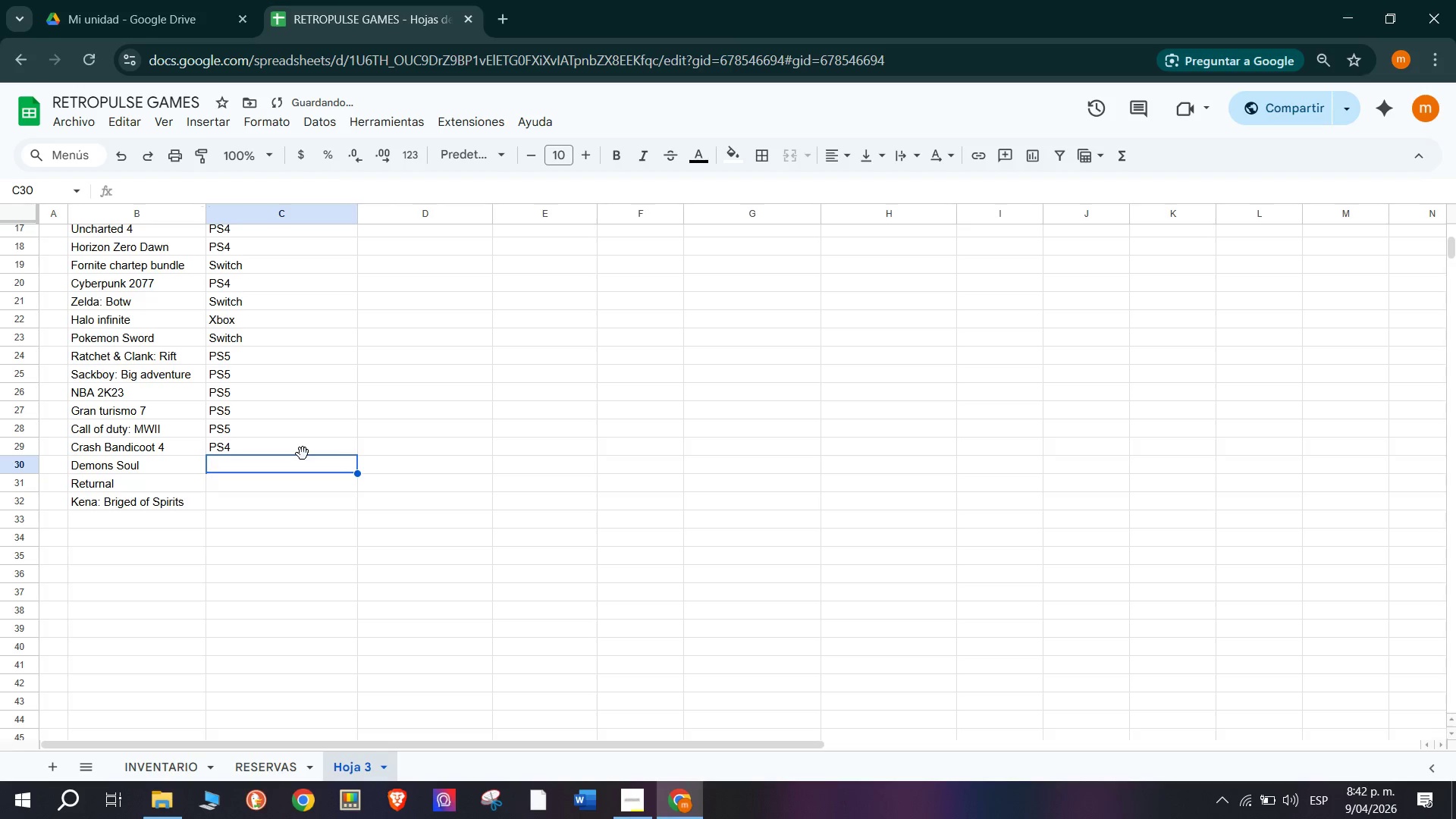 
type(PS5)
 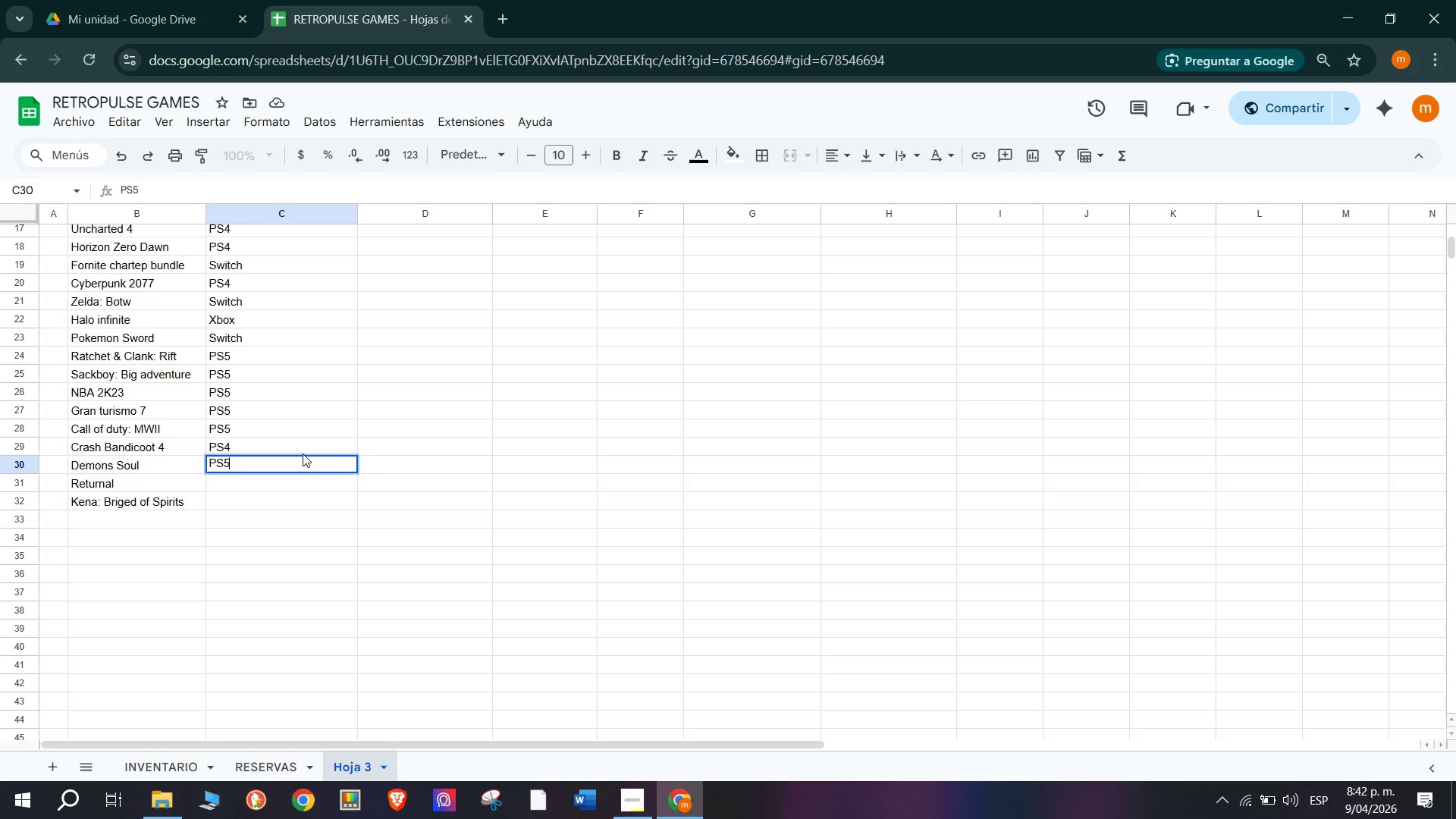 
left_click([281, 504])
 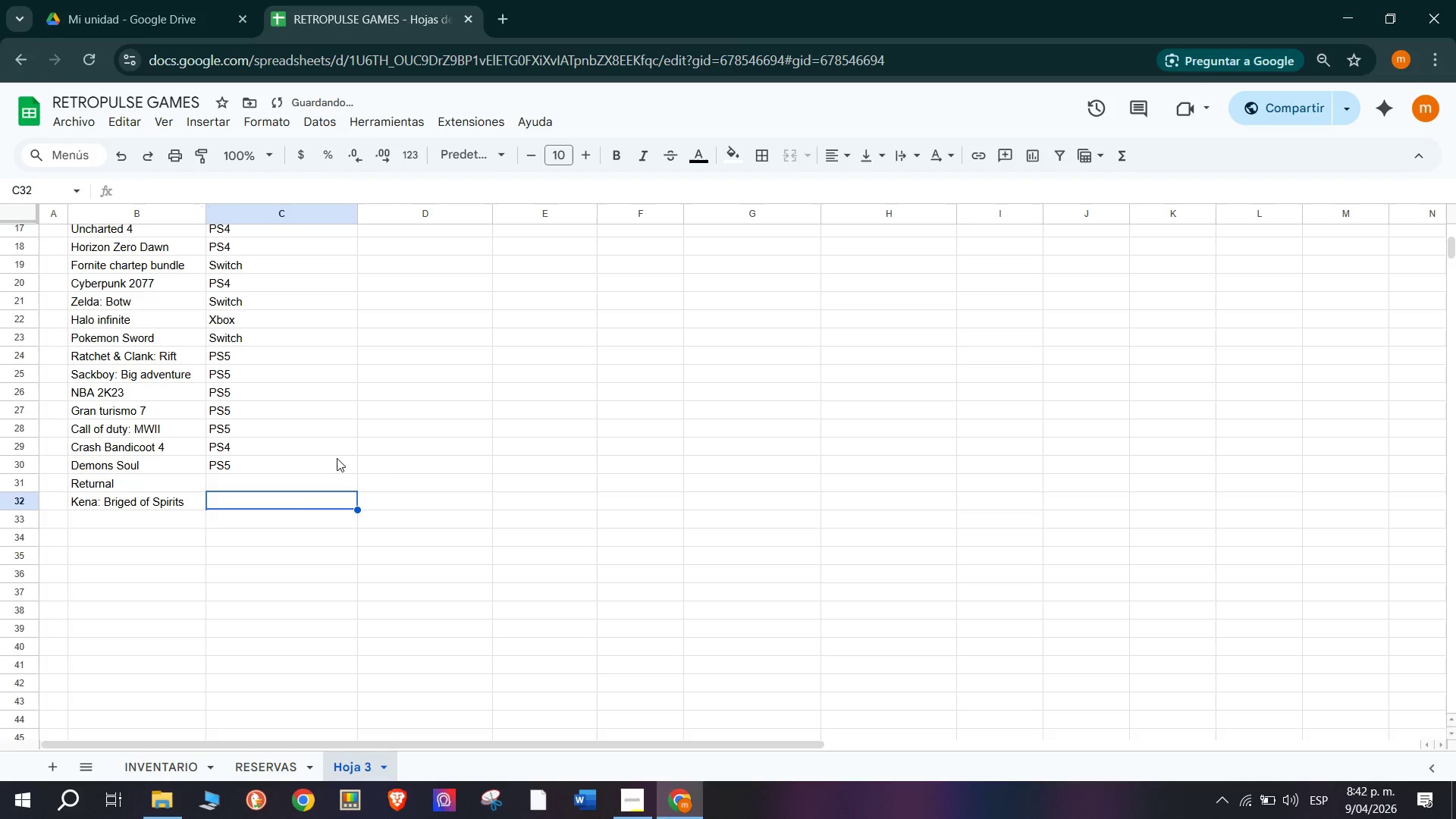 
left_click([349, 464])
 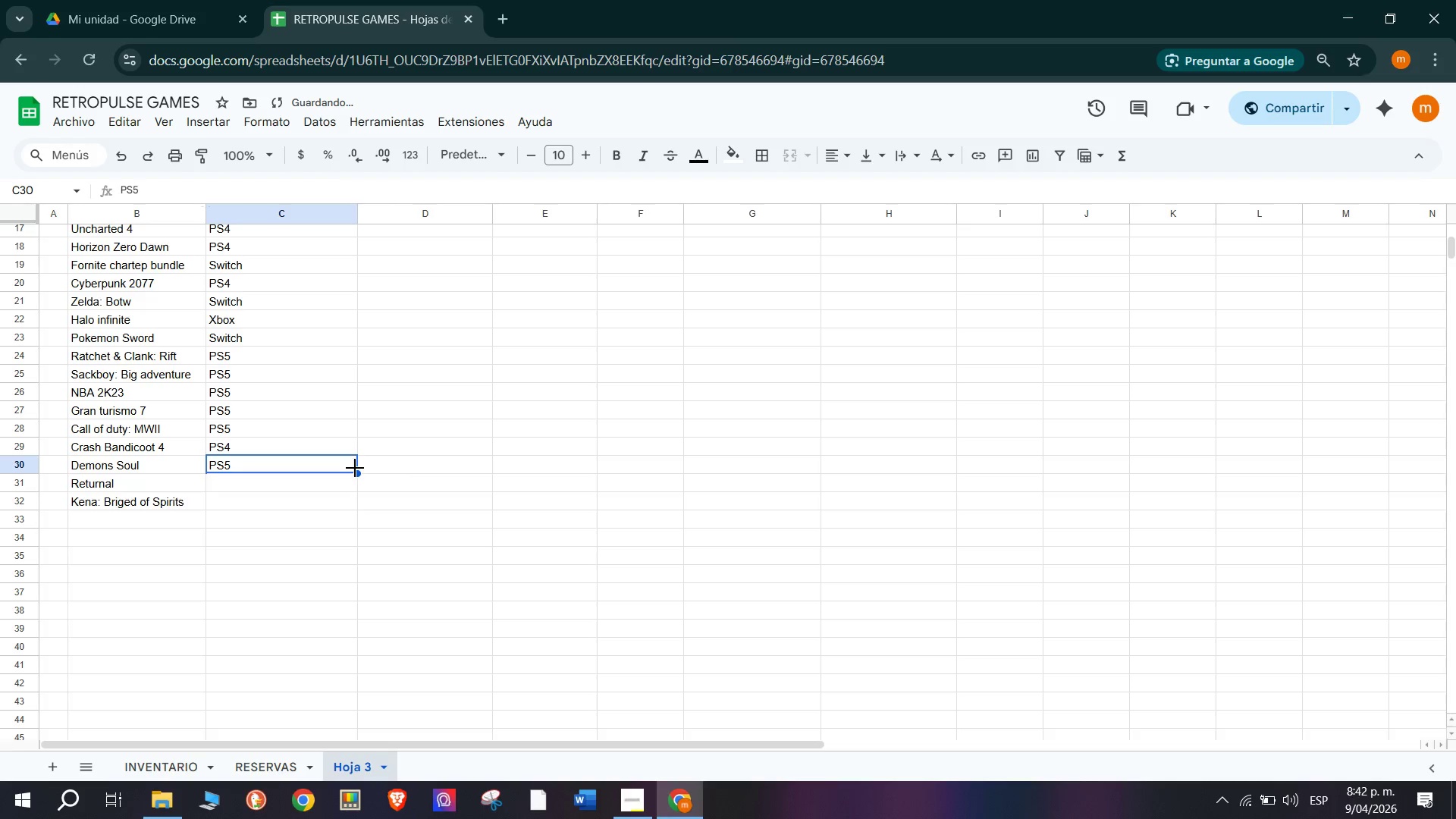 
left_click_drag(start_coordinate=[355, 470], to_coordinate=[359, 500])
 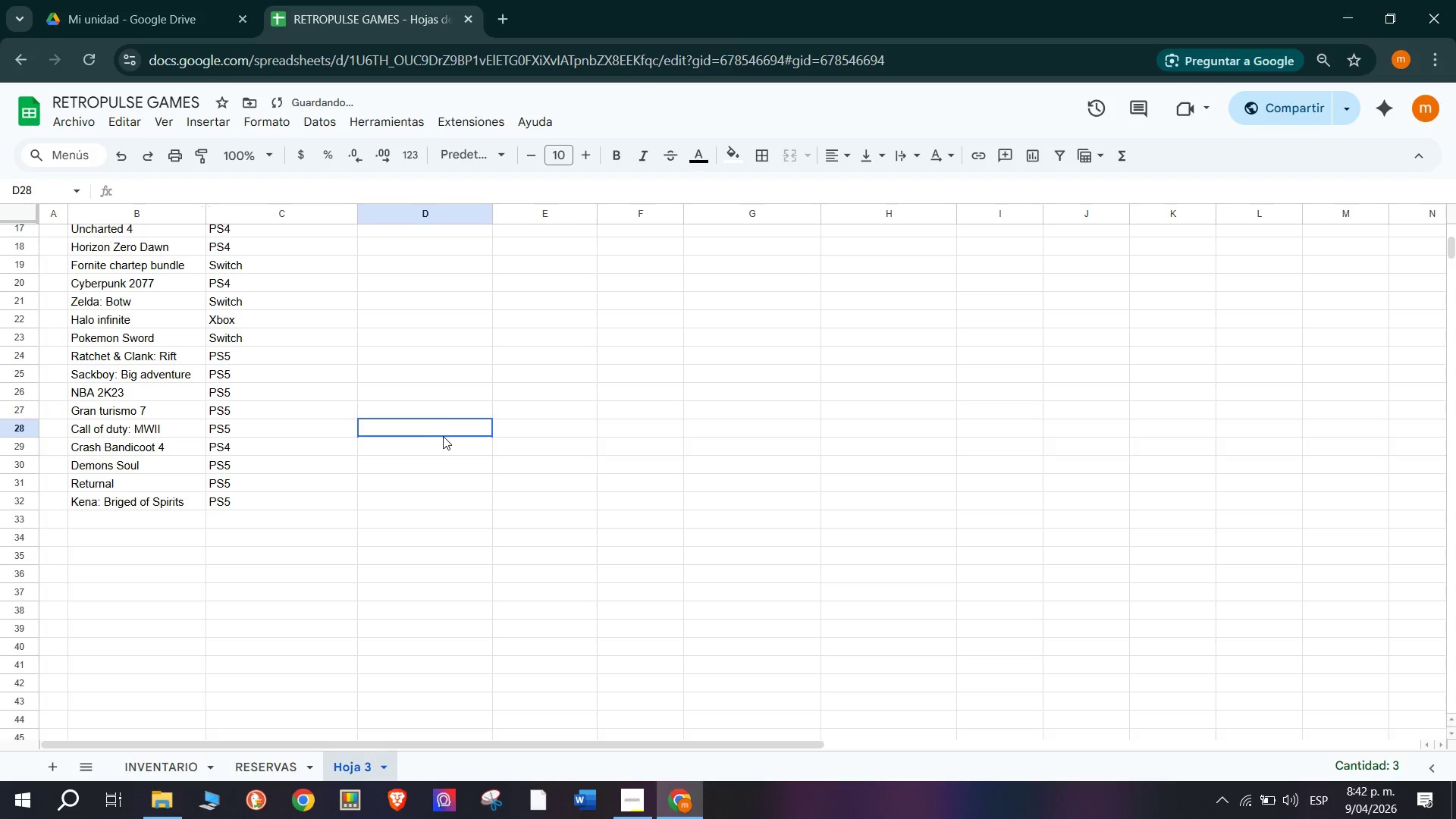 
hold_key(key=ControlLeft, duration=0.52)
 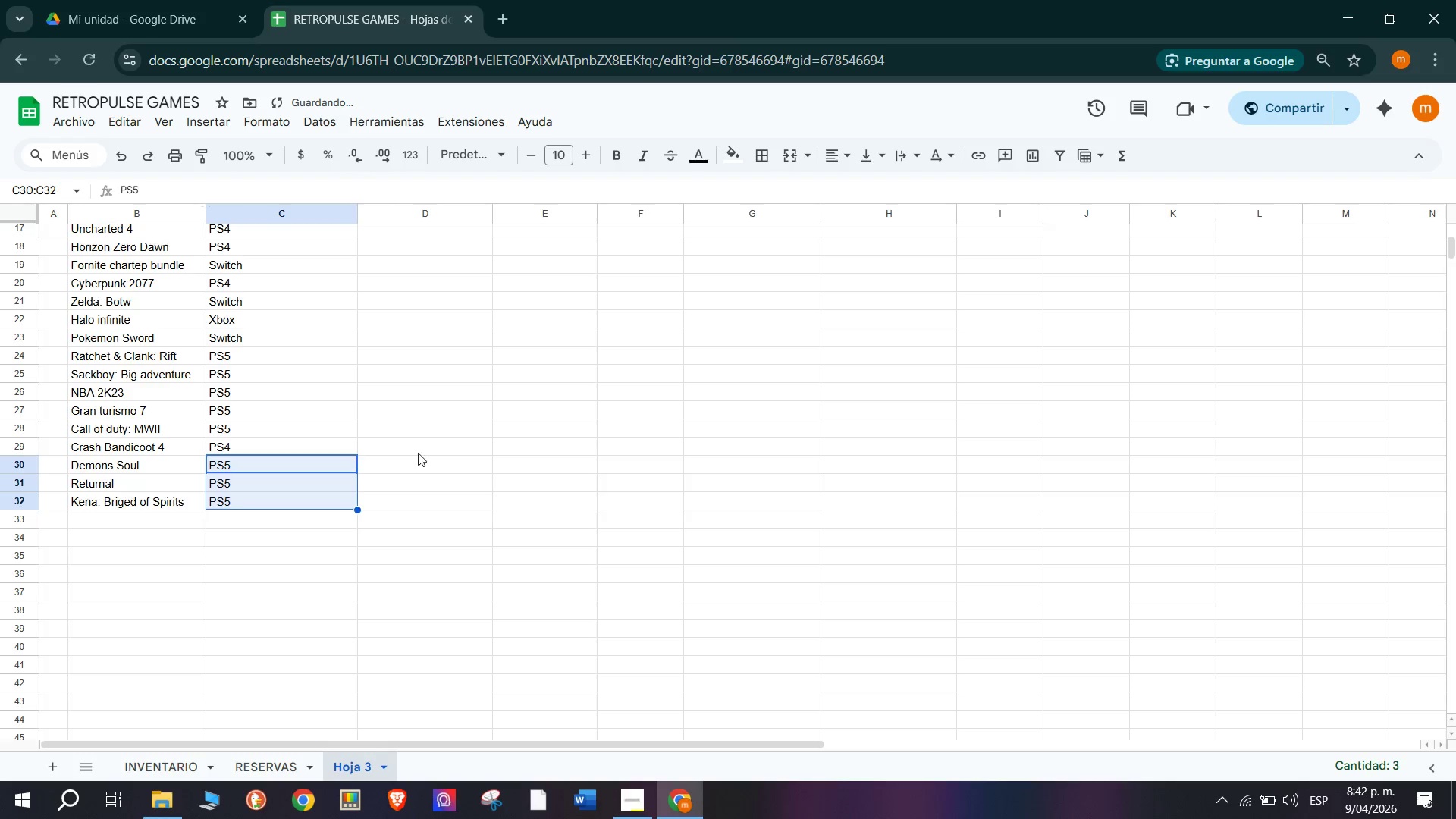 
left_click([443, 436])
 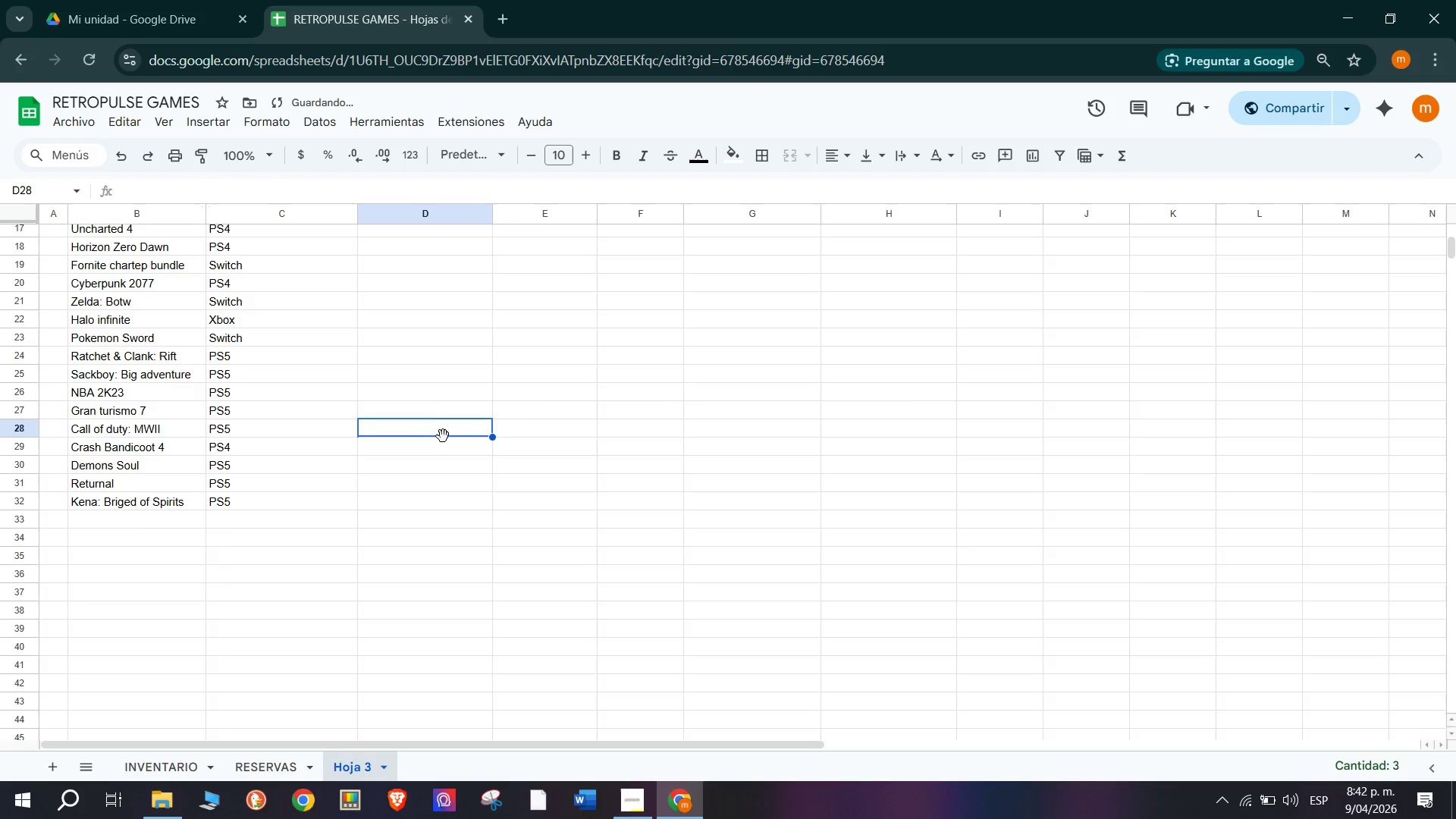 
scroll: coordinate [341, 408], scroll_direction: up, amount: 2.0
 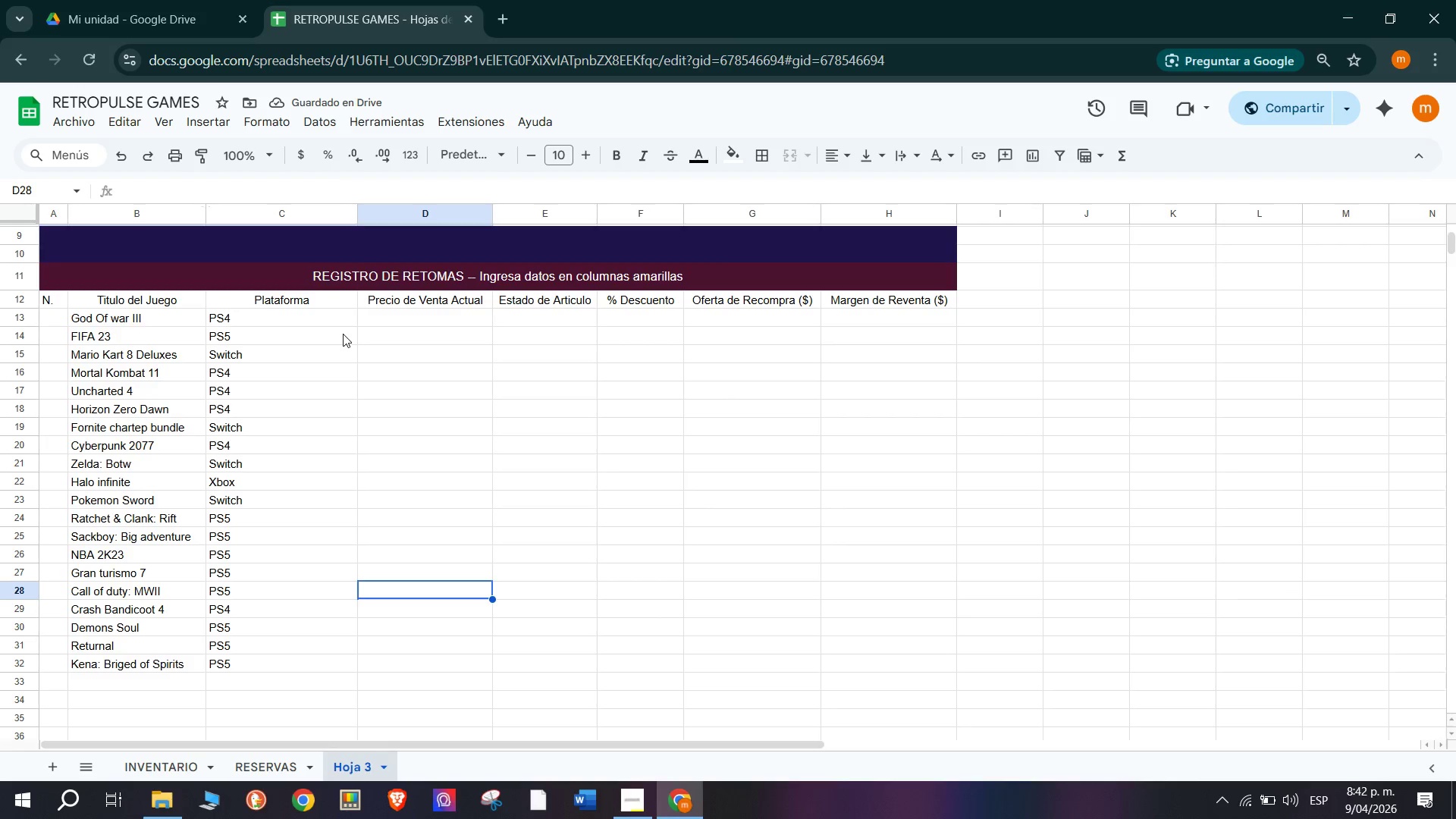 
left_click_drag(start_coordinate=[273, 312], to_coordinate=[294, 657])
 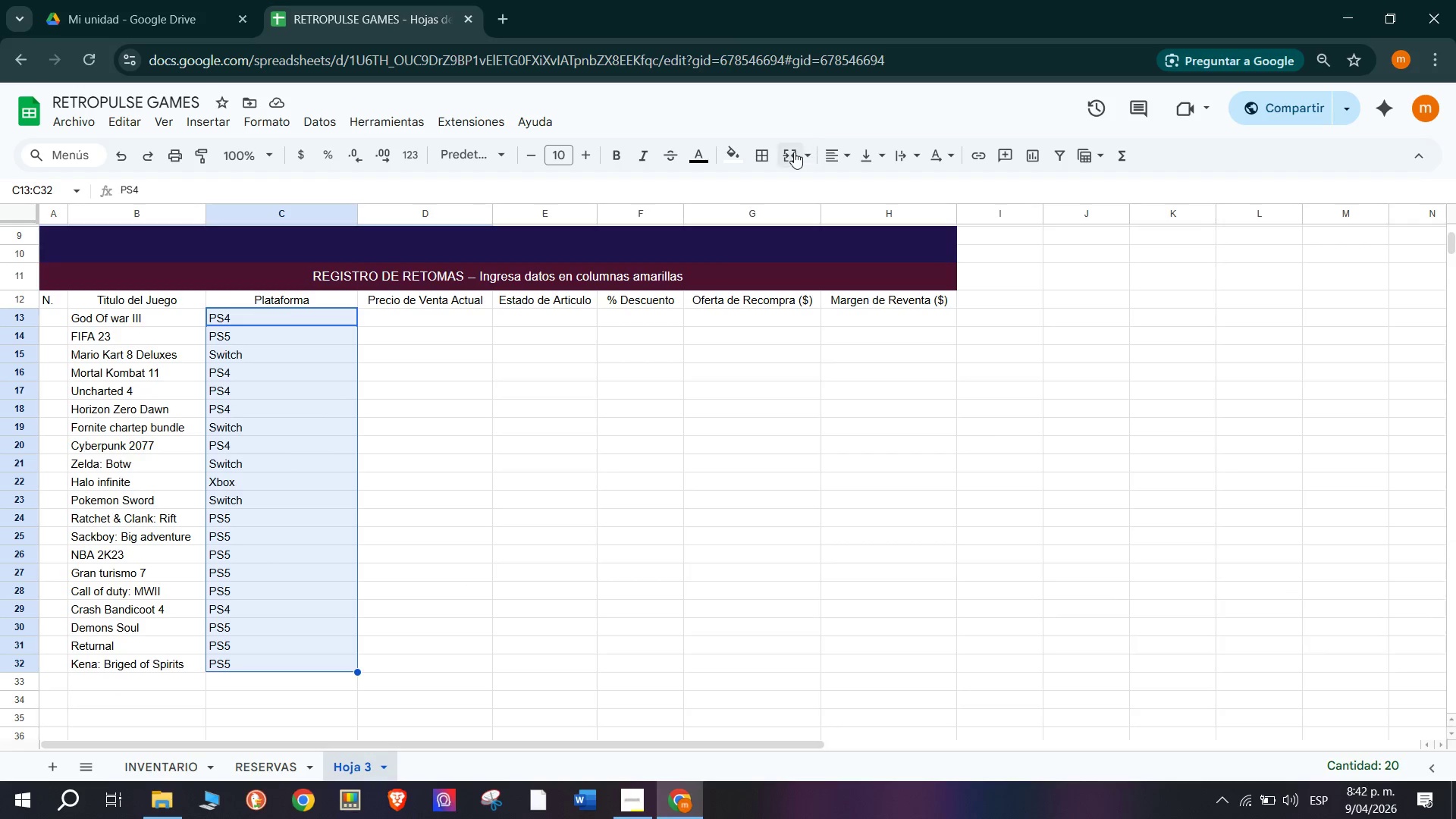 
left_click([833, 155])
 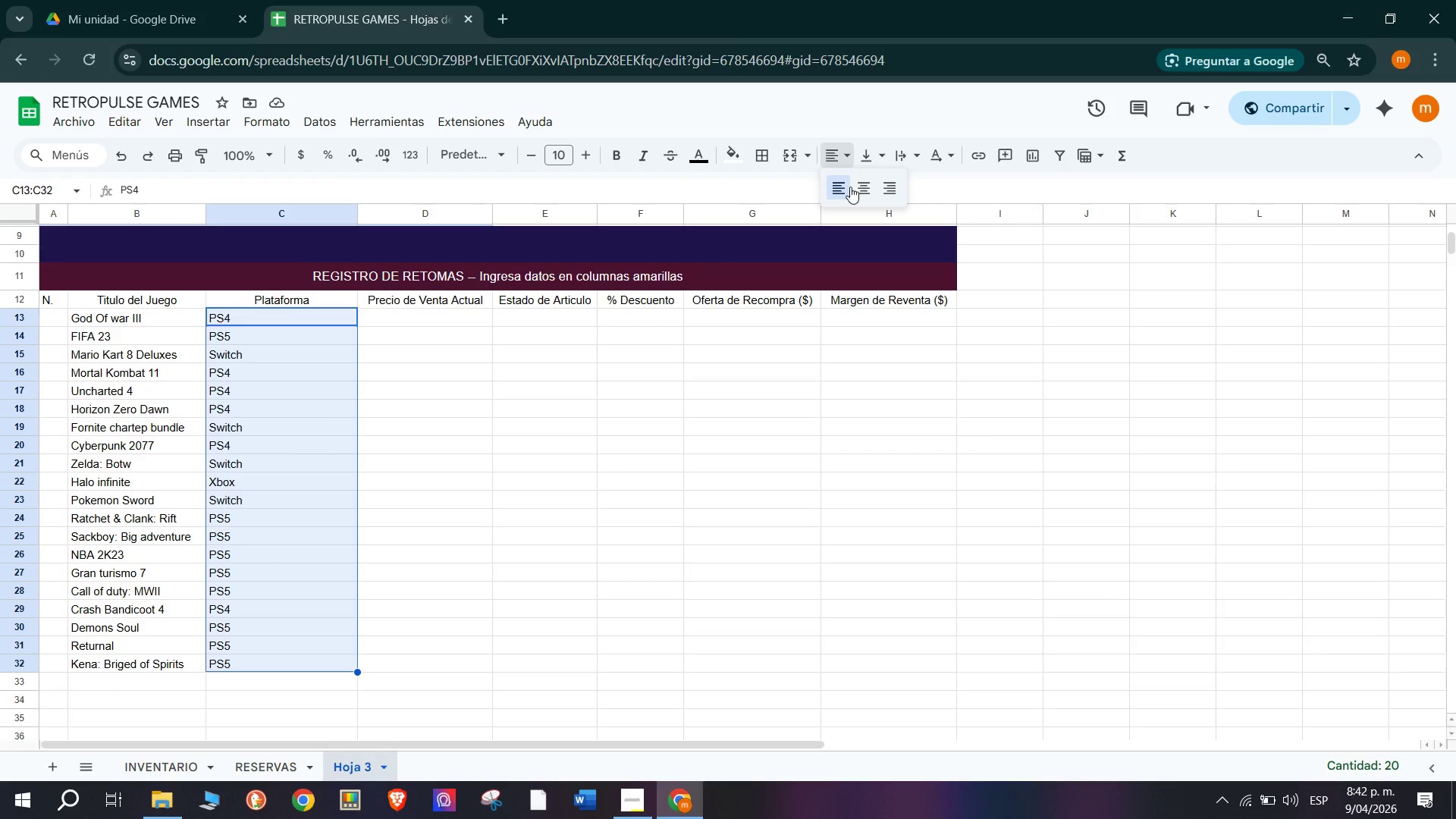 
left_click([861, 187])
 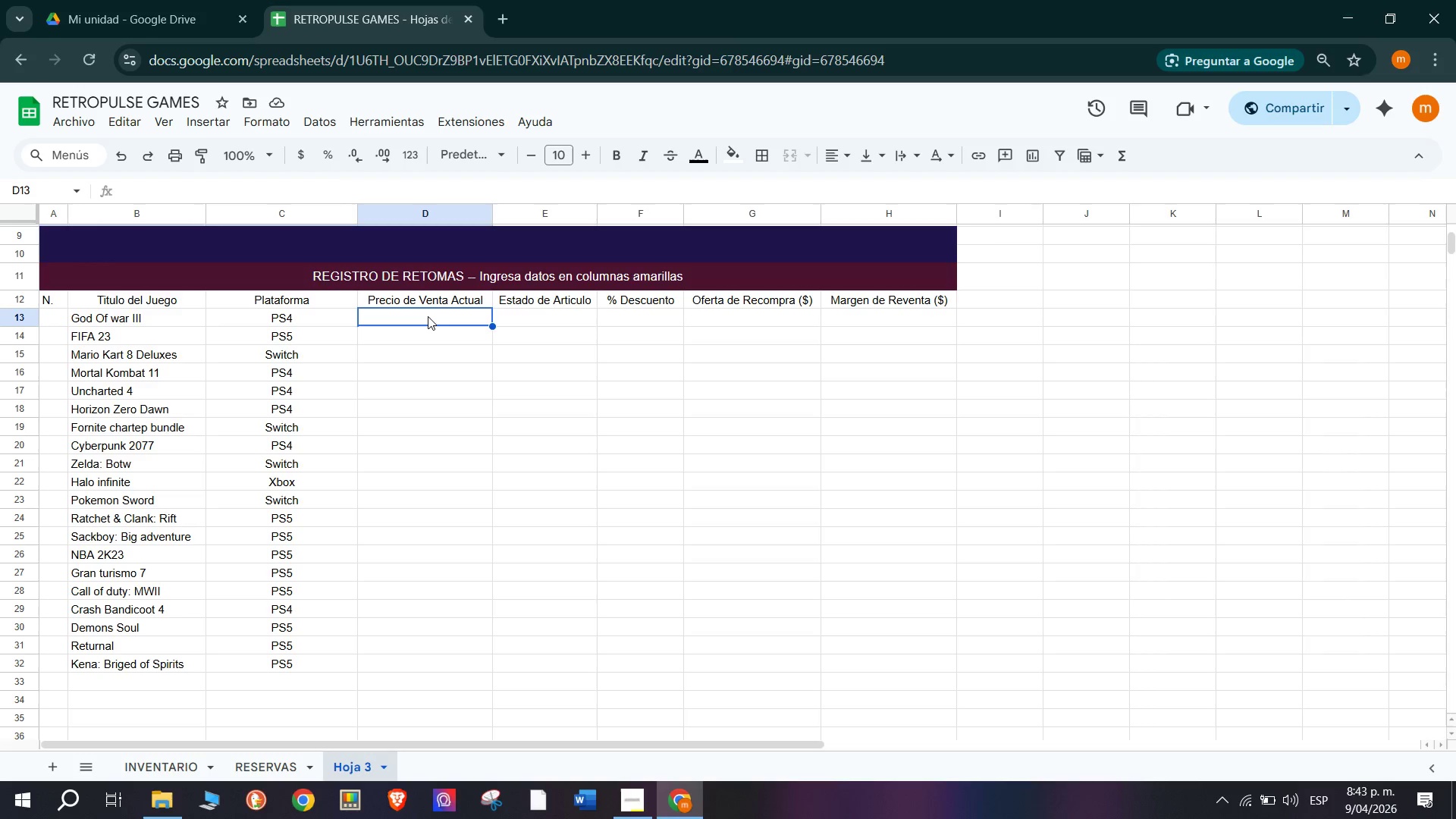 
wait(57.53)
 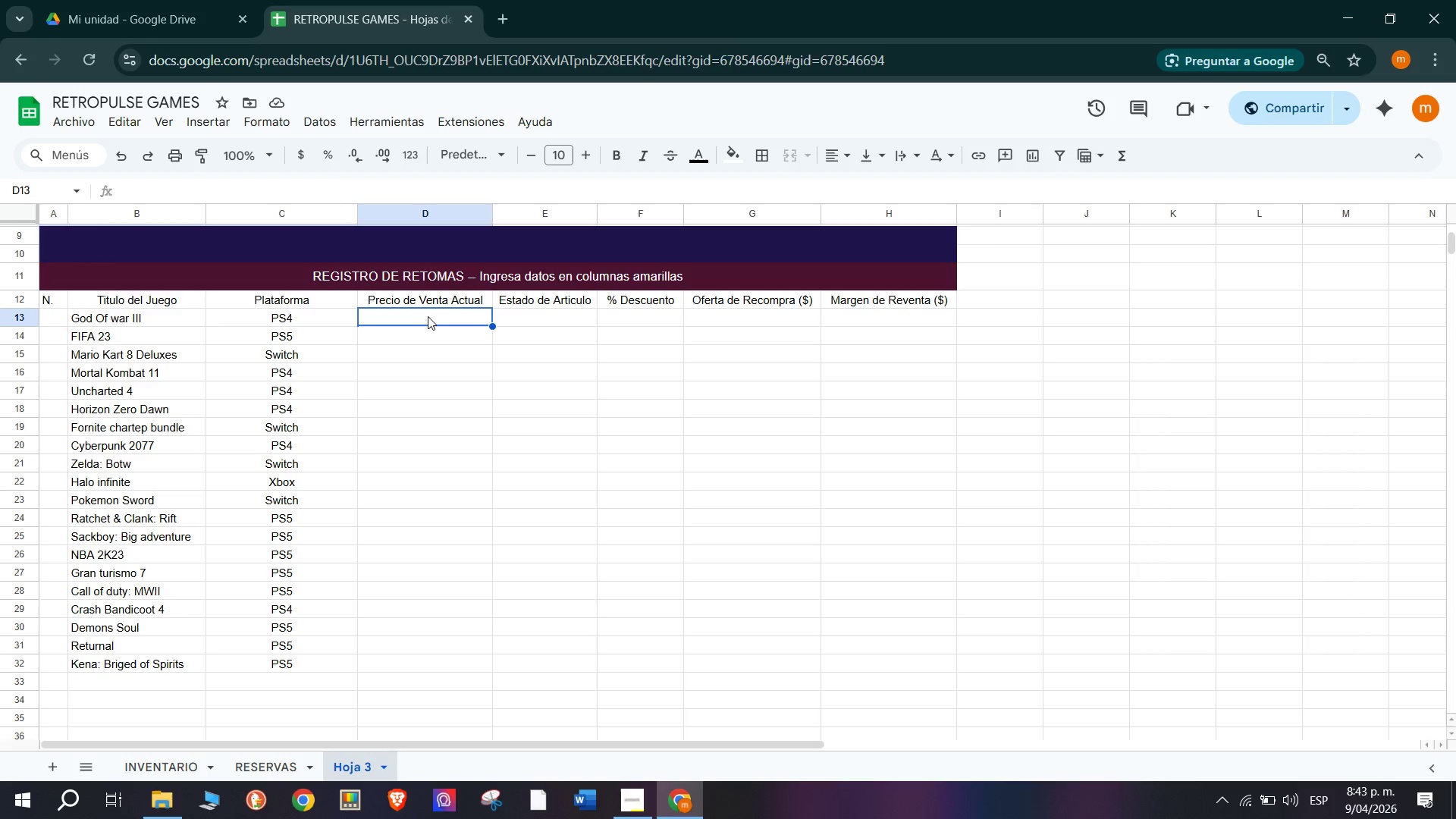 
left_click([589, 319])
 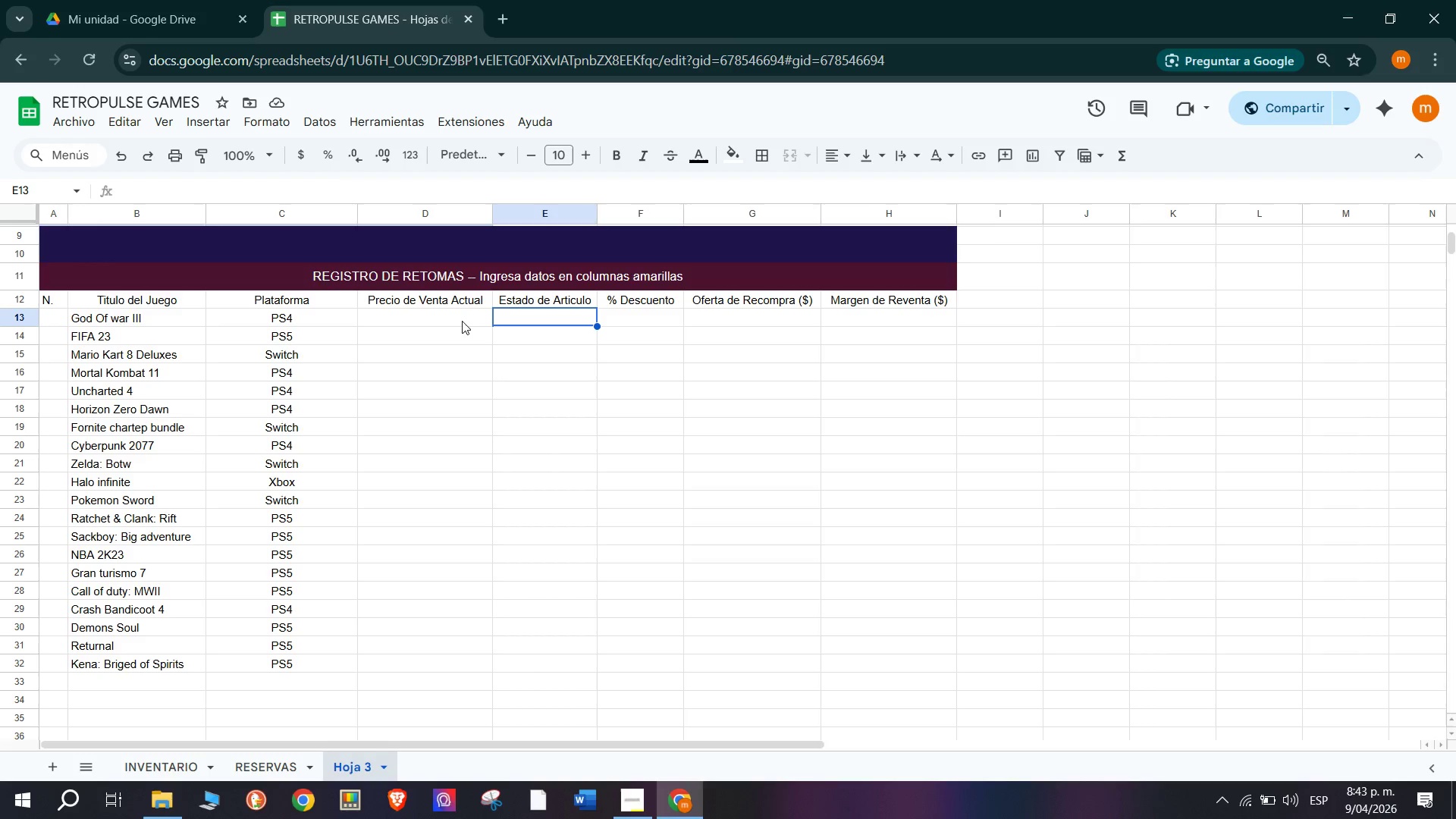 
wait(15.24)
 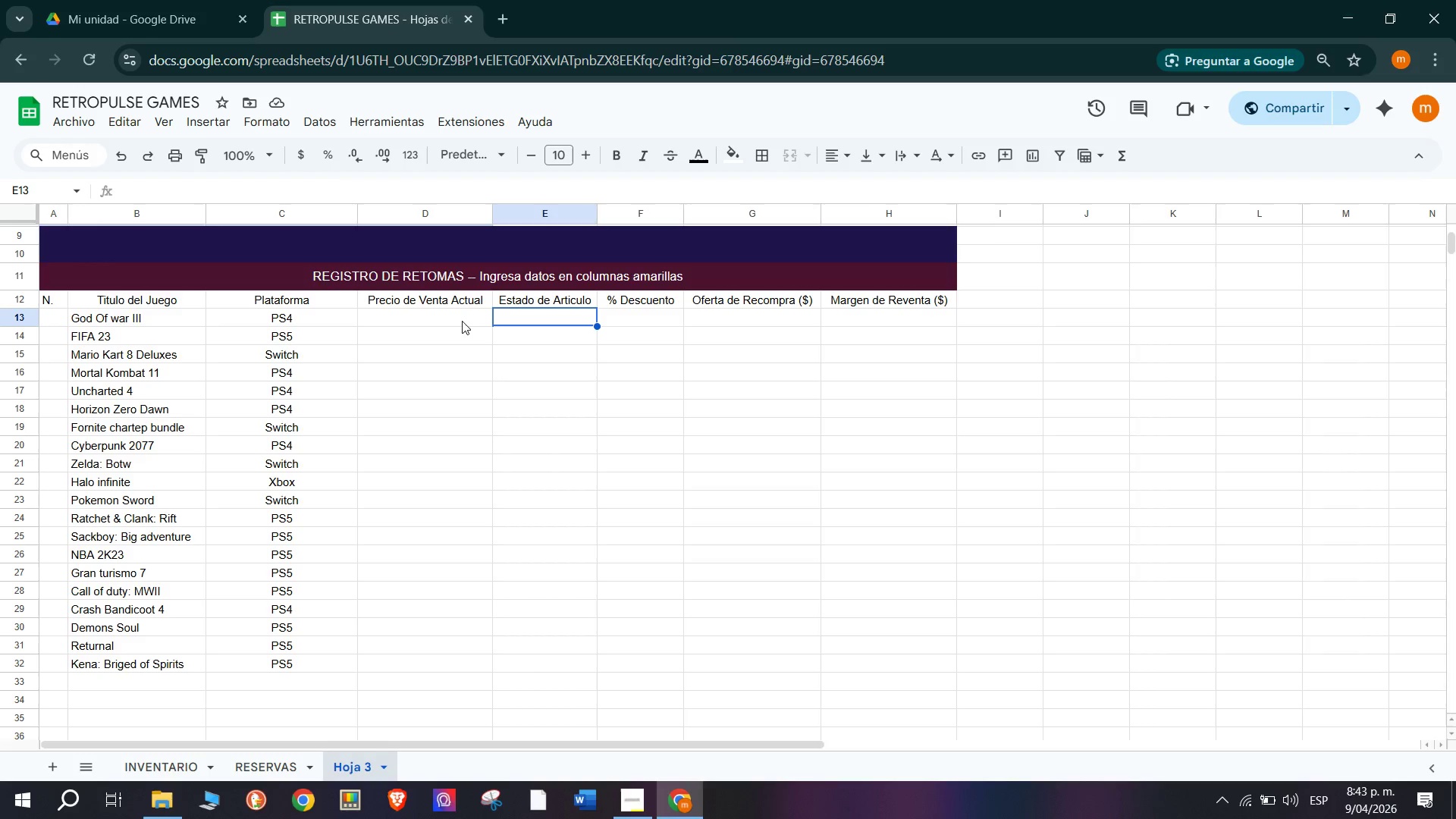 
left_click([462, 321])
 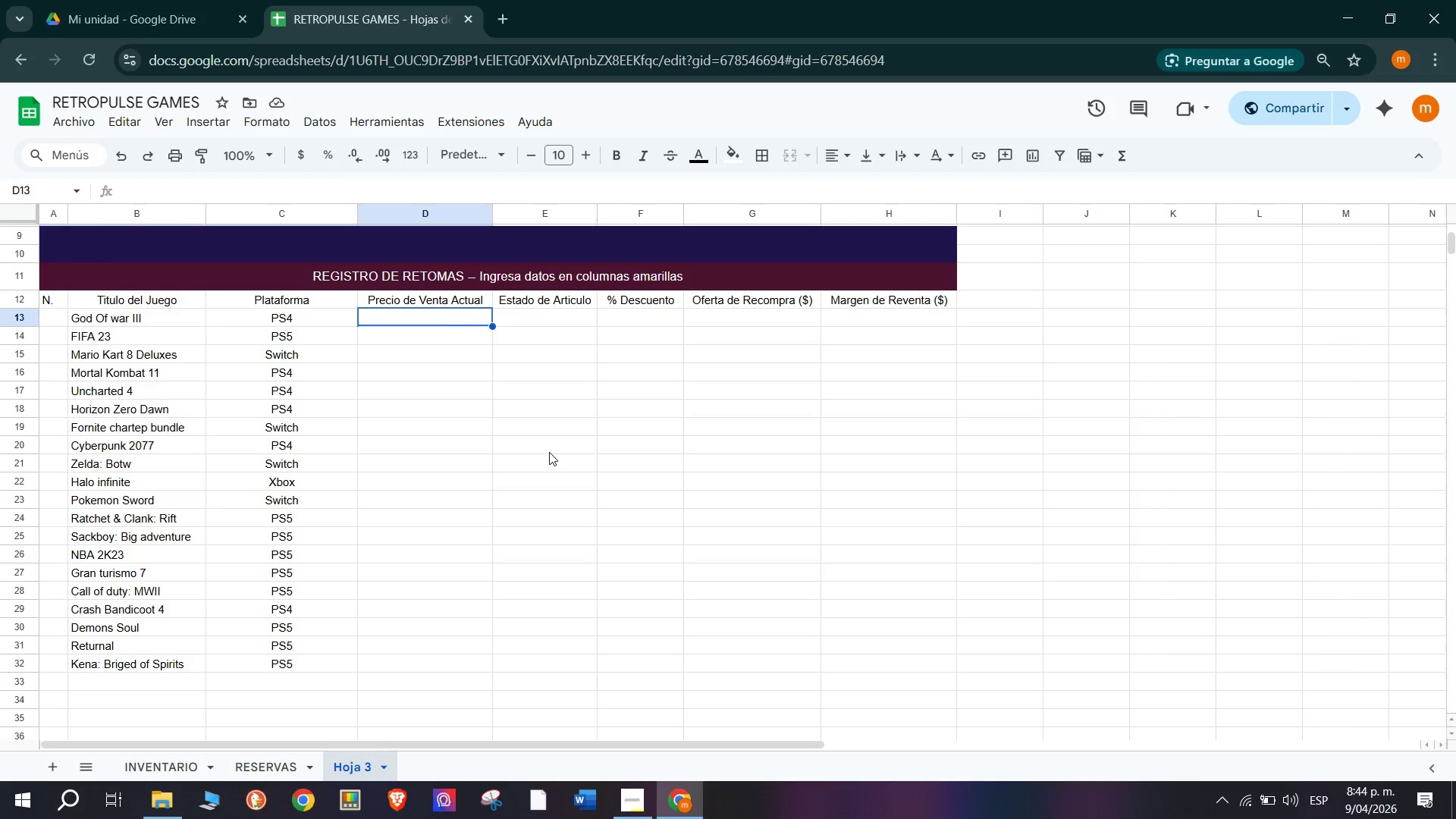 
wait(67.86)
 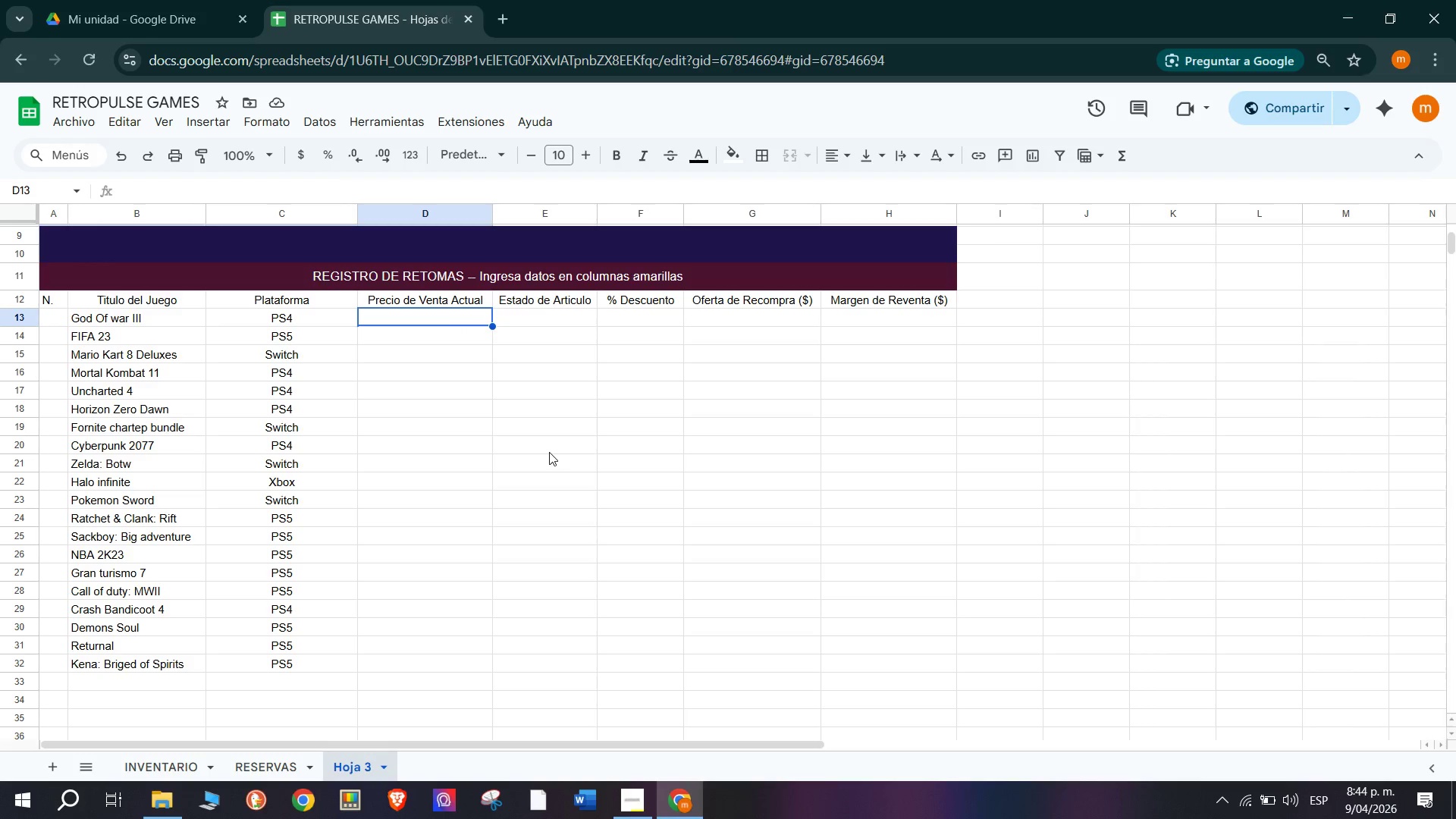 
type(189900)
 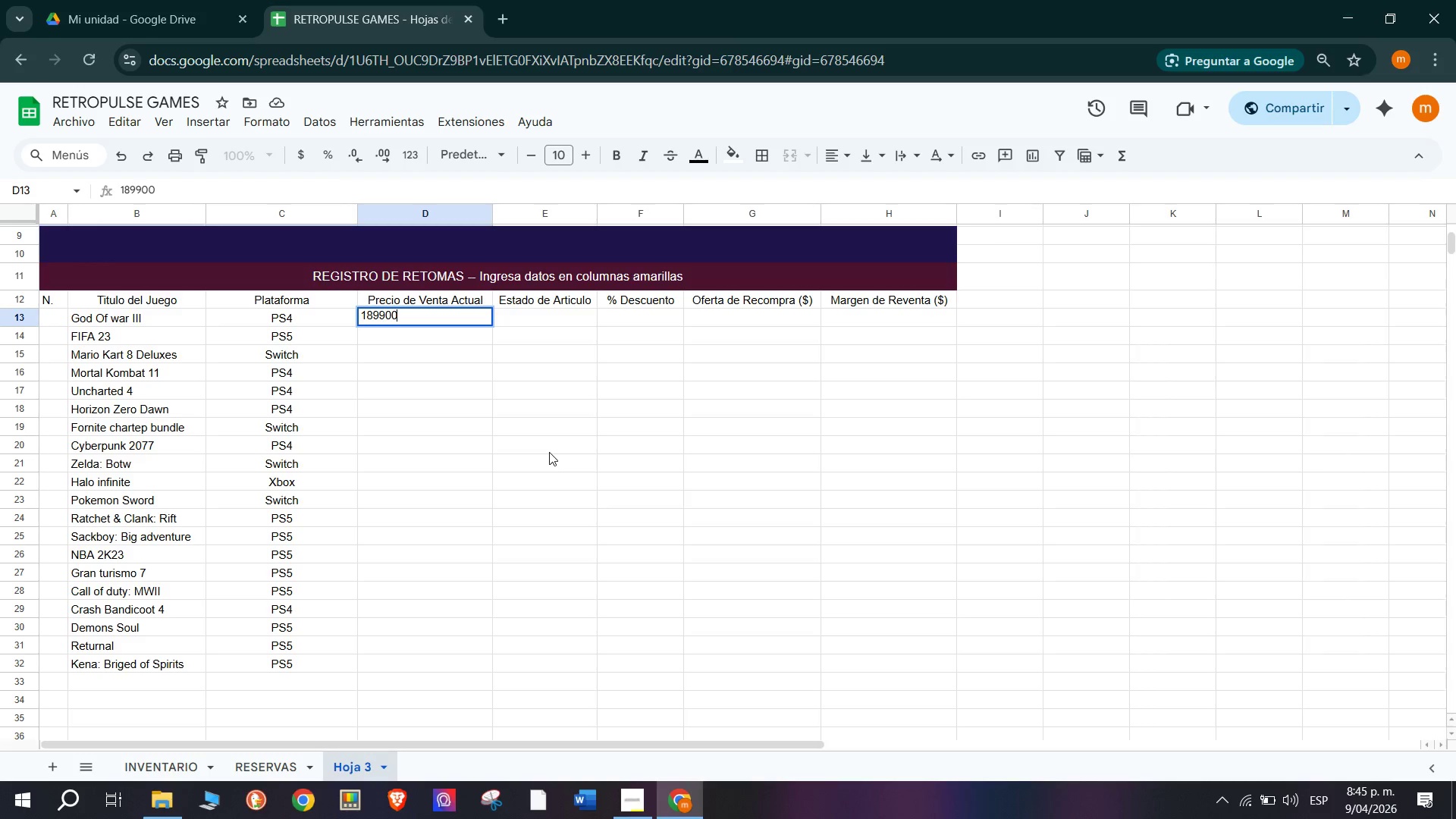 
key(Enter)
 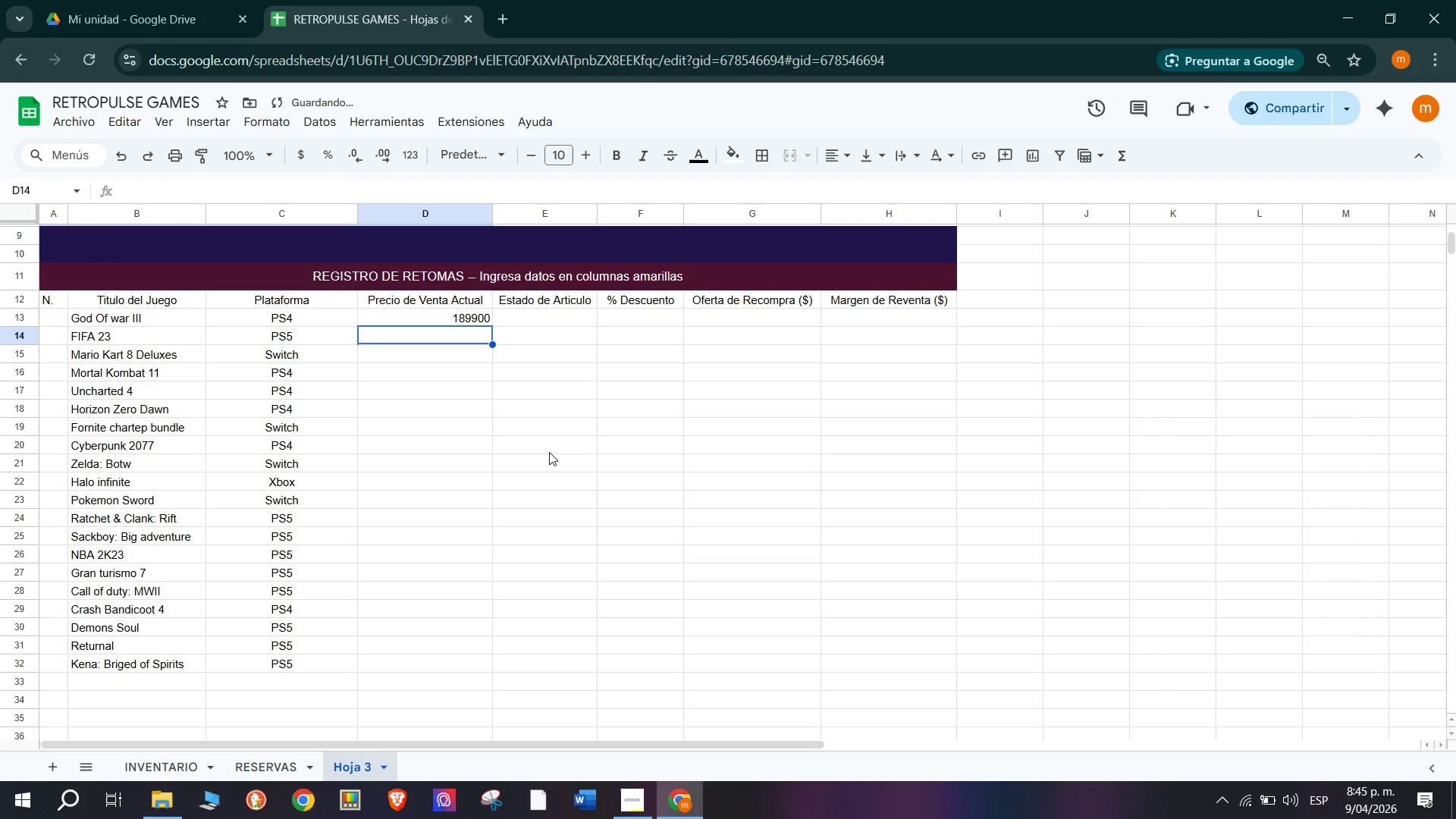 
type(150000)
 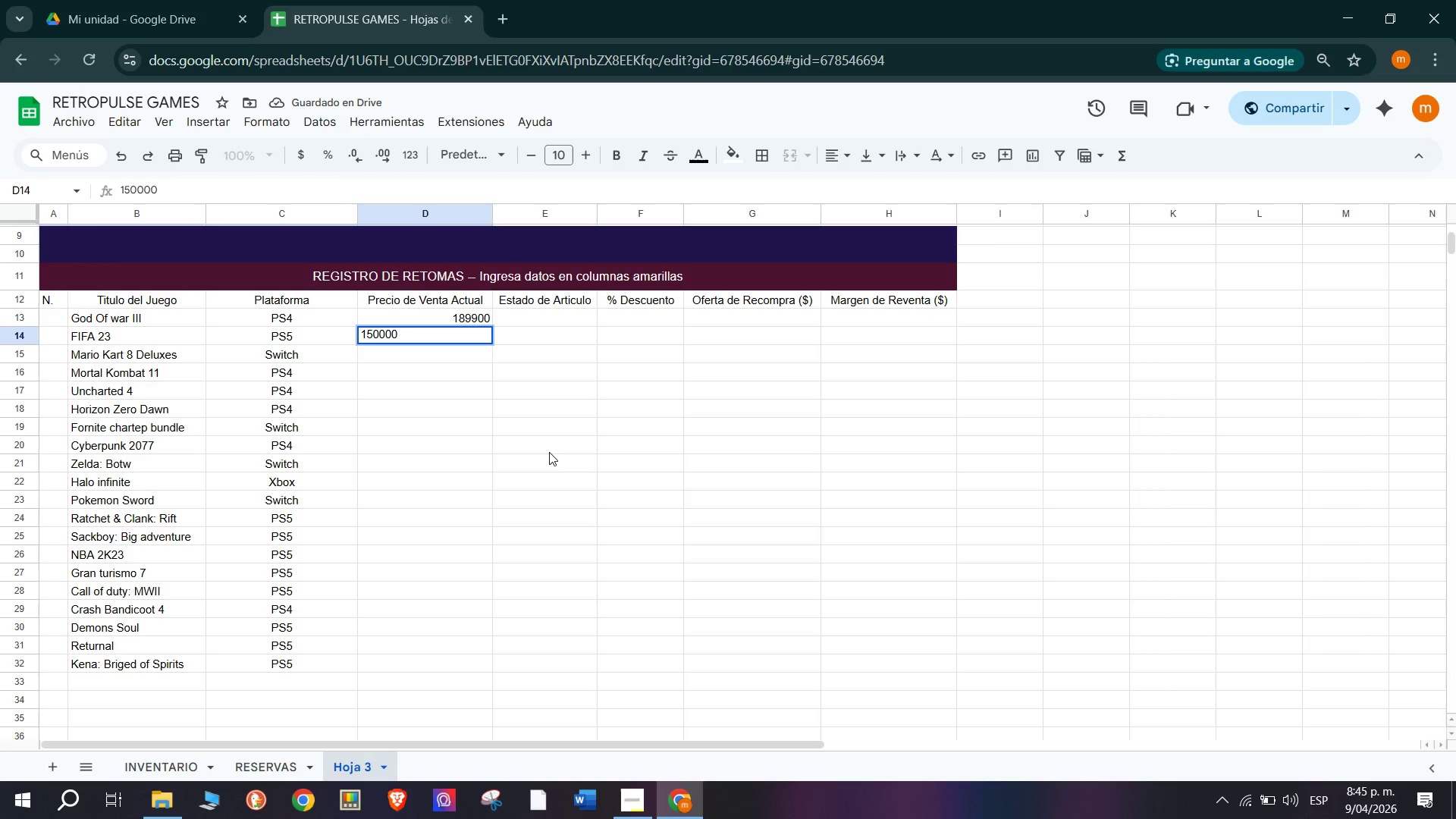 
key(Enter)
 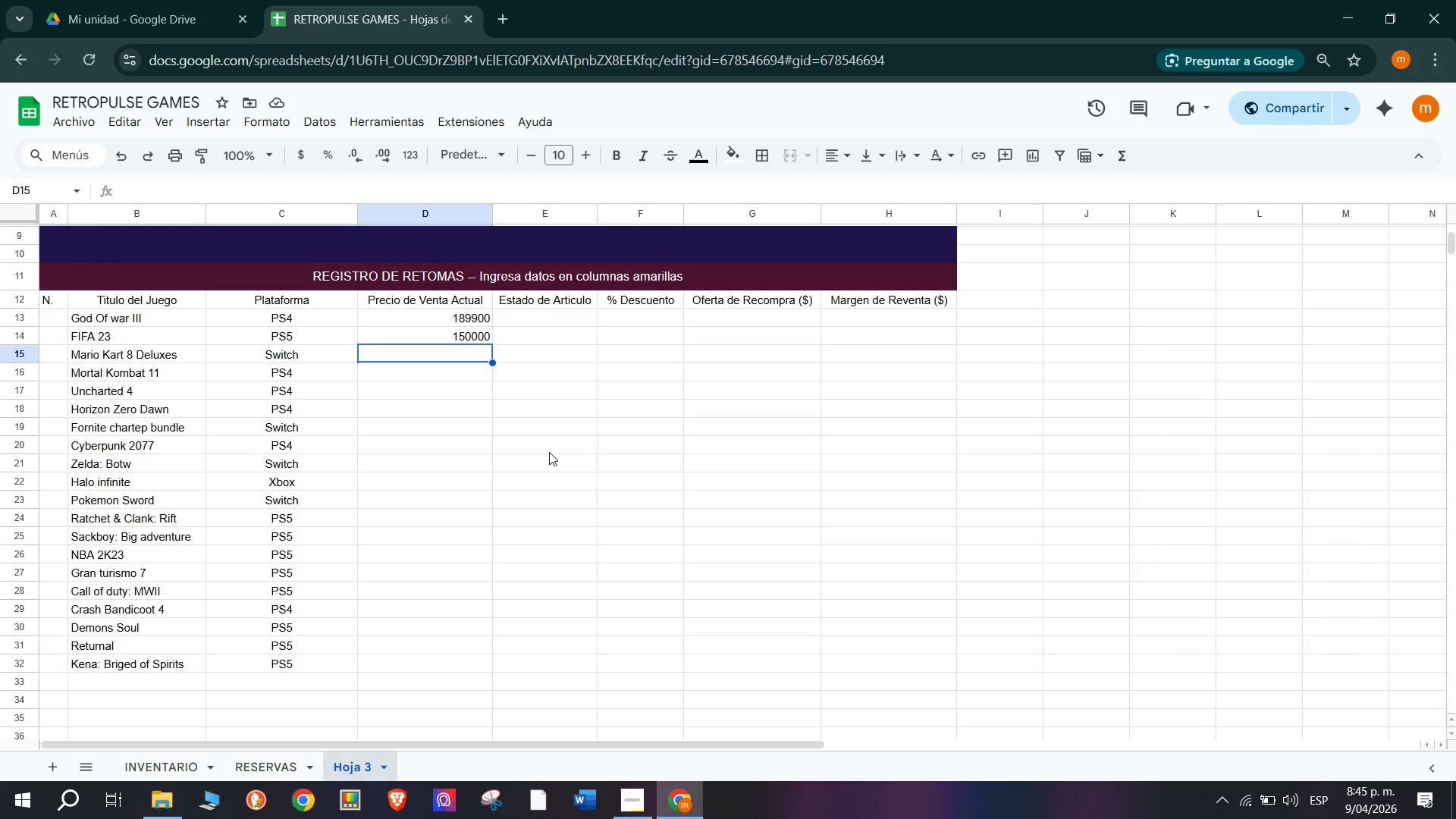 
wait(40.53)
 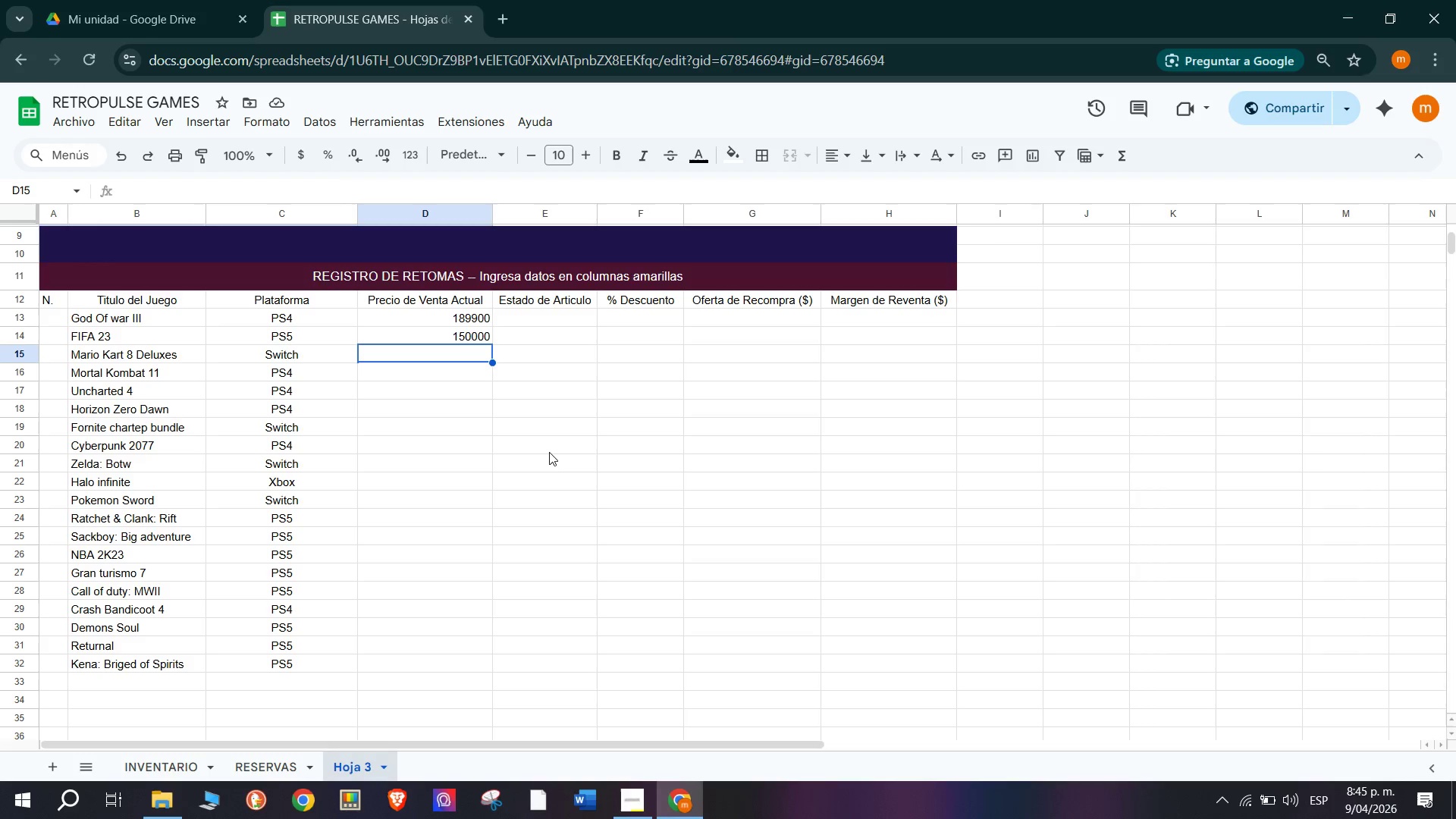 
type(180.000)
 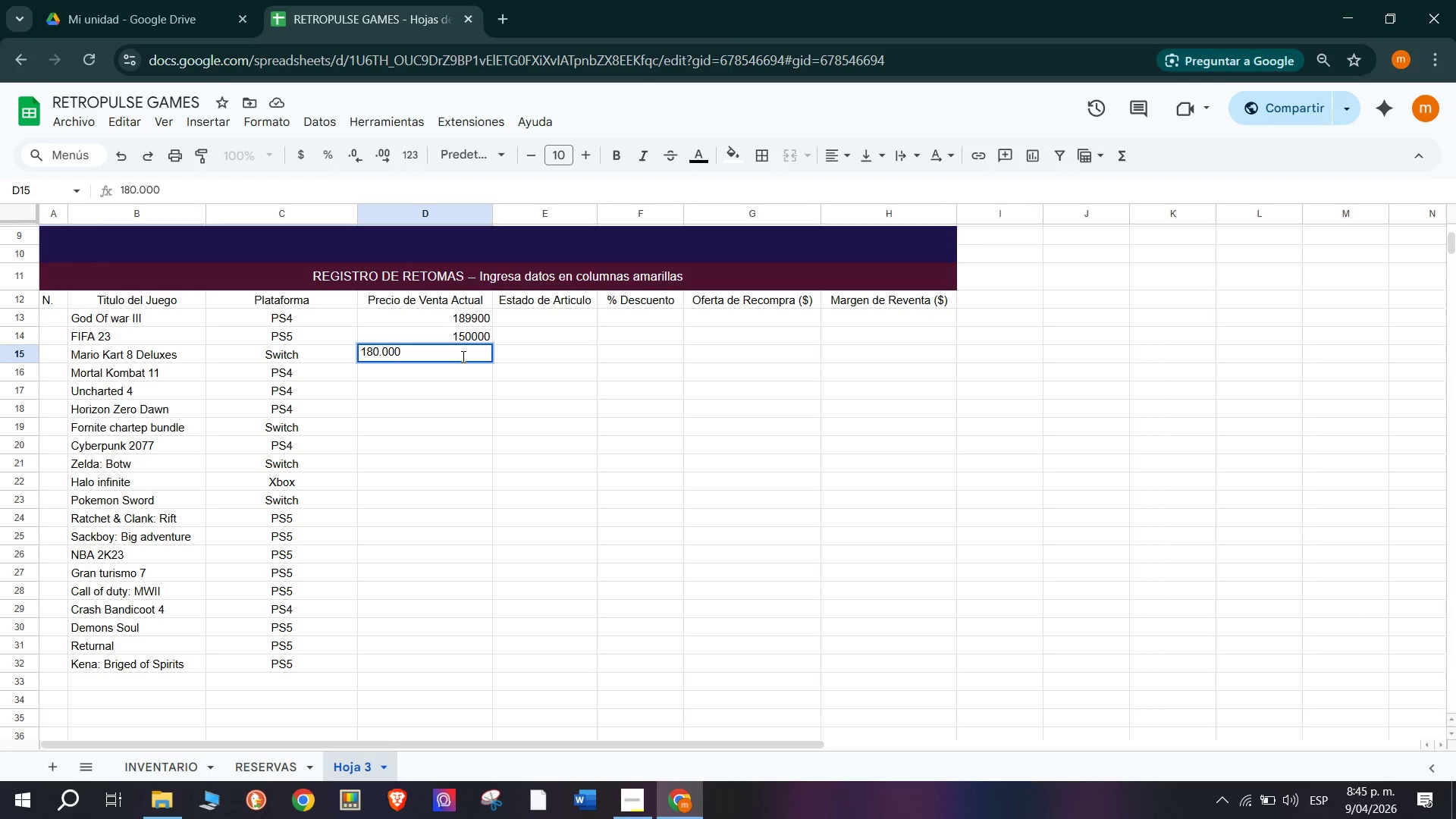 
key(Enter)
 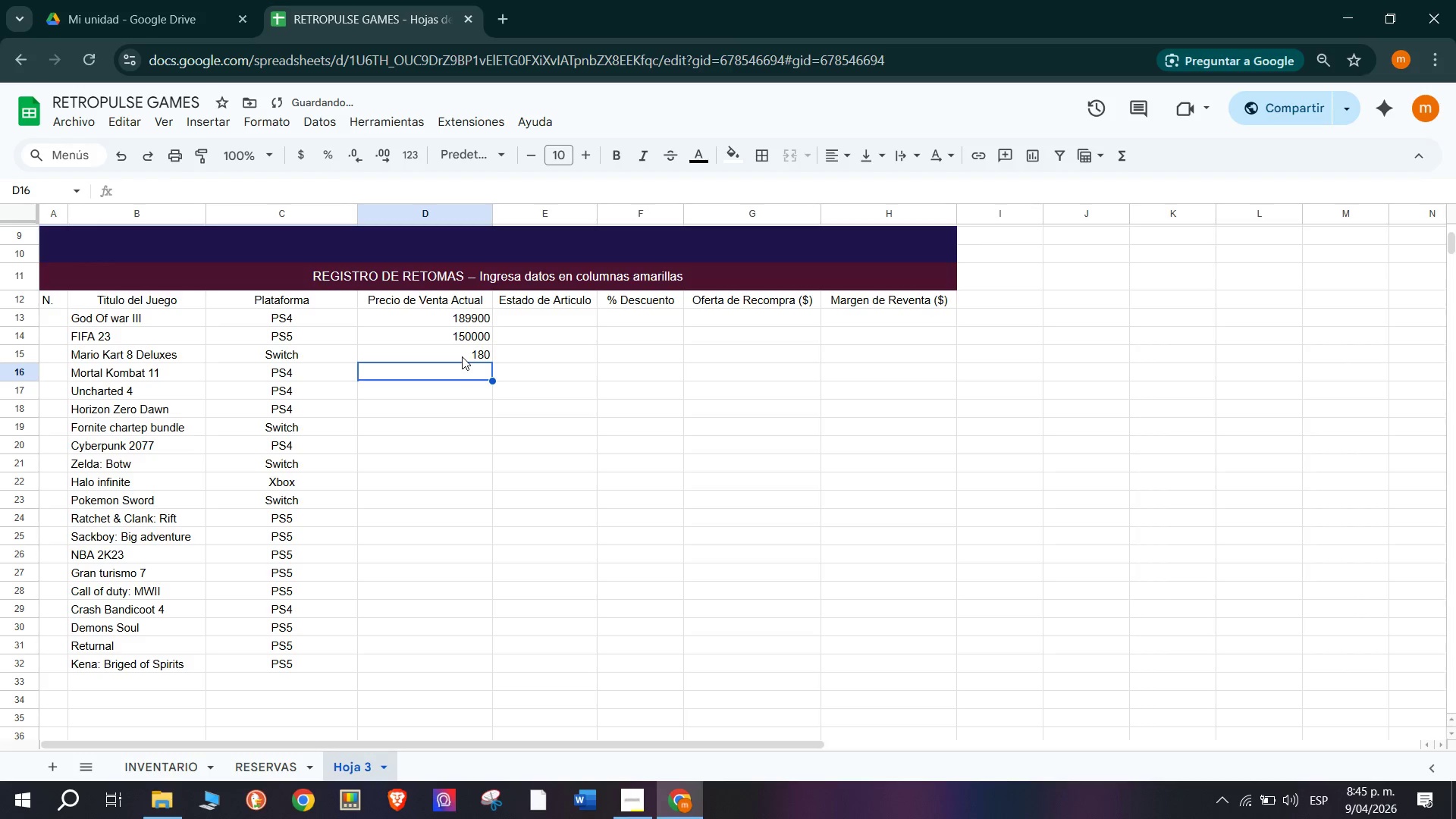 
left_click([462, 356])
 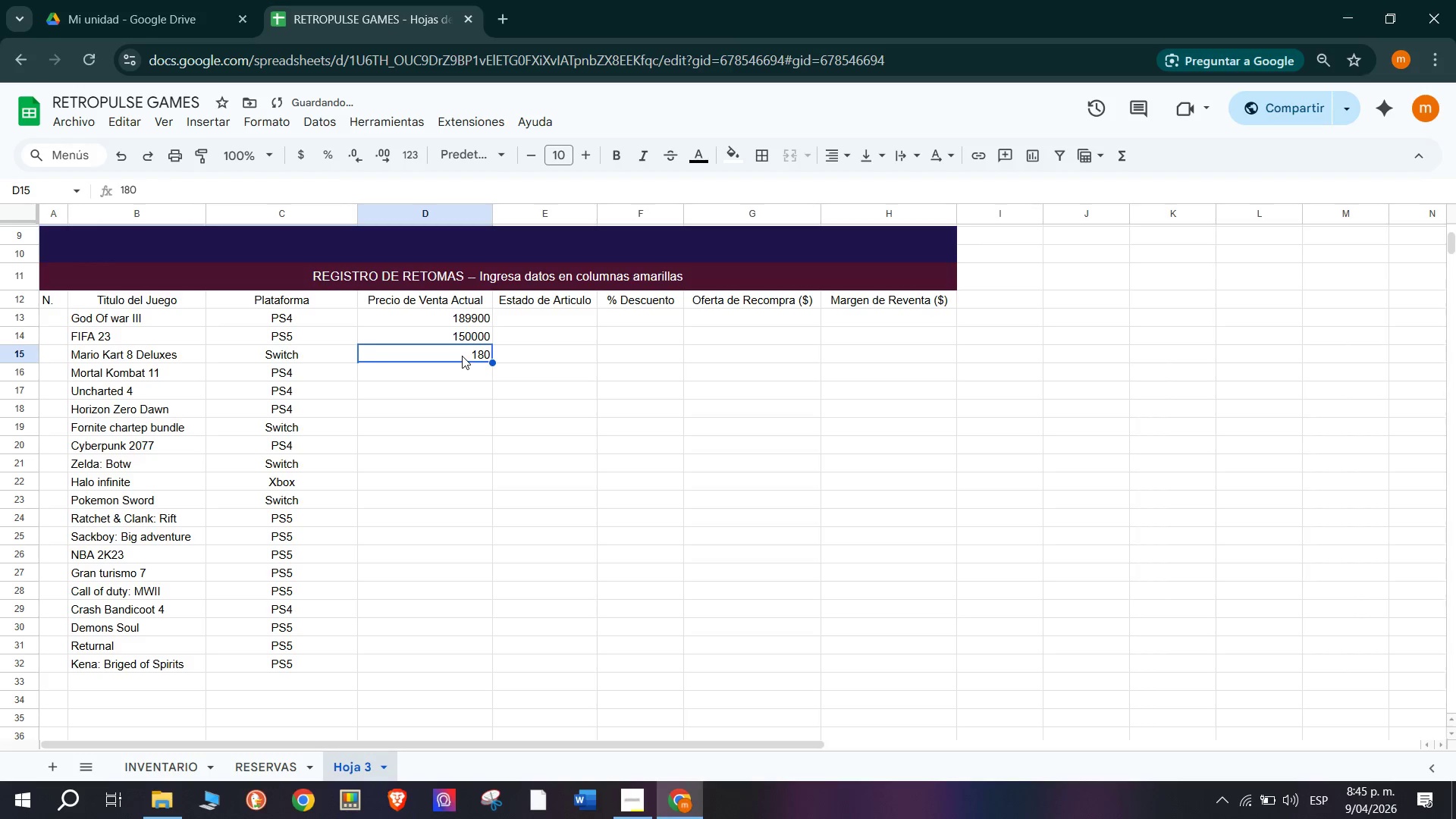 
type(180000)
 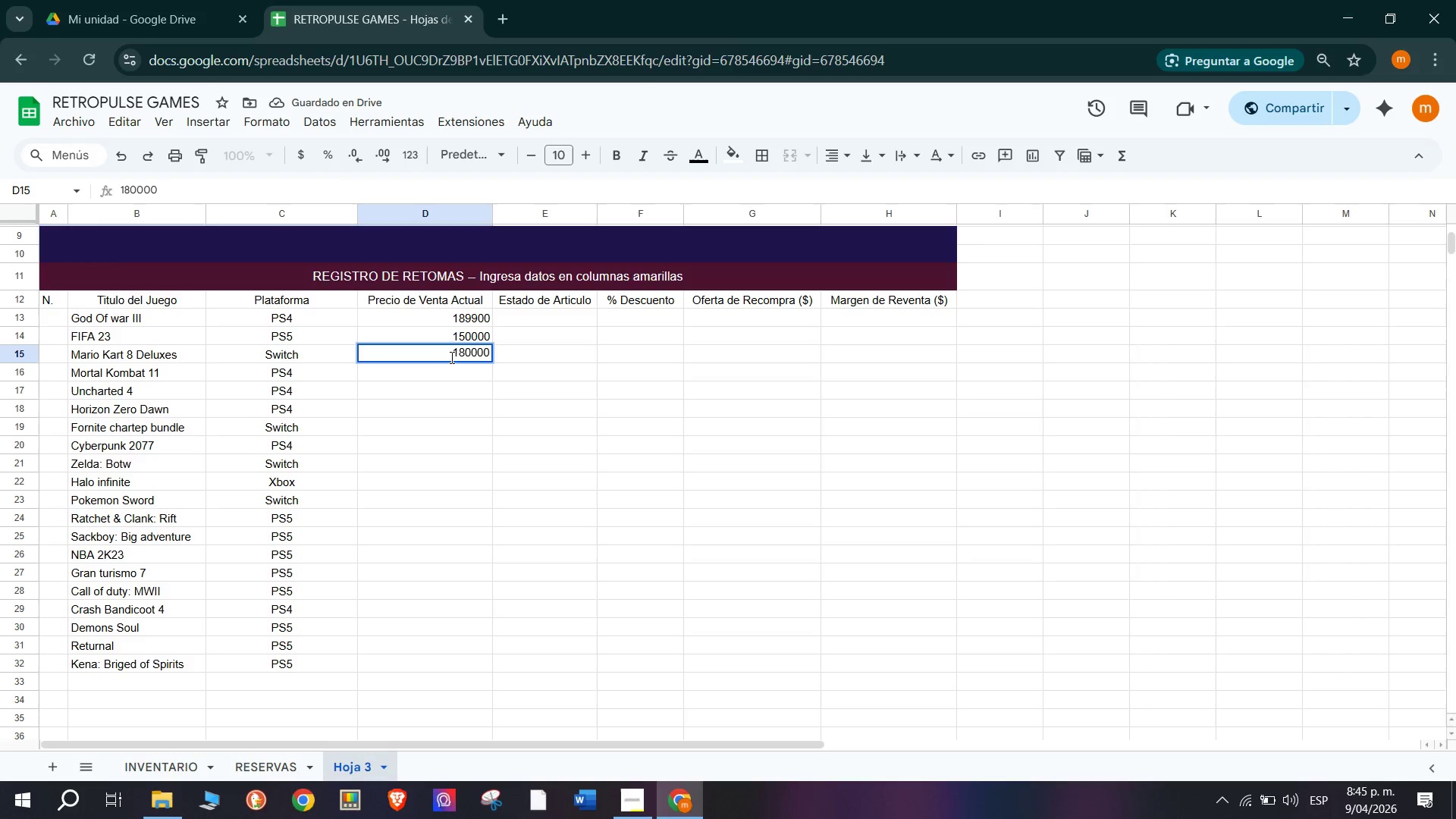 
left_click([462, 380])
 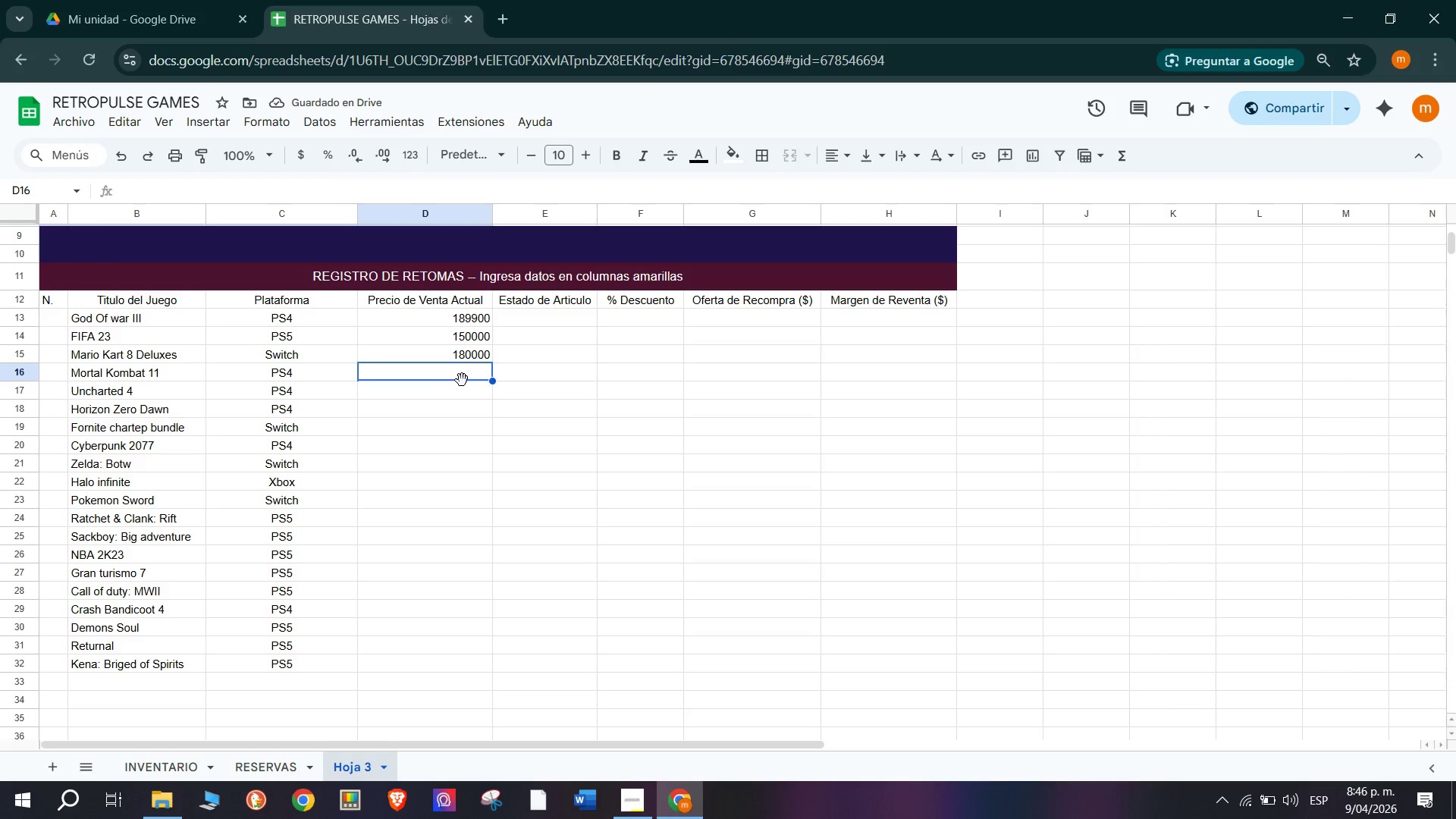 
wait(6.61)
 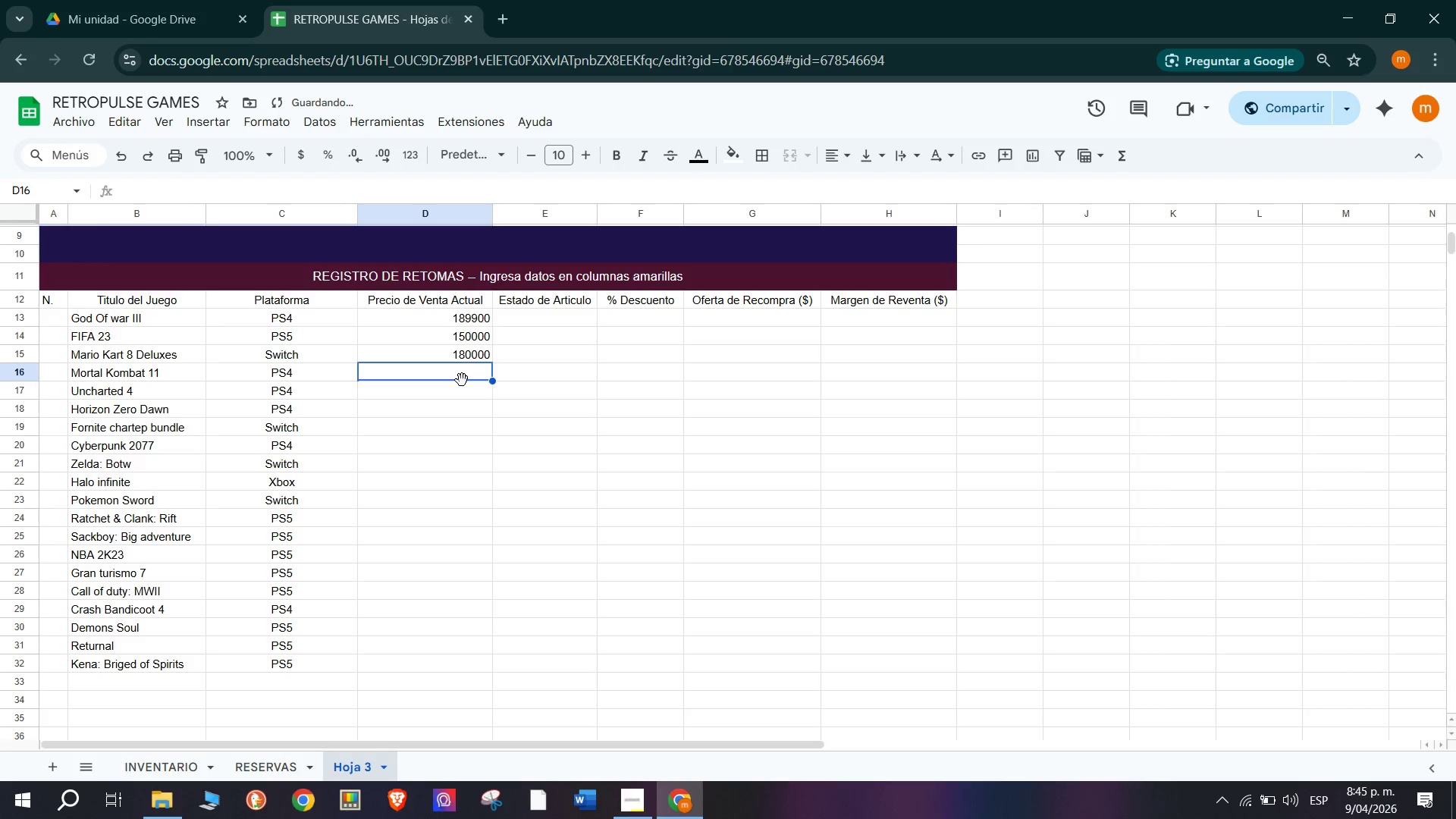 
type(120000)
 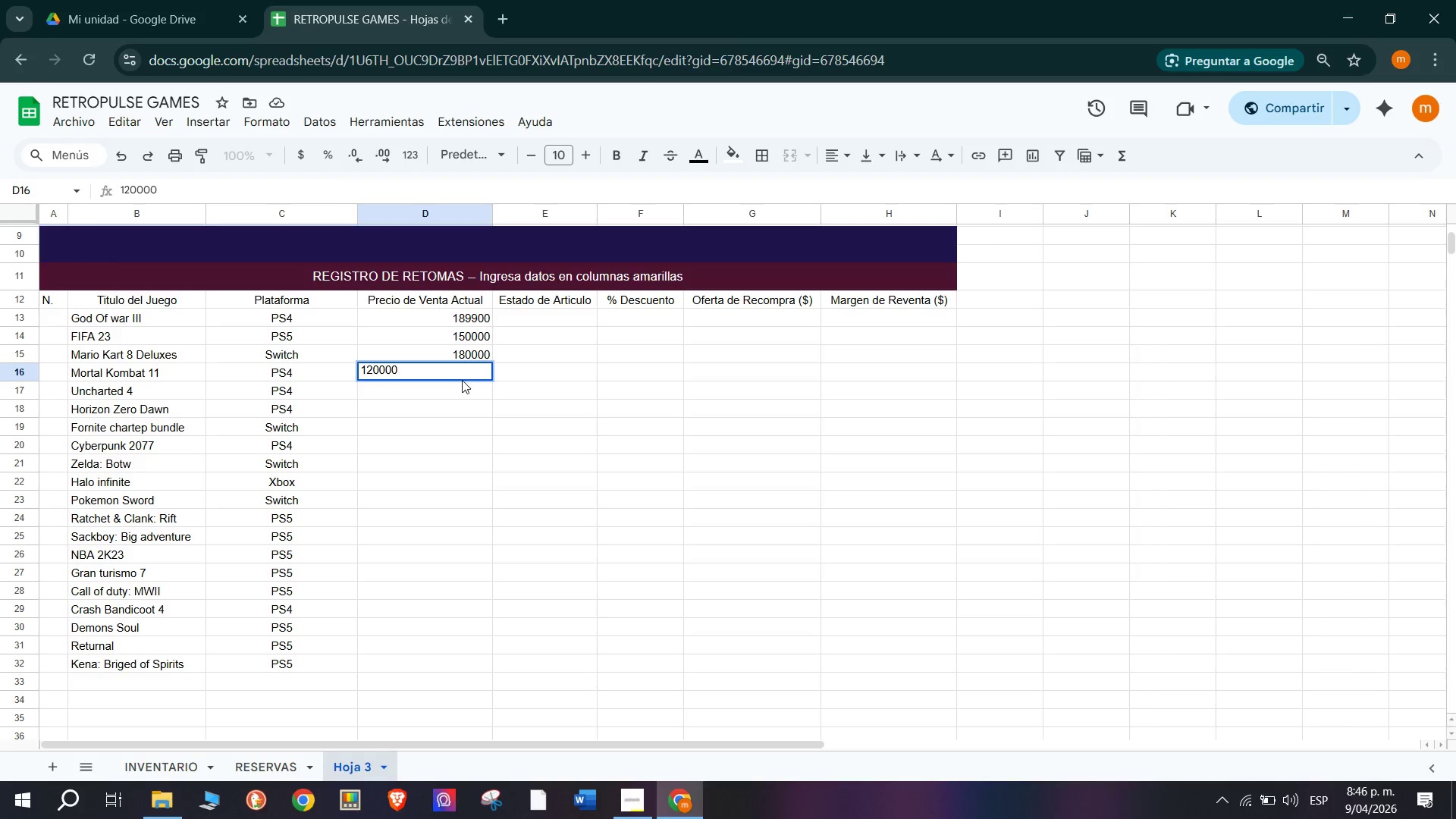 
key(Enter)
 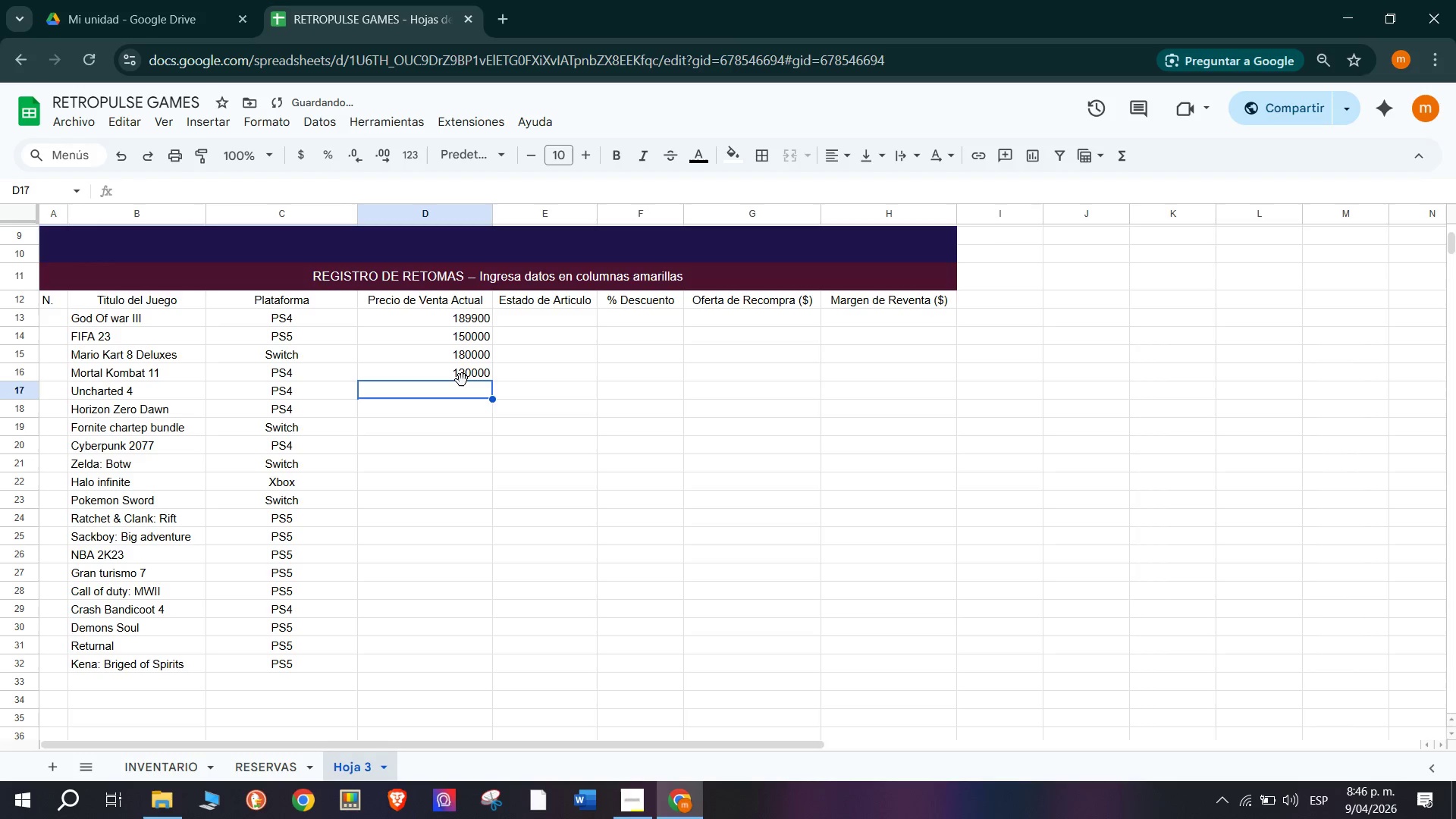 
type(100000)
 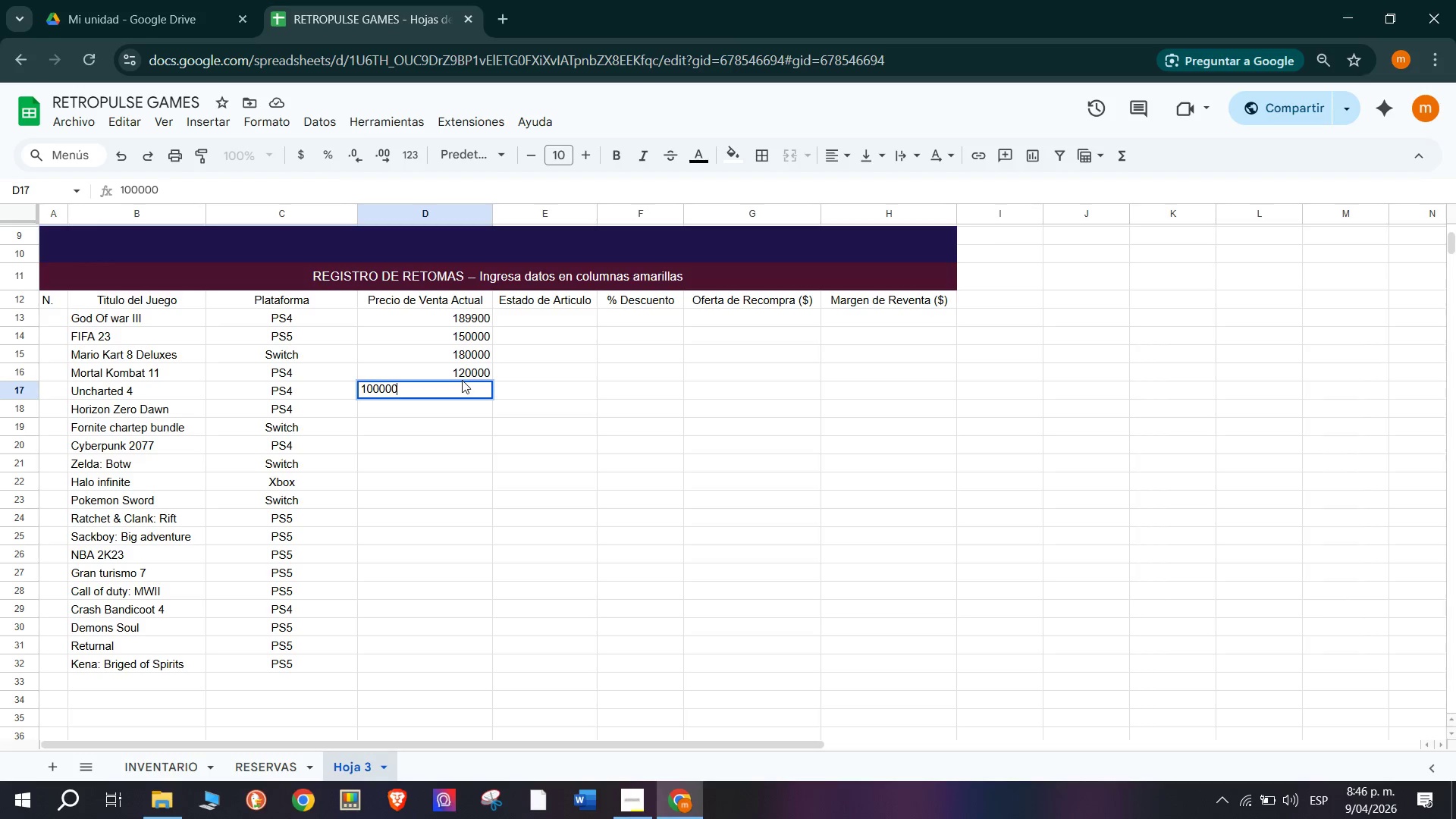 
key(Enter)
 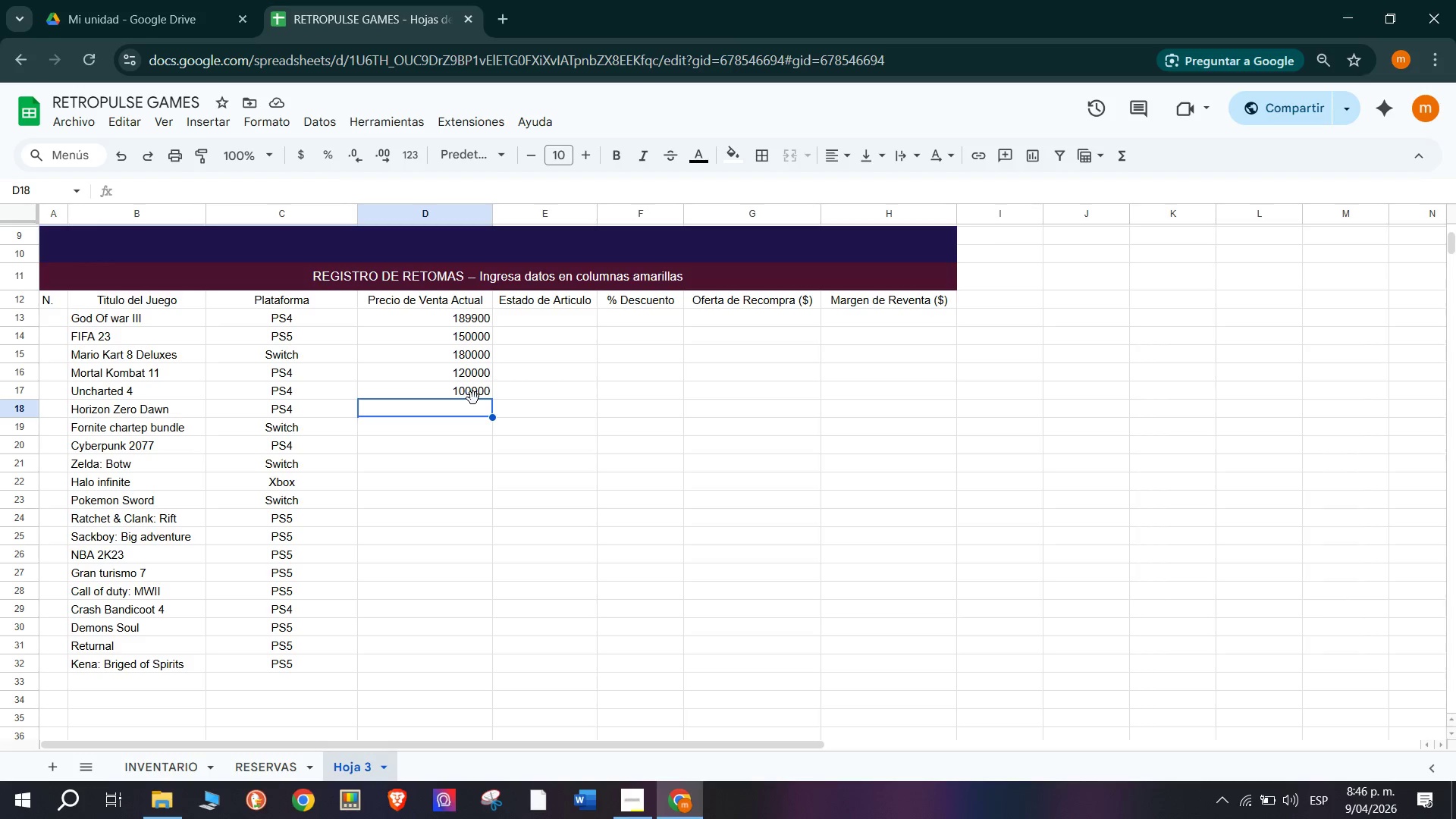 
wait(22.08)
 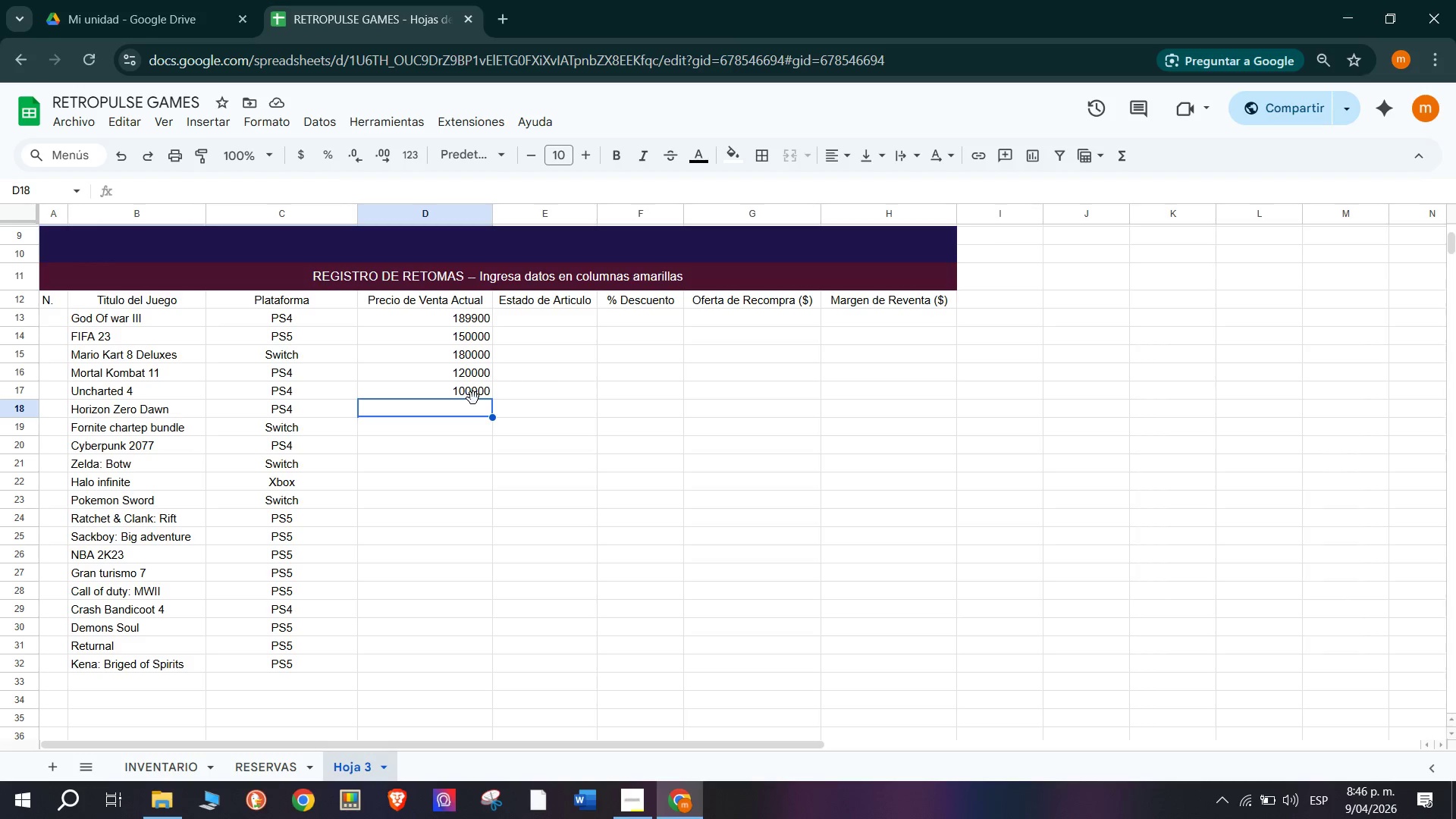 
type(O)
key(Backspace)
type(95000)
 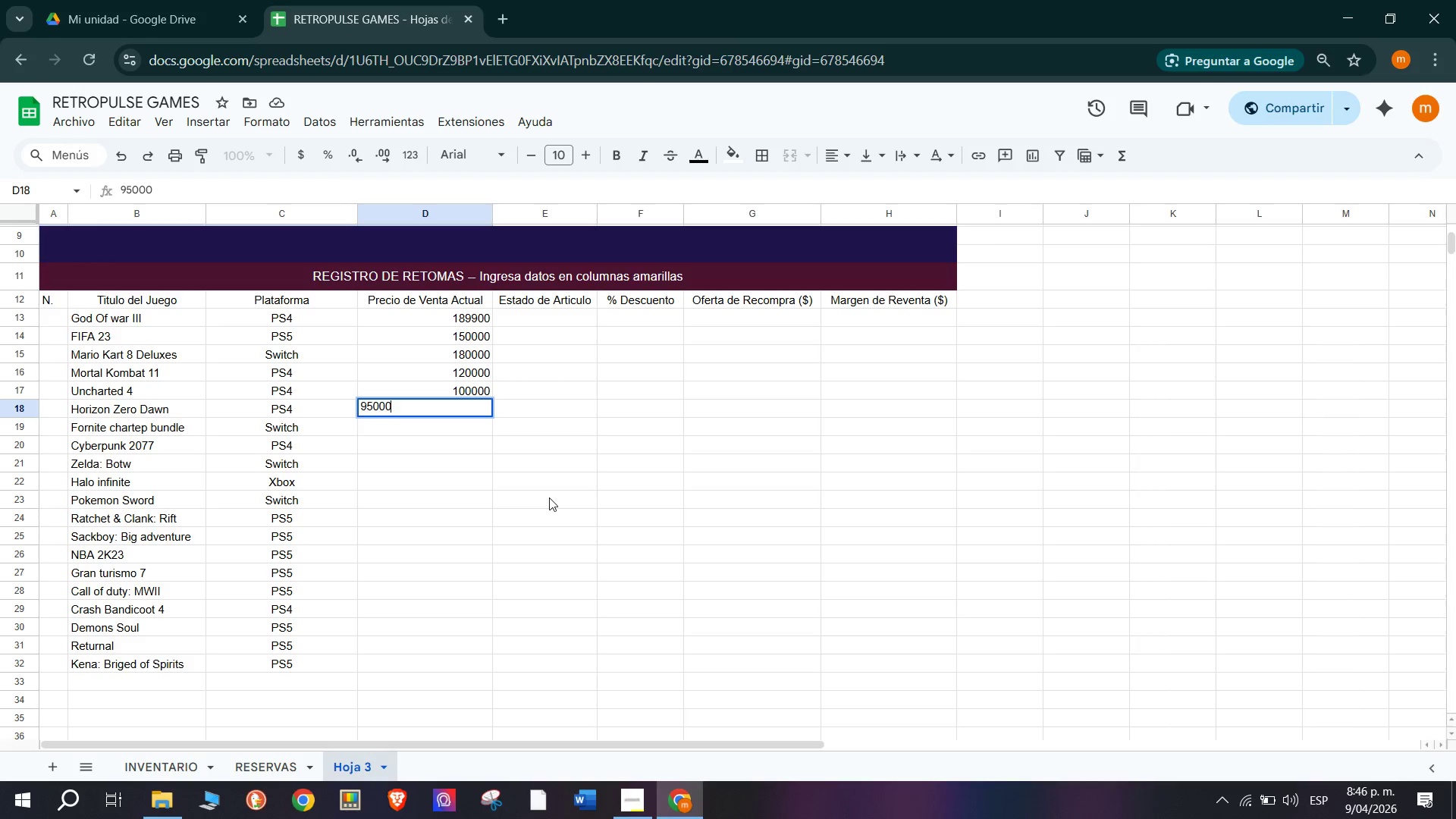 
key(Enter)
 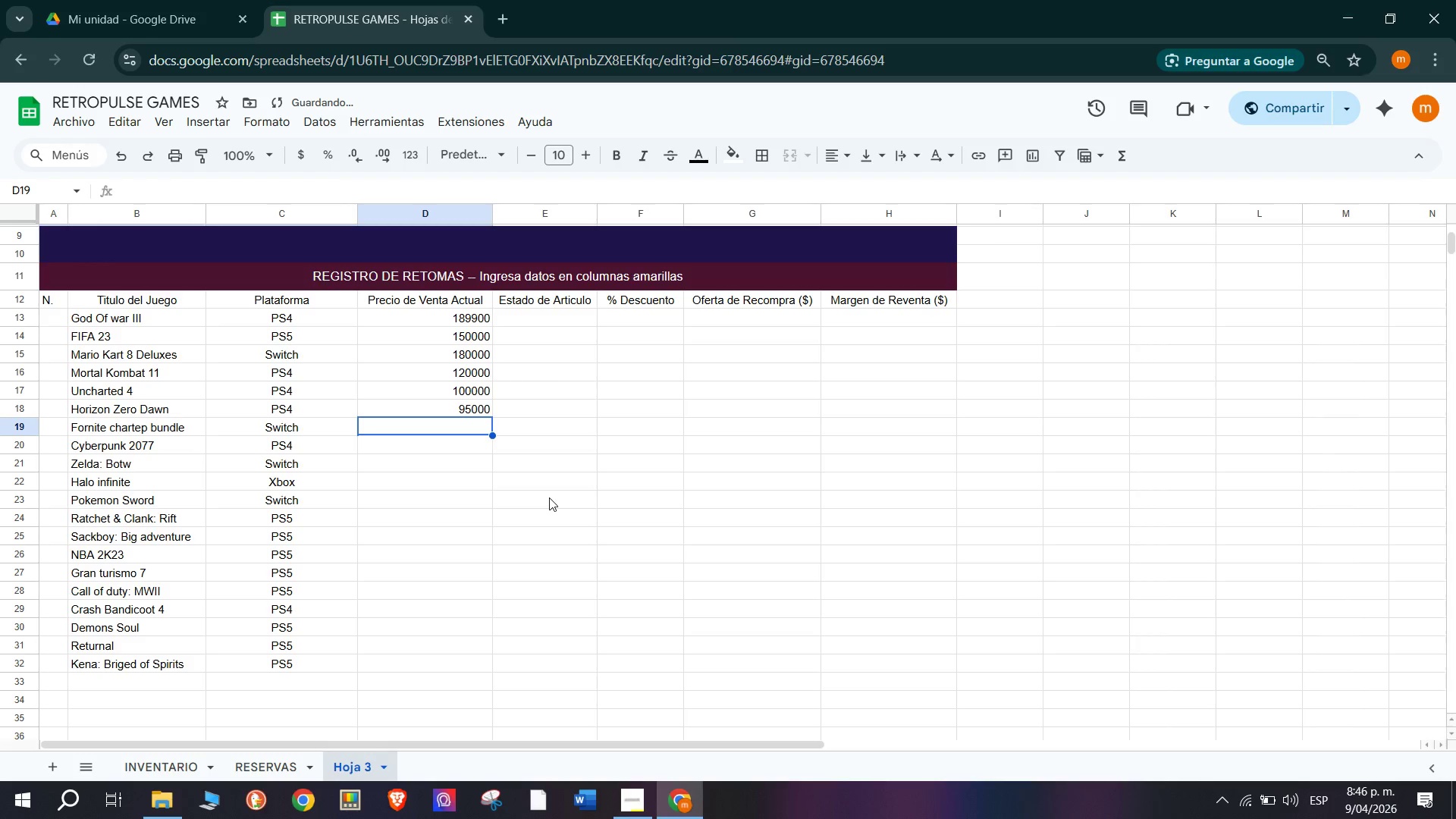 
type(80000)
 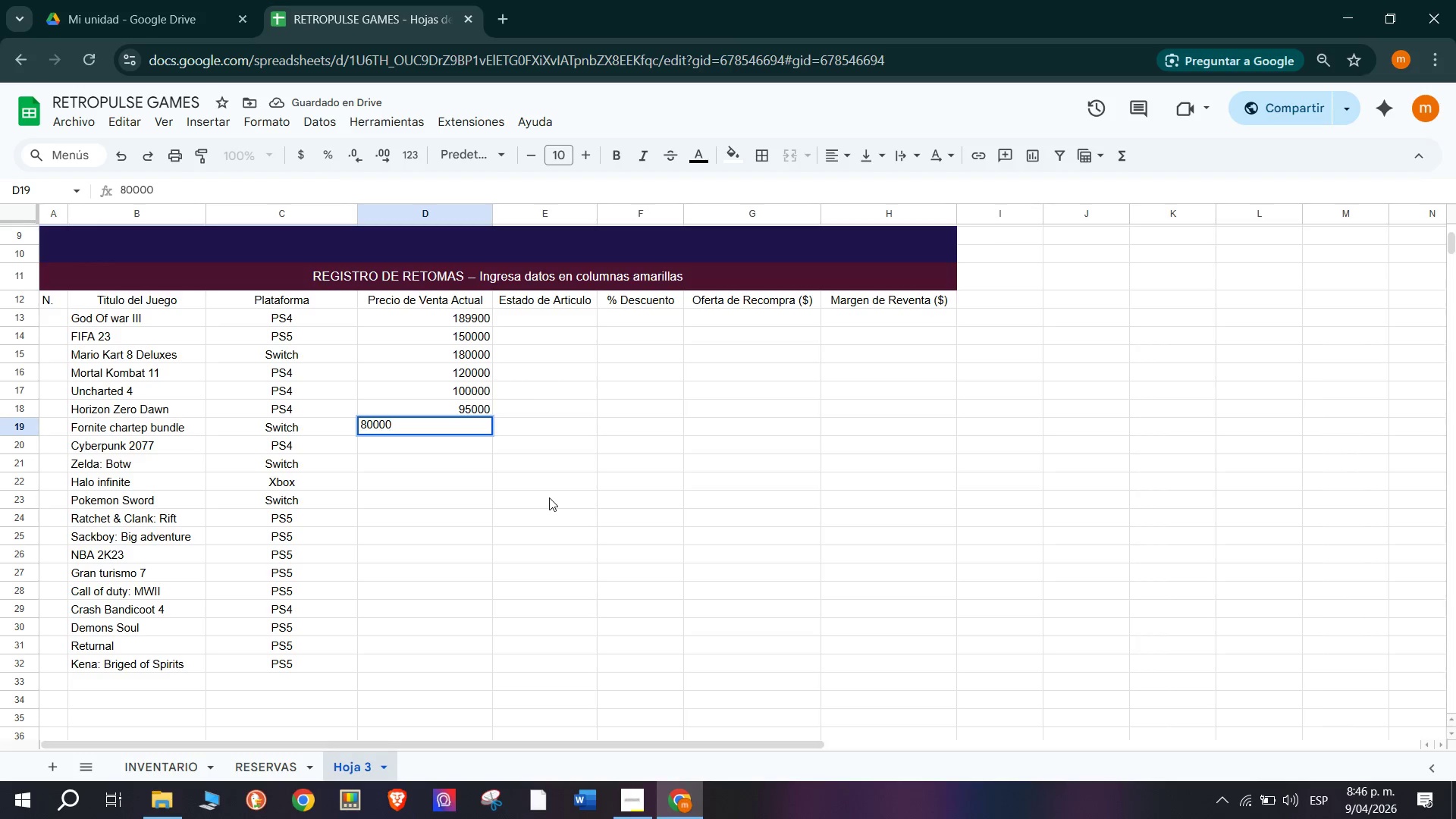 
key(Enter)
 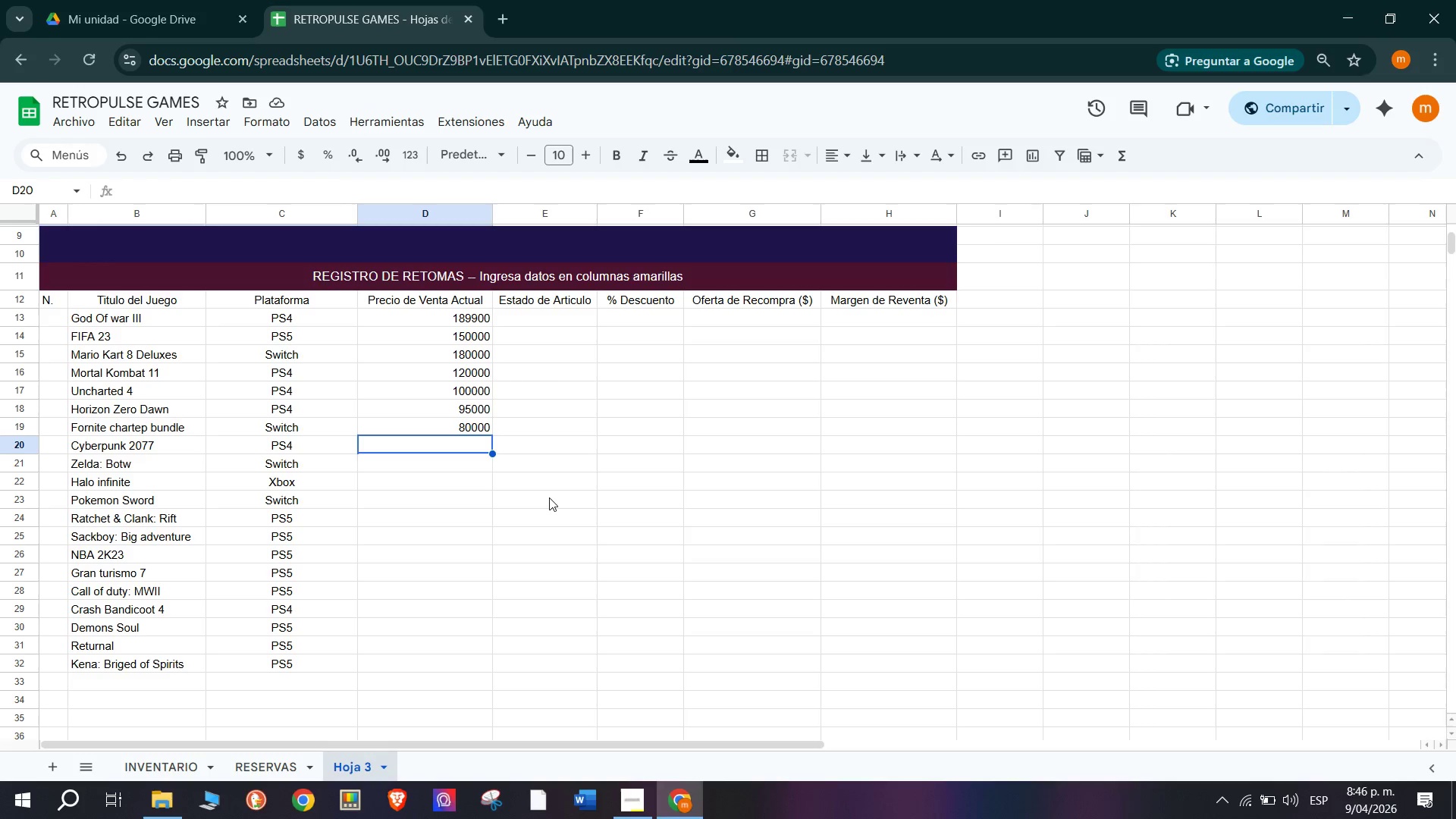 
wait(13.45)
 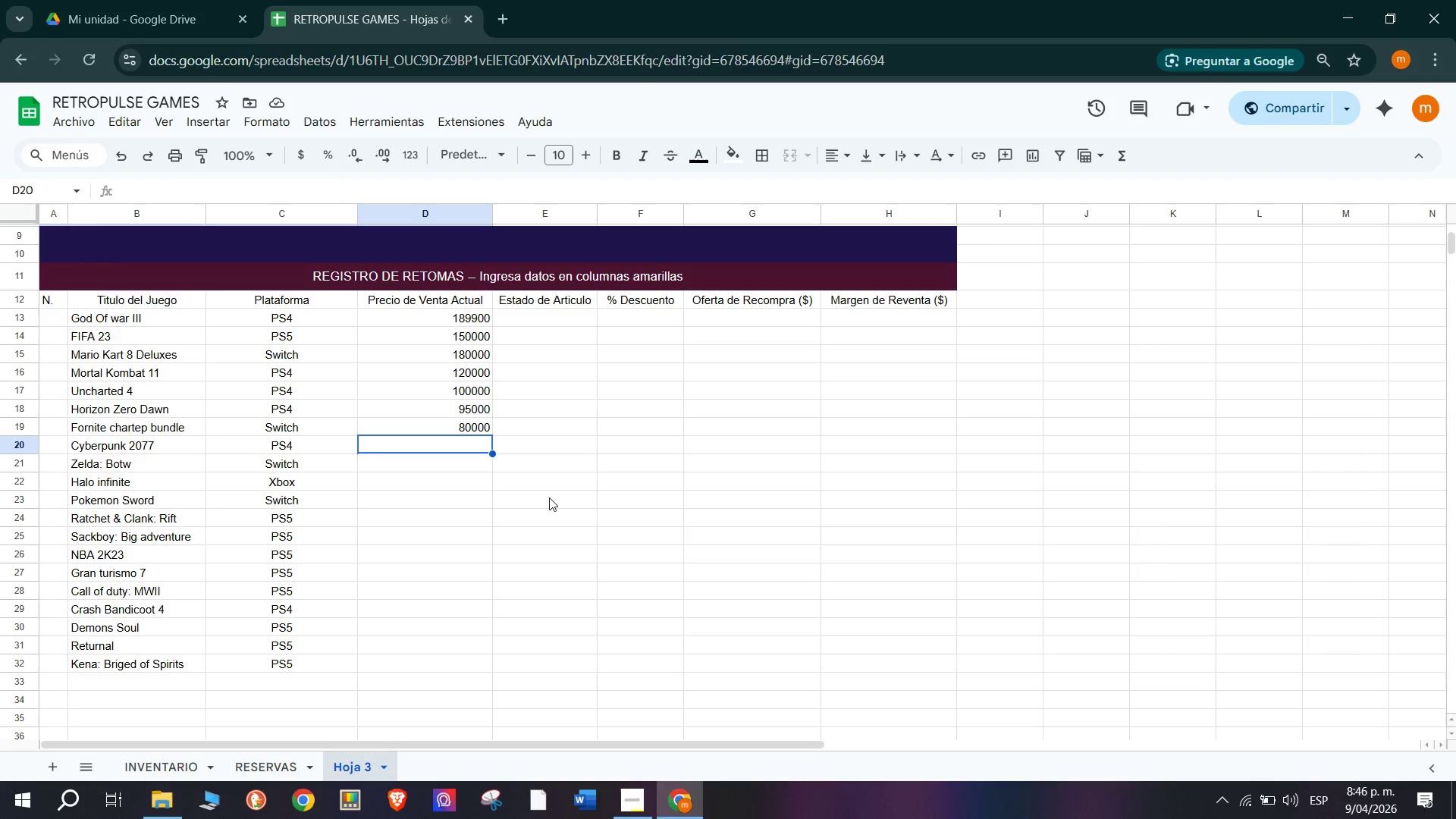 
type(70000)
 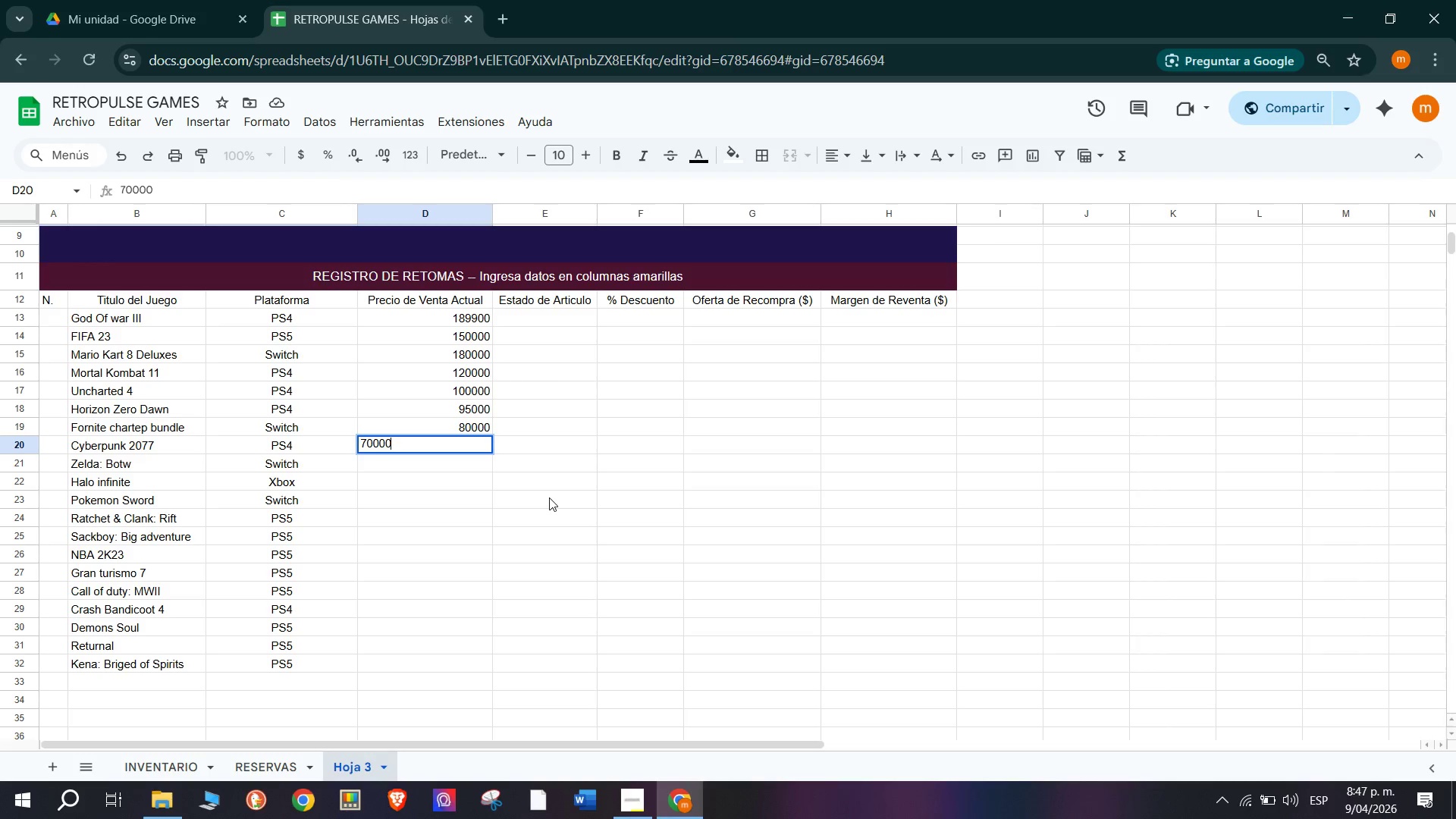 
key(Enter)
 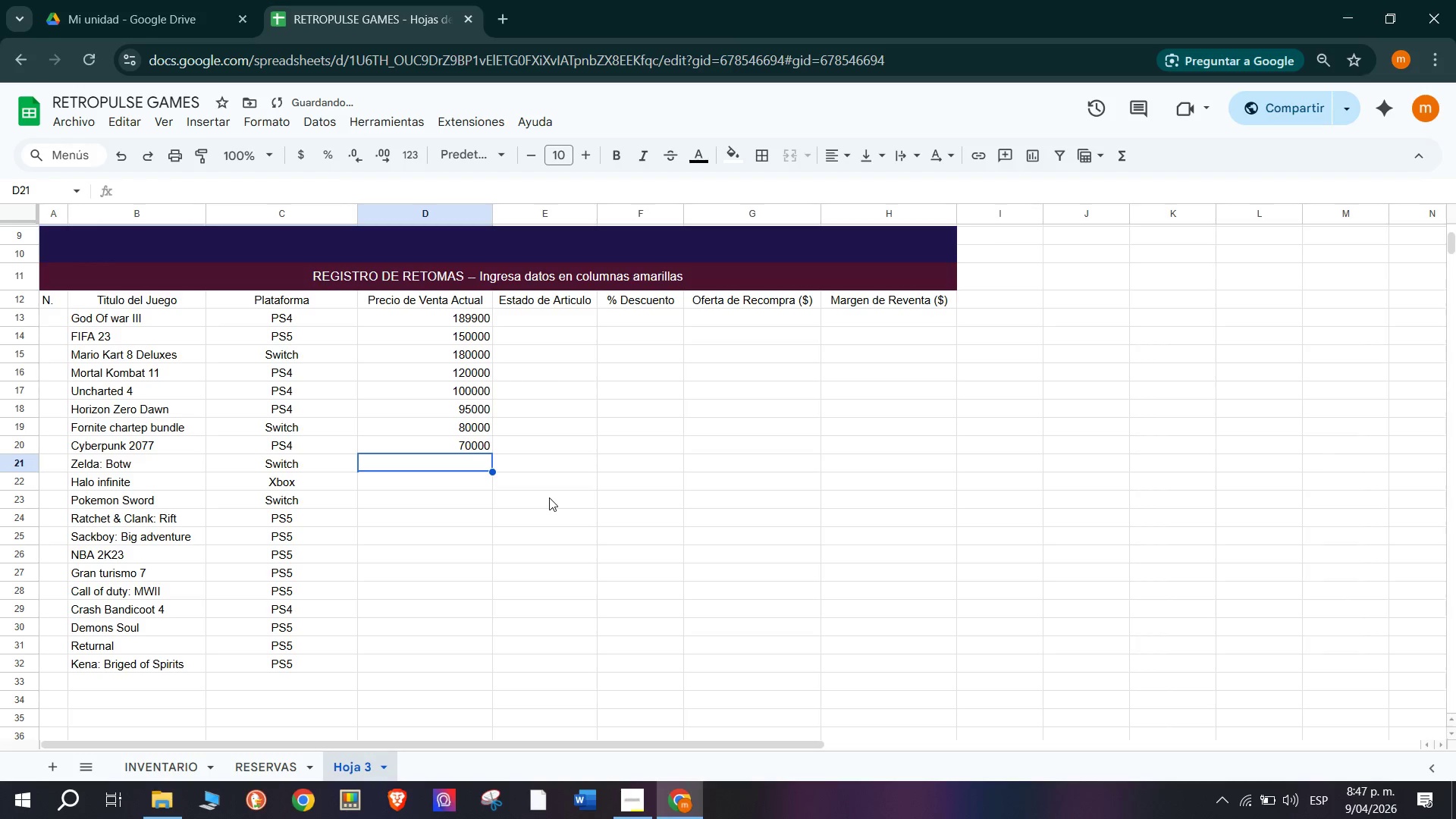 
type(210000)
 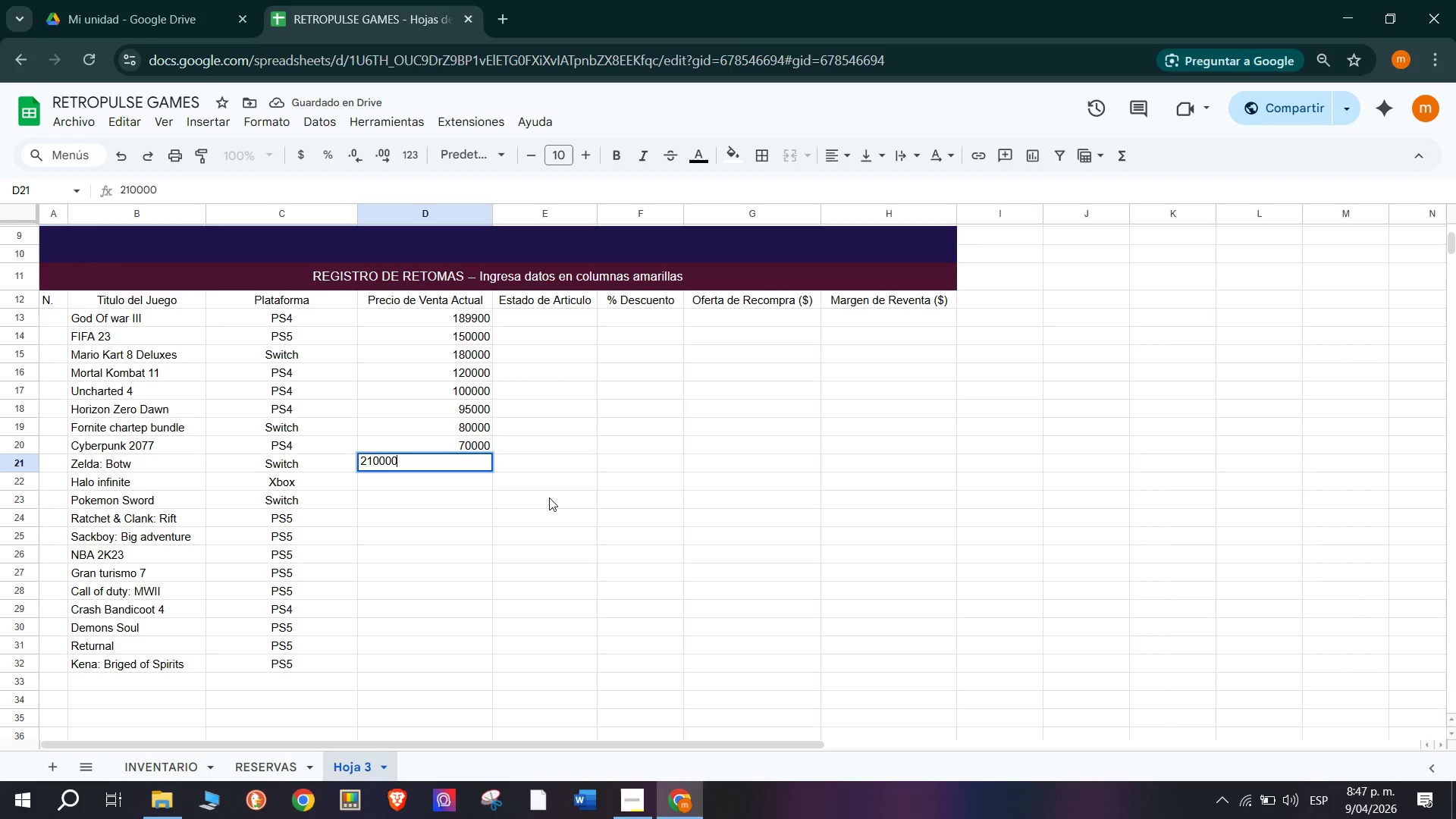 
key(Enter)
 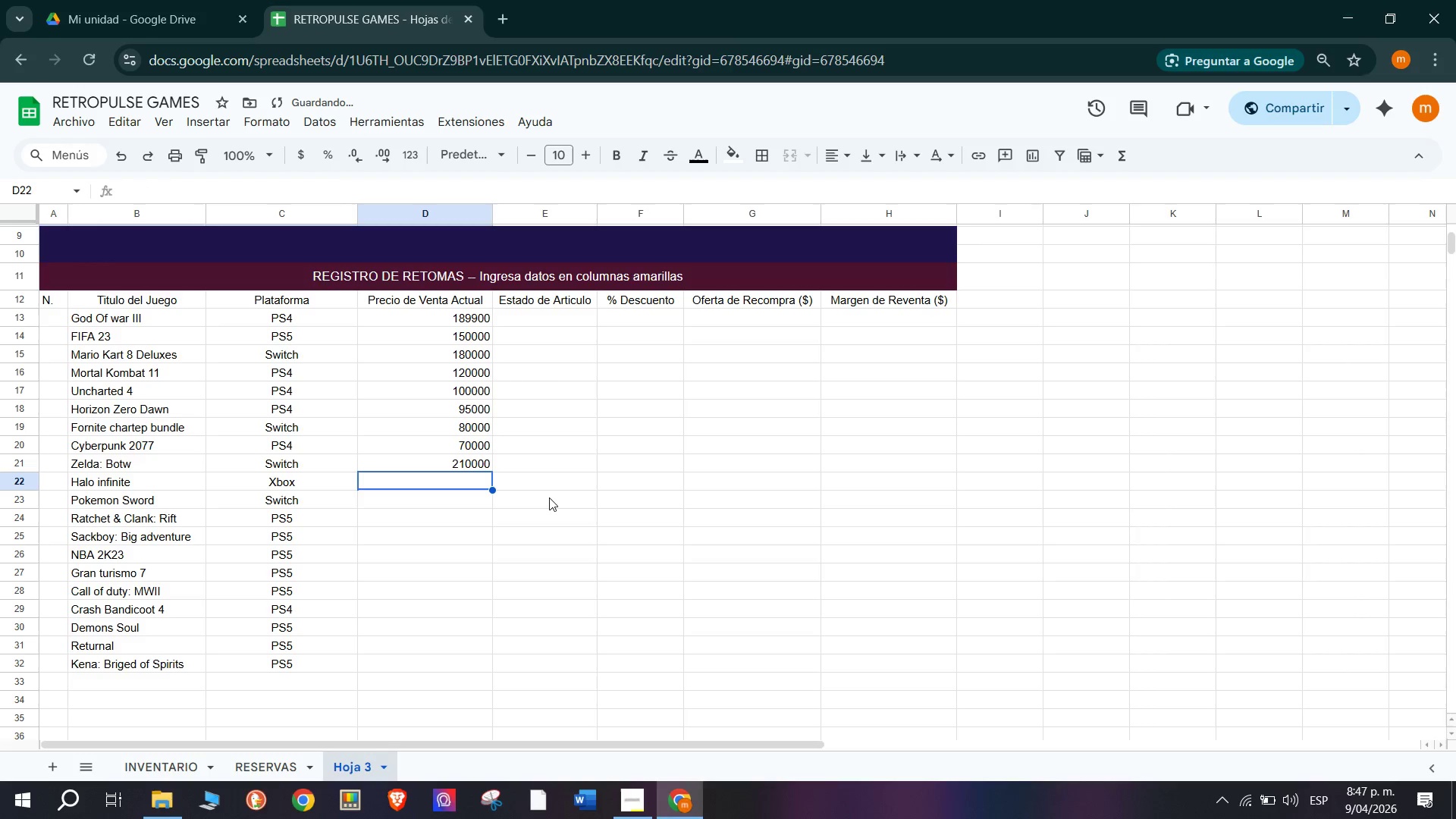 
type(130000)
 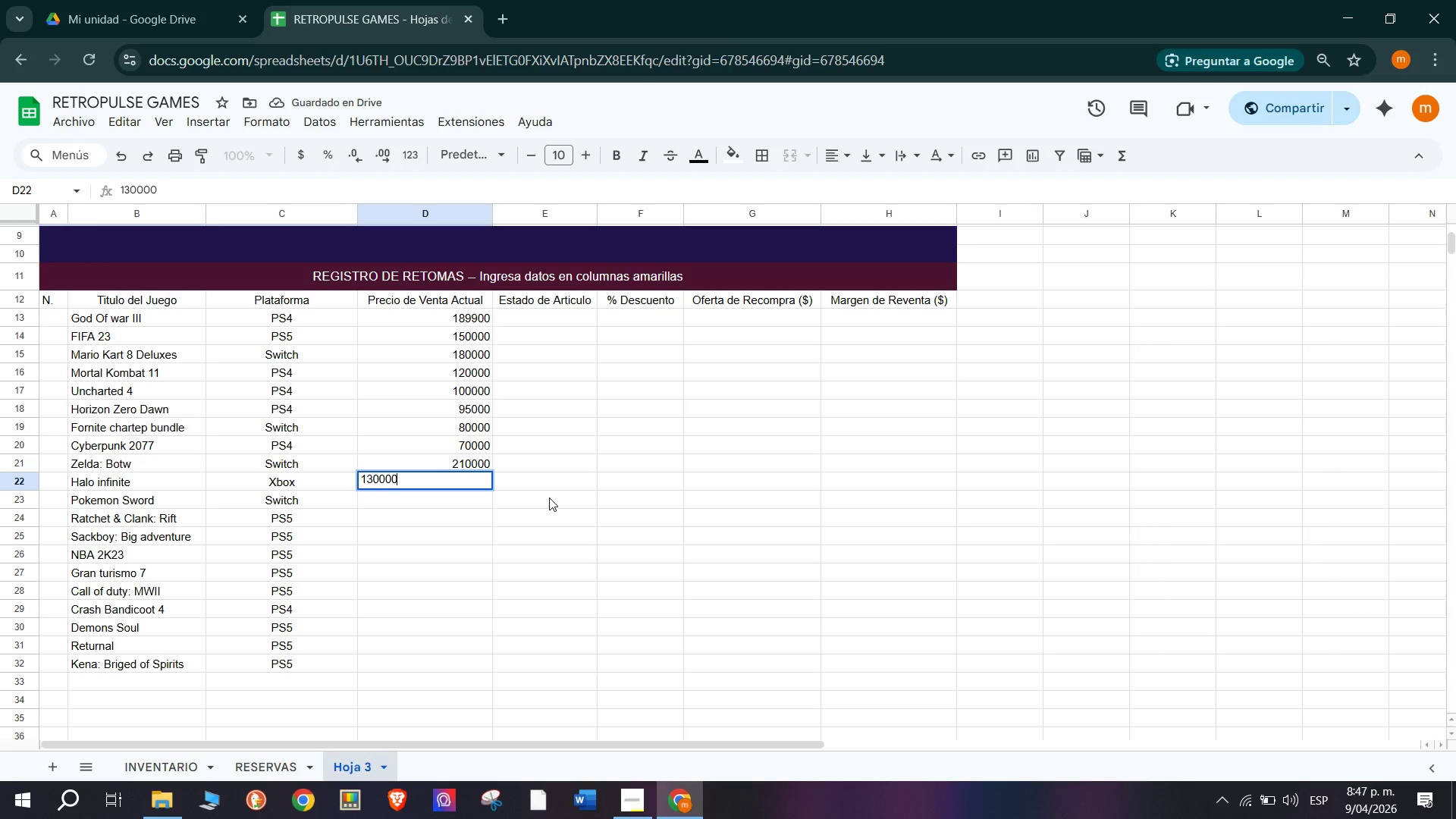 
key(Enter)
 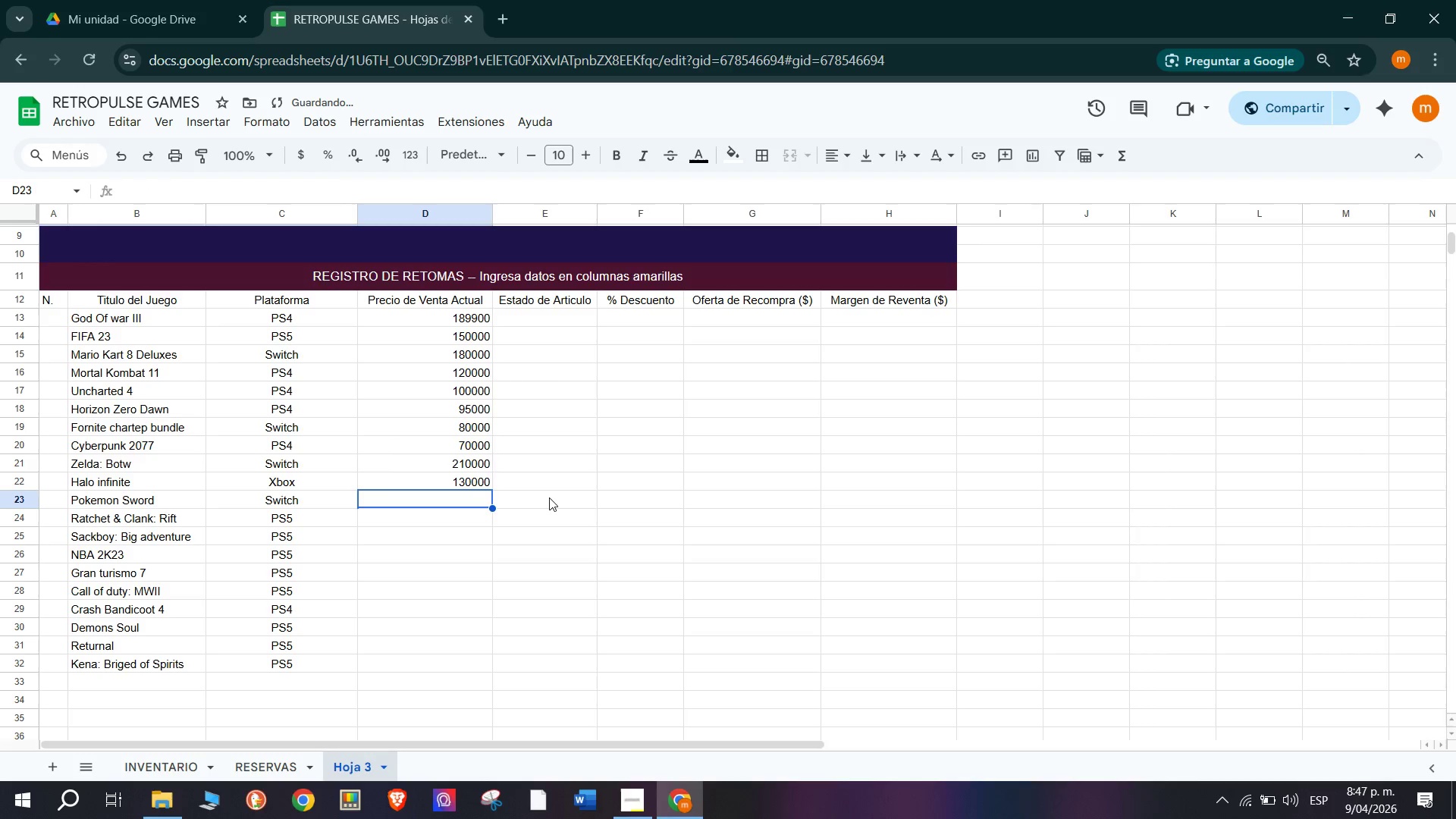 
type(140000)
 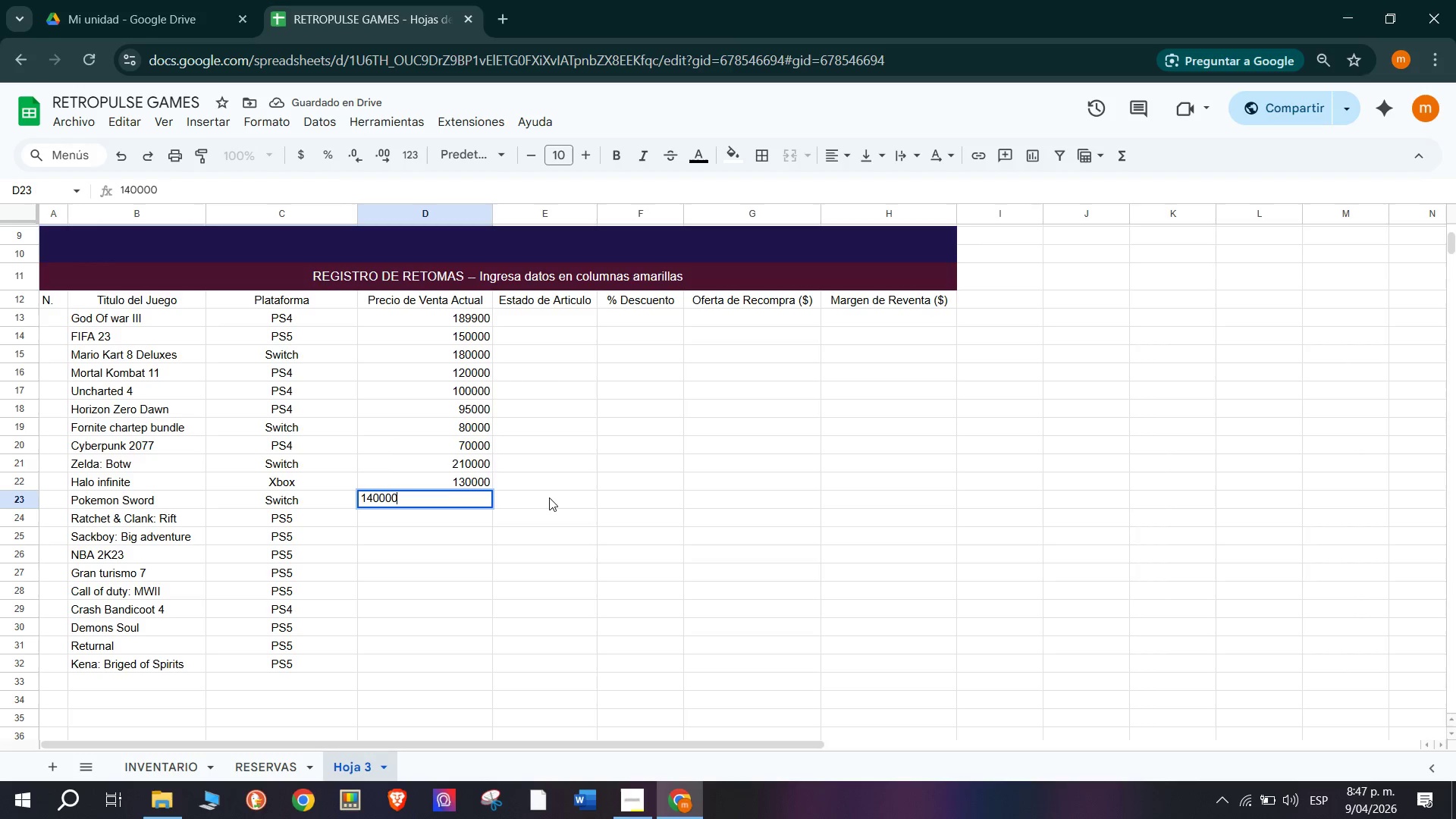 
key(Enter)
 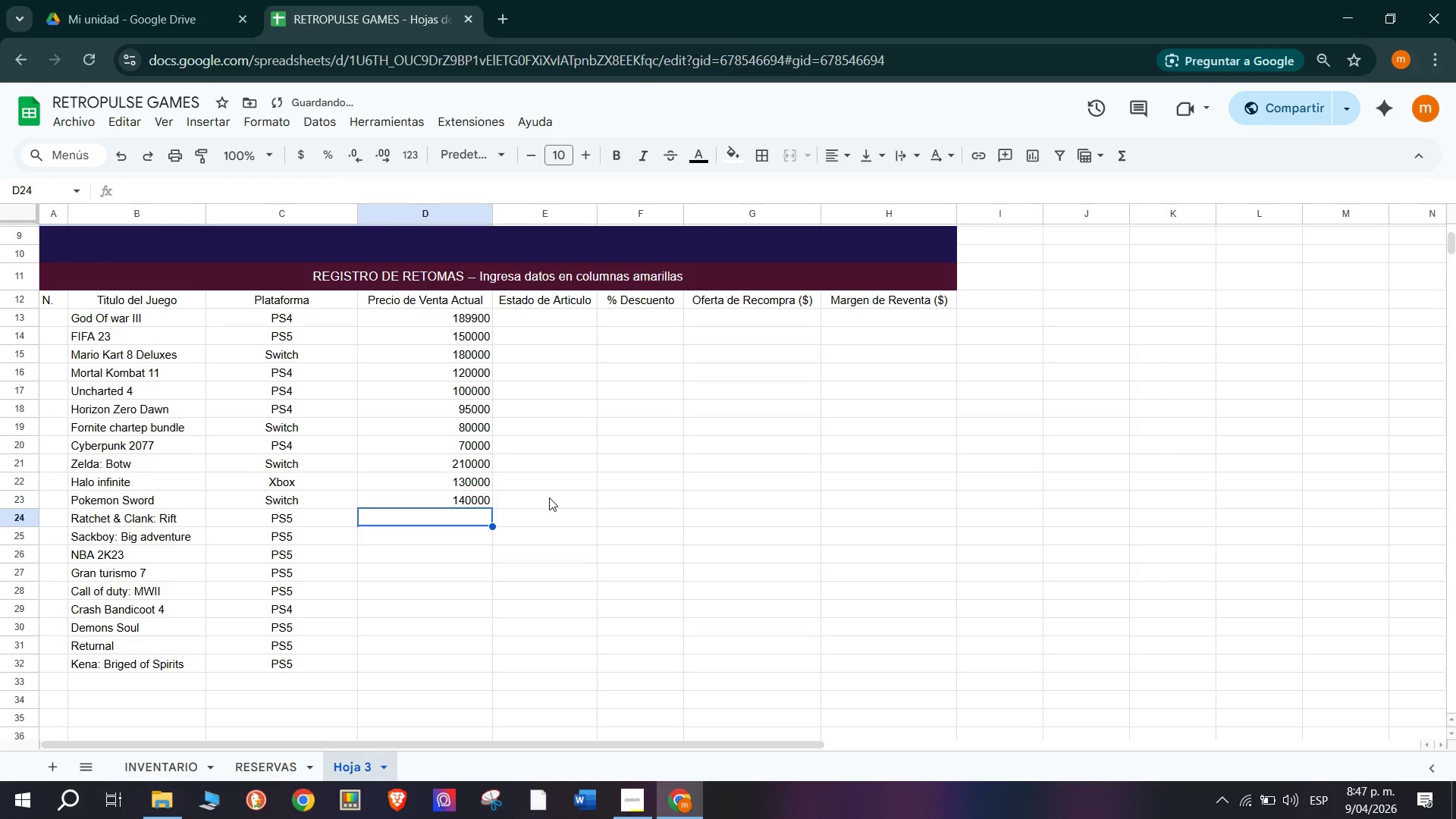 
type(200000)
 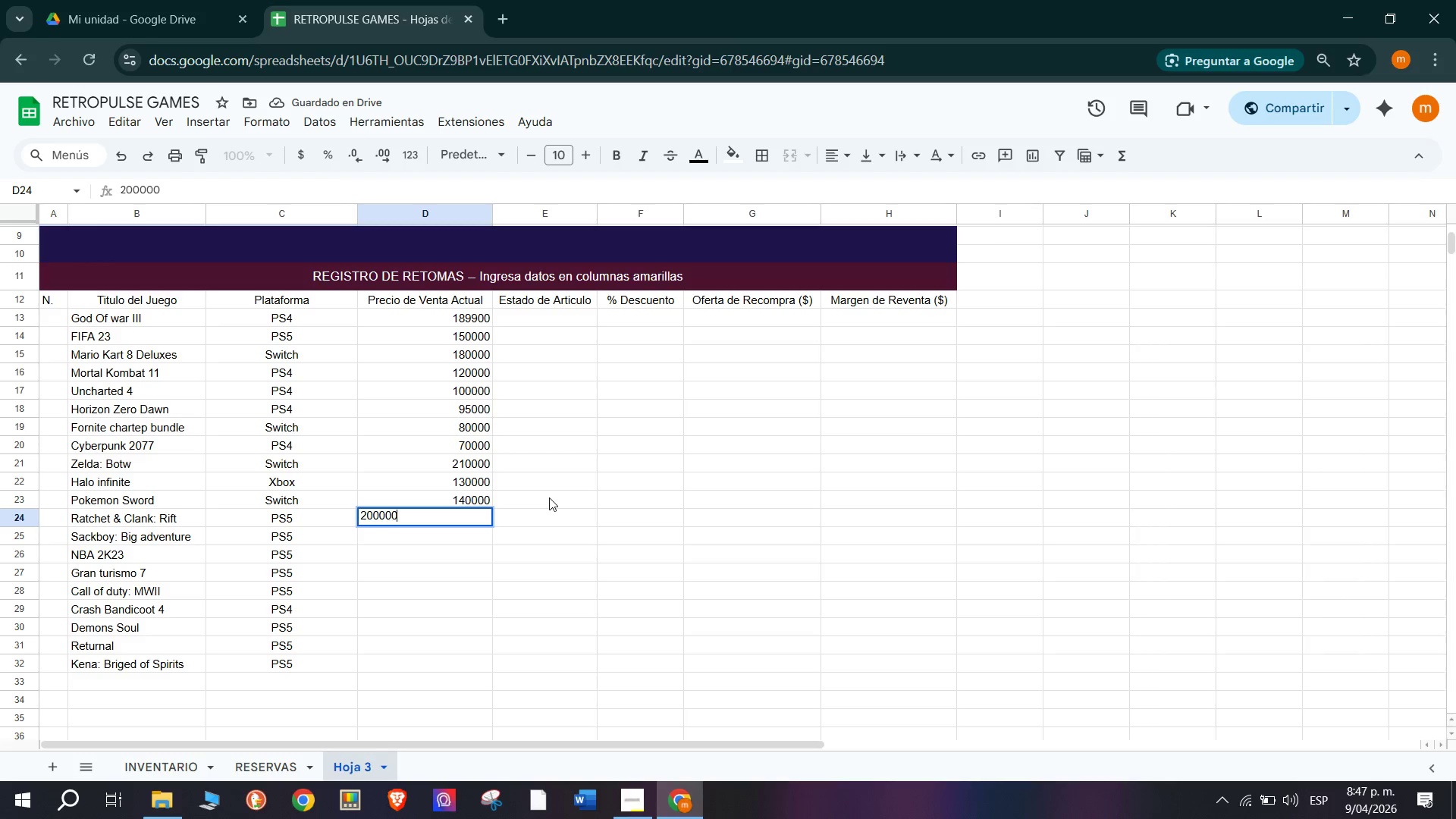 
key(Enter)
 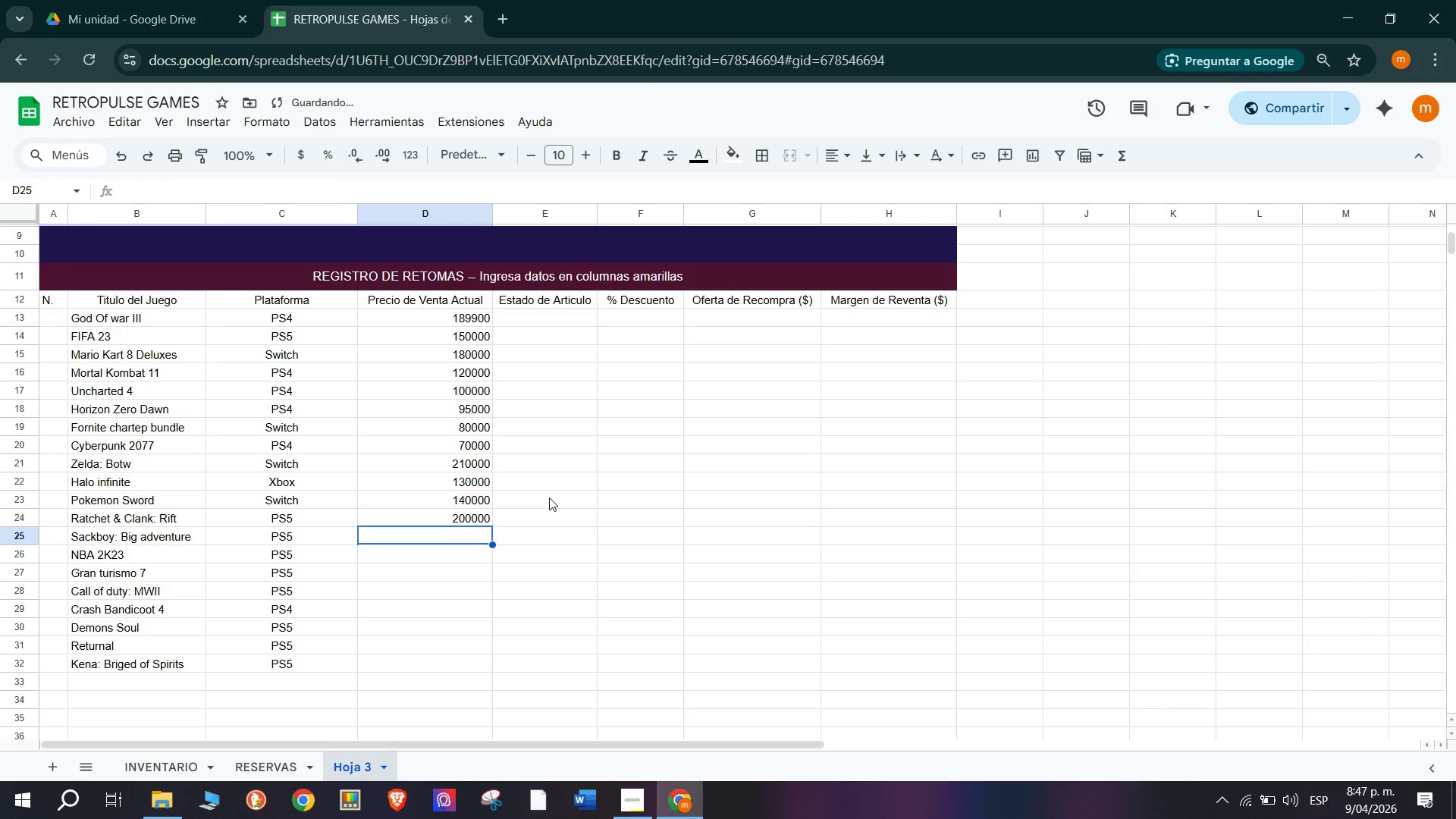 
type(140000)
 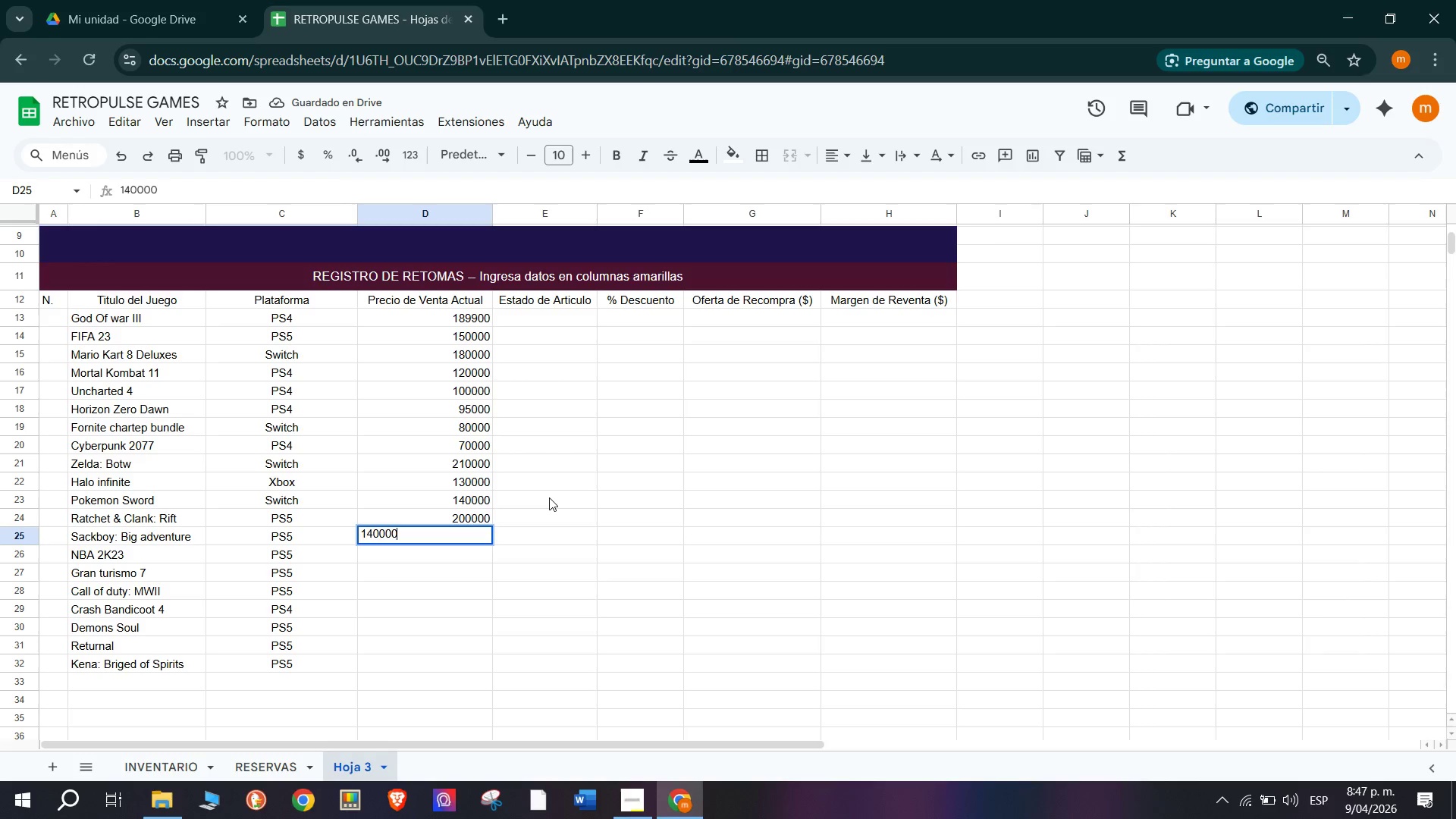 
key(Enter)
 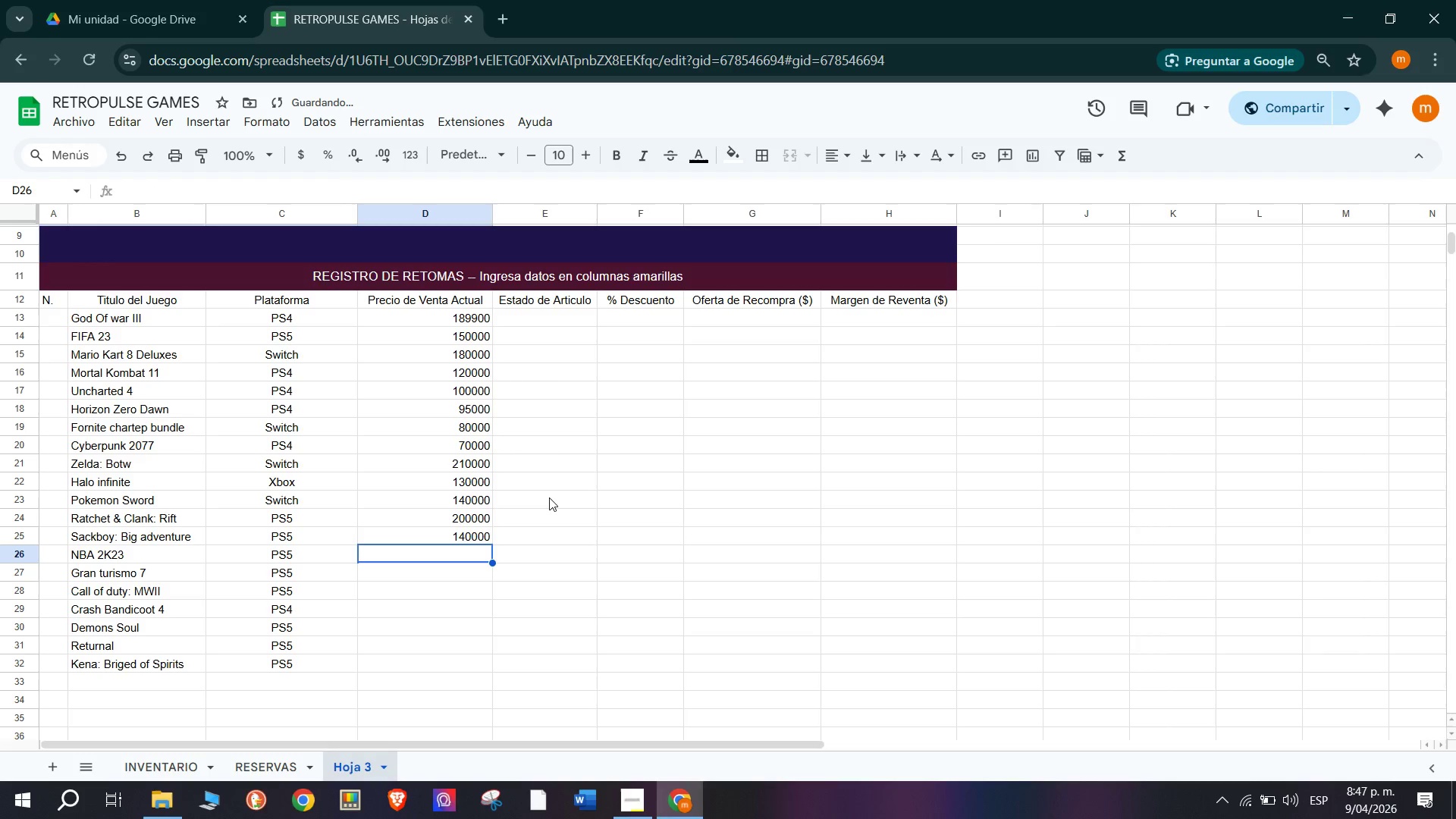 
type(120000)
 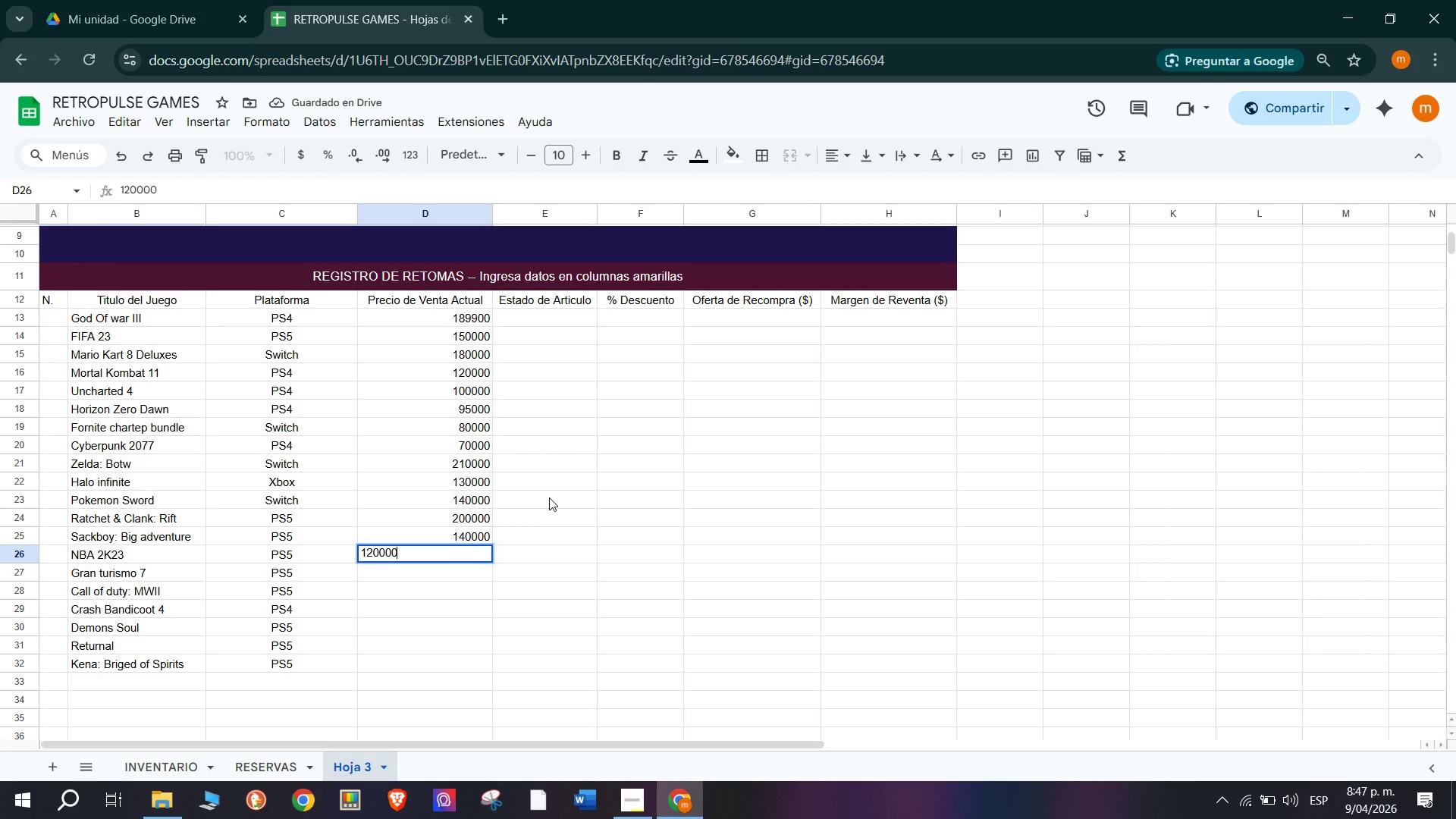 
key(Enter)
 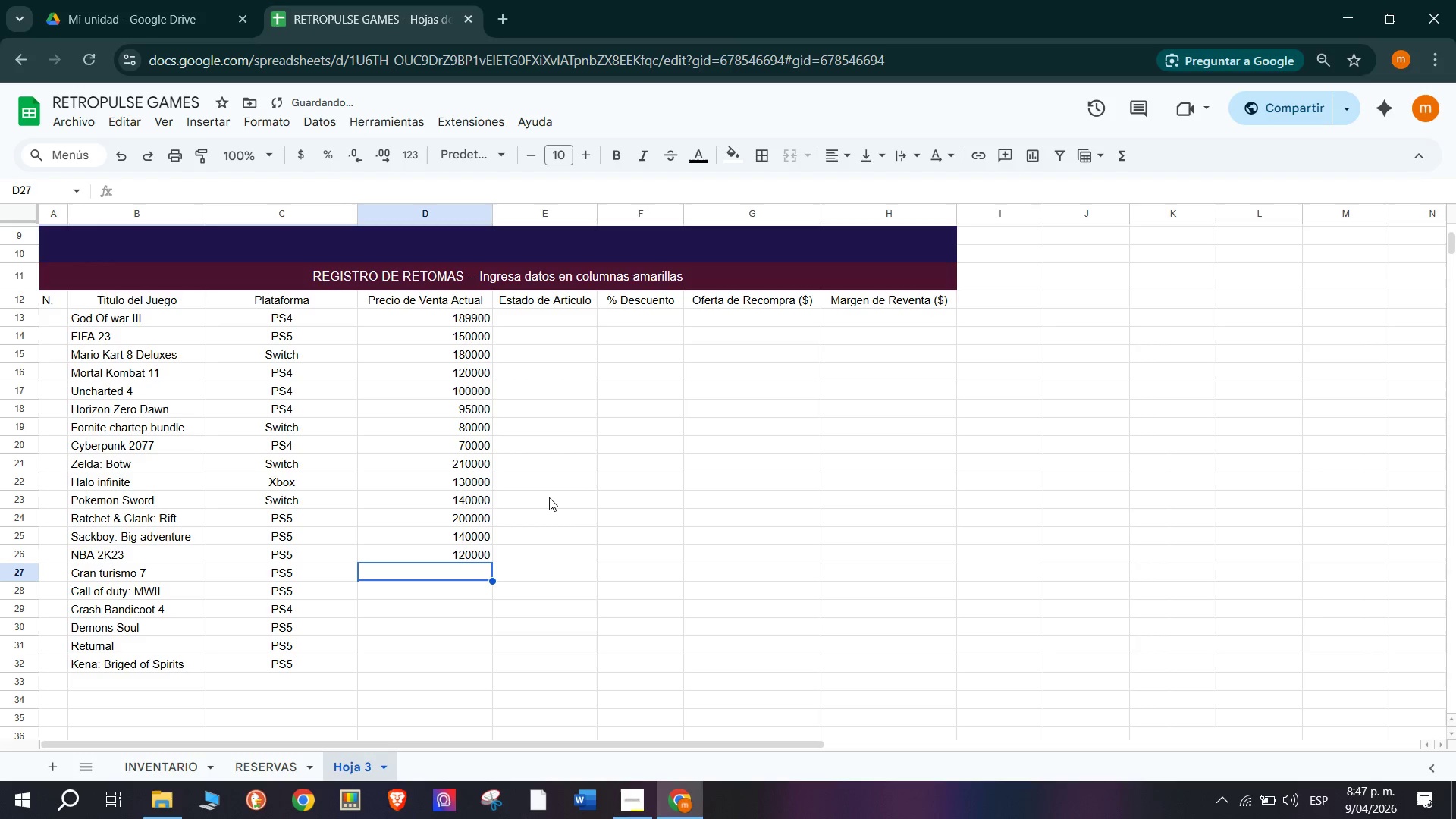 
type(210000)
 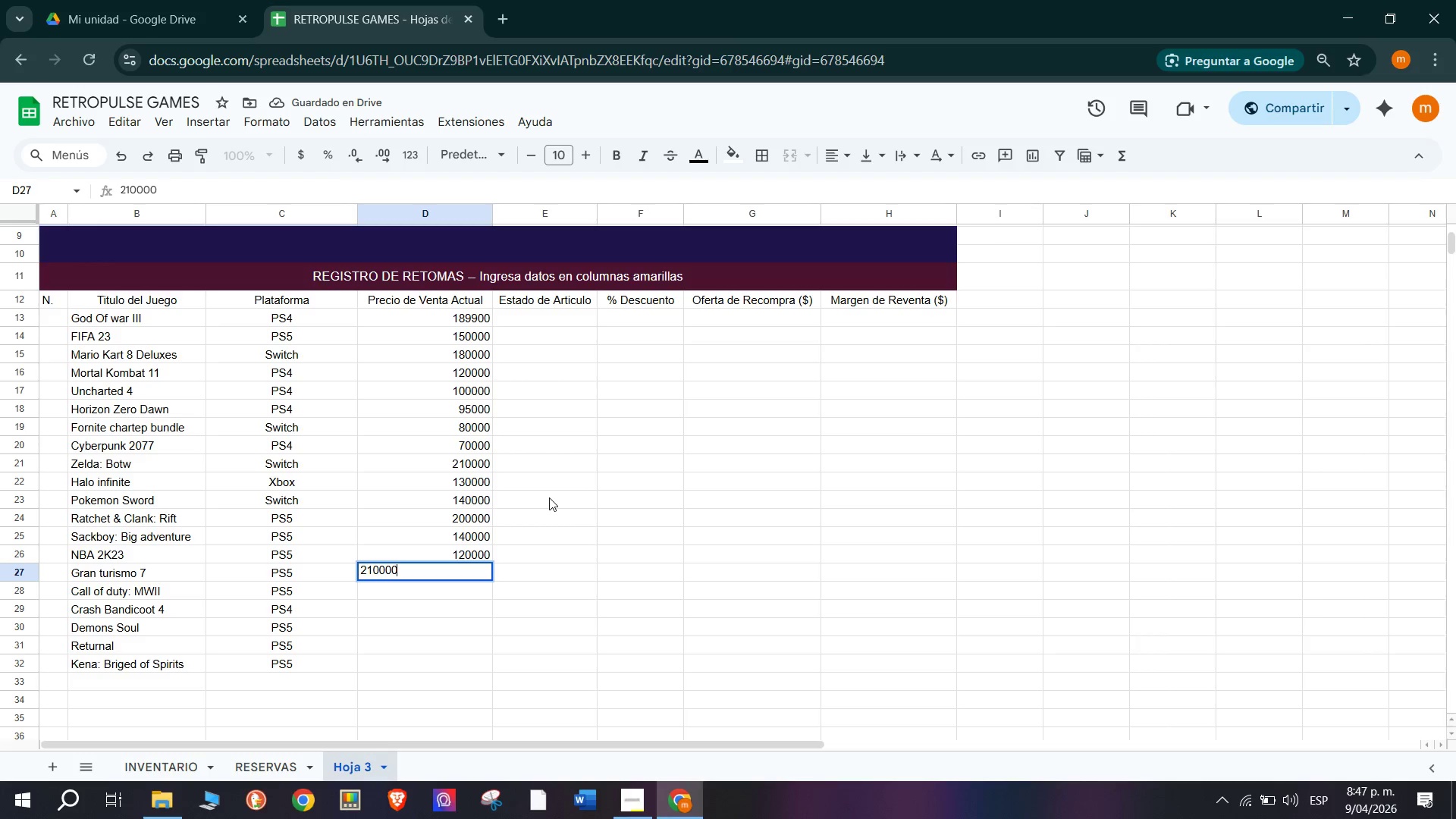 
key(Enter)
 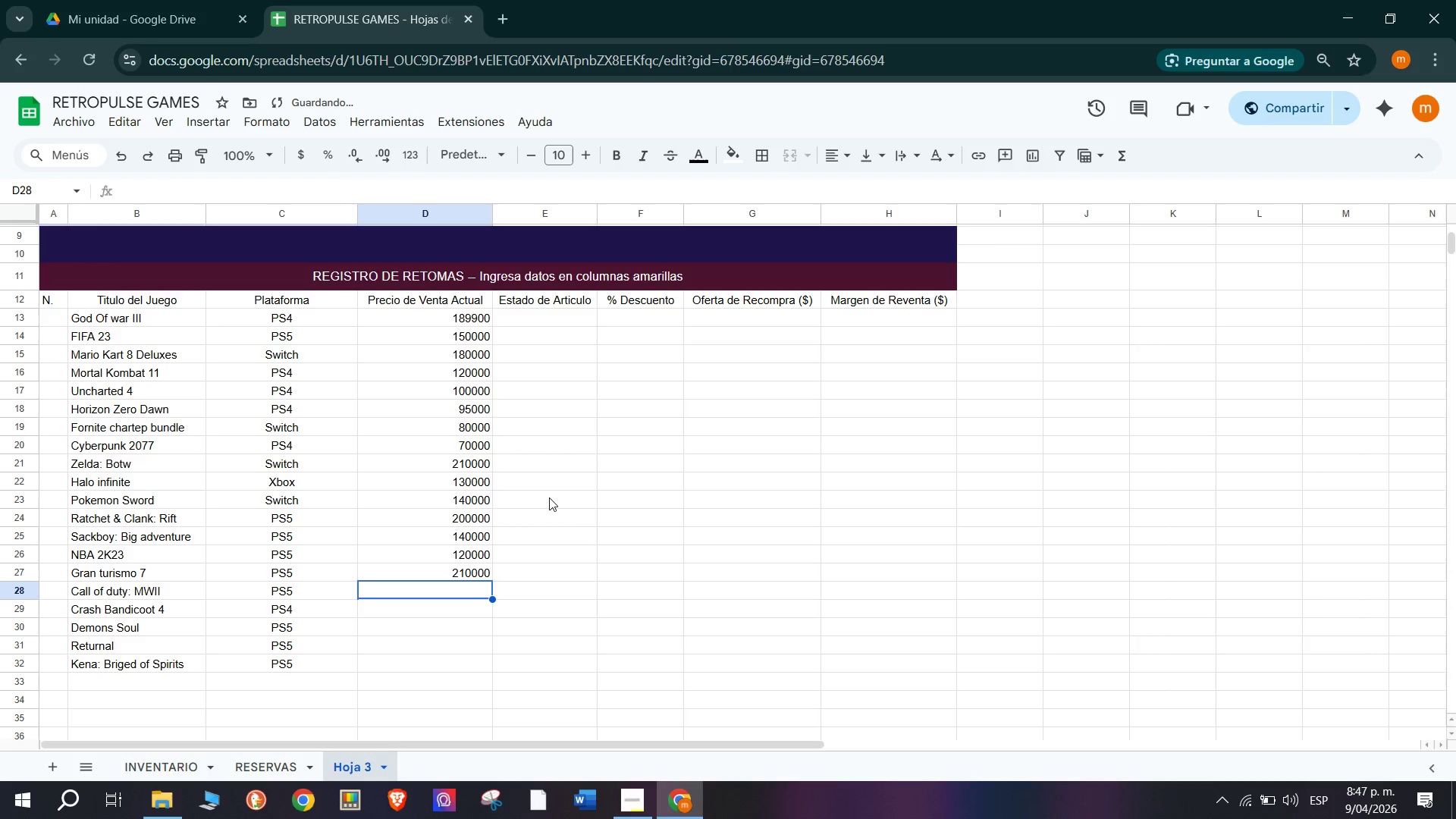 
type(130000)
 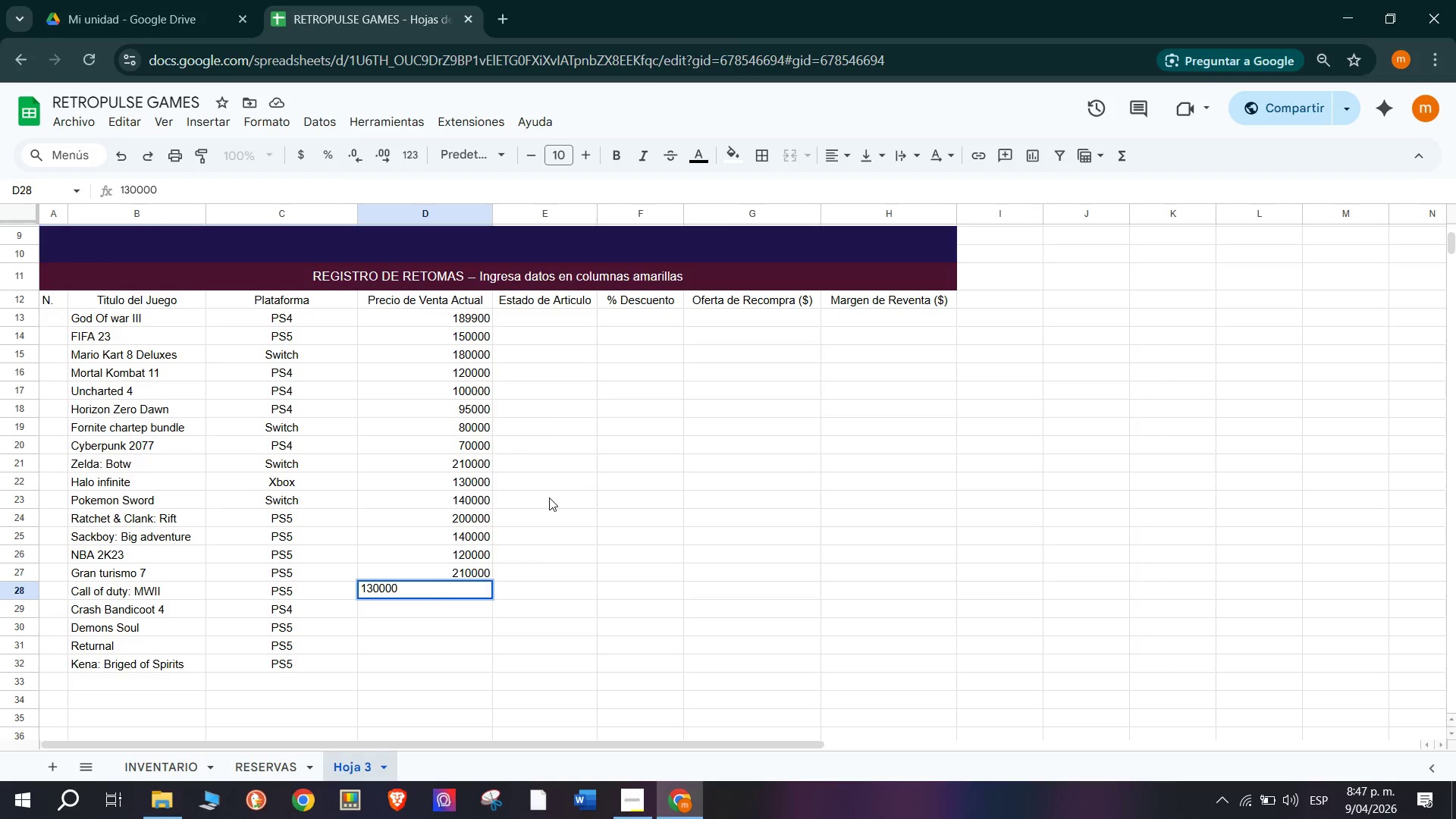 
key(Enter)
 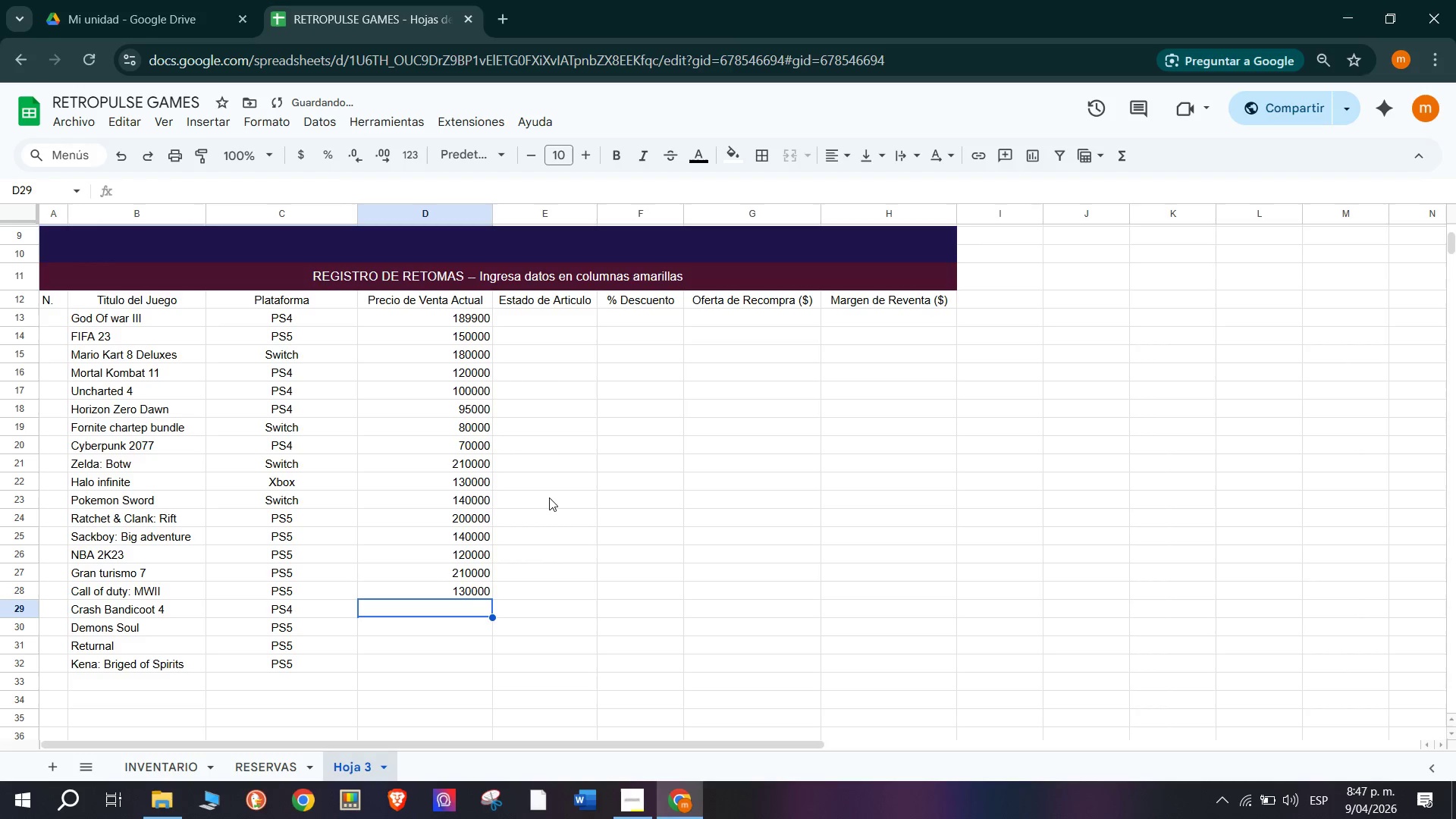 
type(110000)
 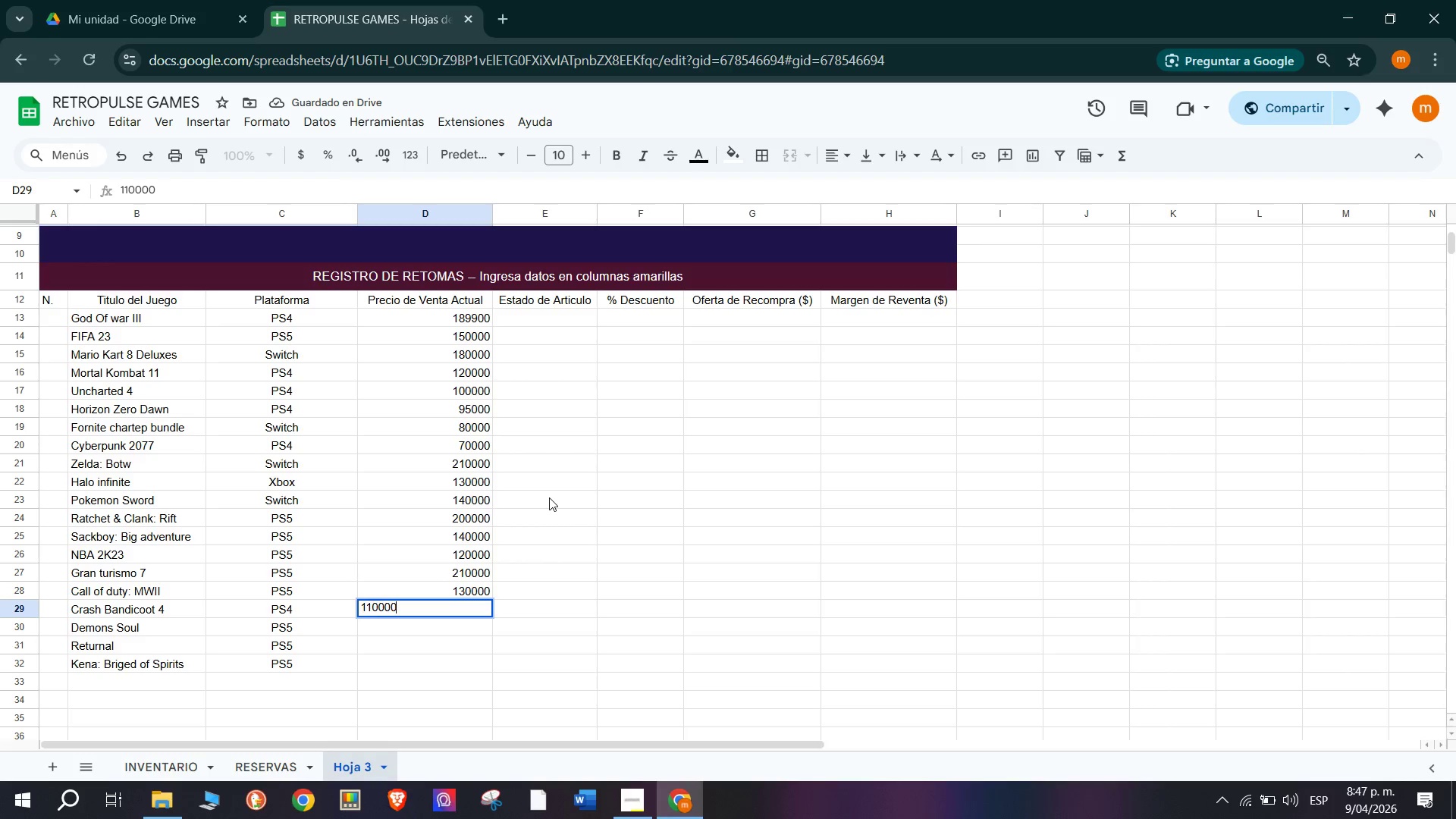 
key(Enter)
 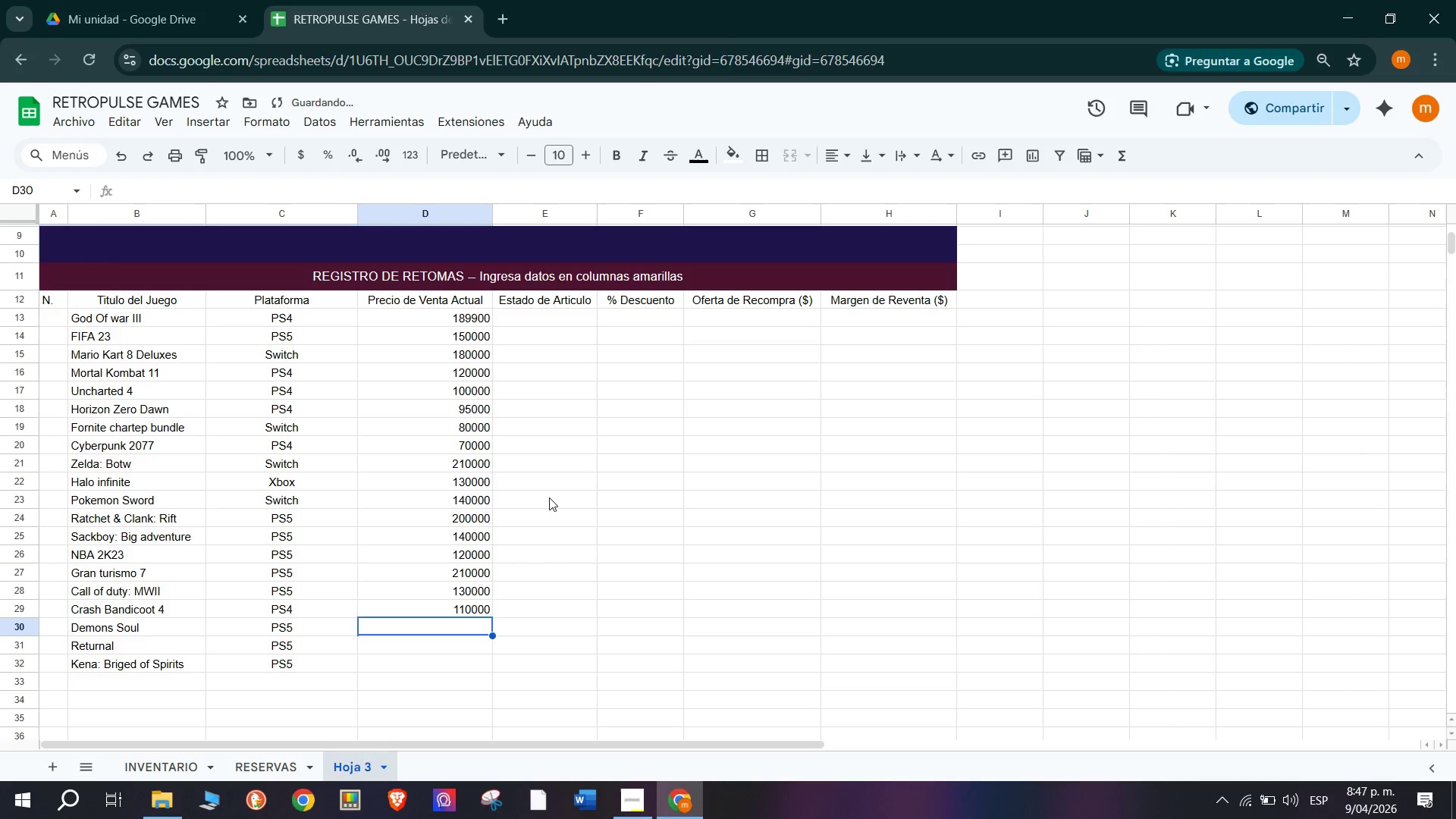 
type(180000)
 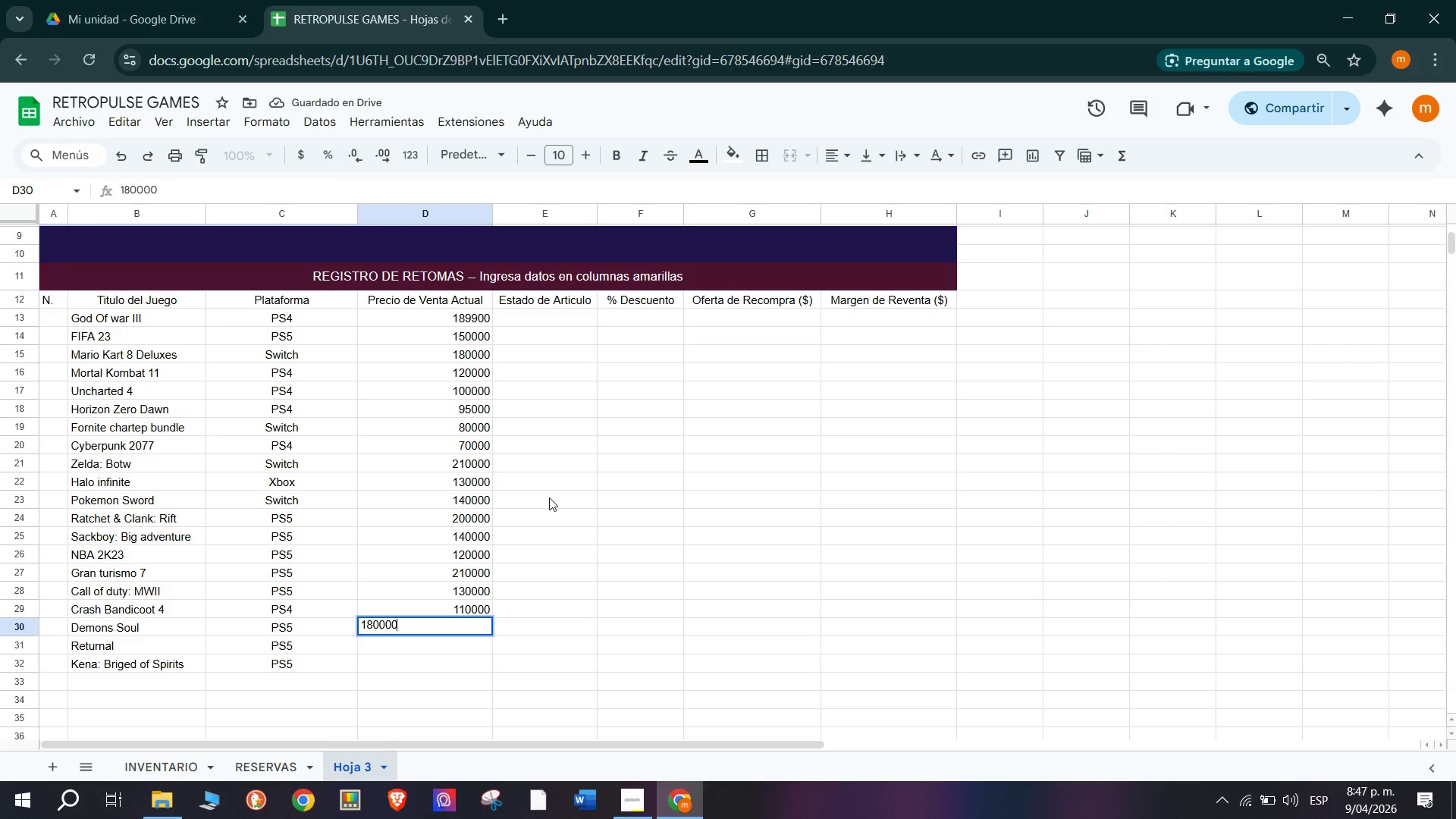 
key(Enter)
 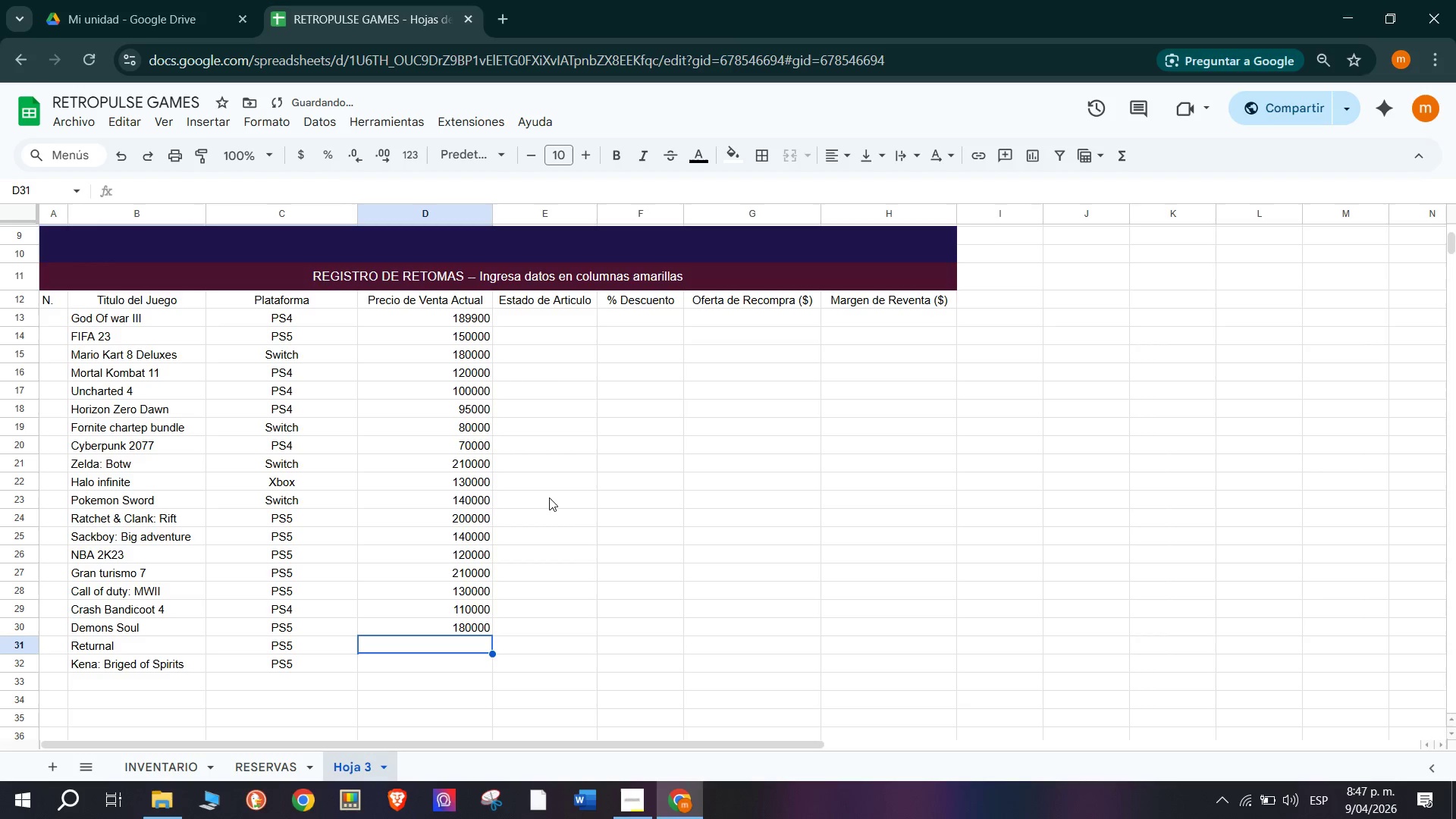 
type(160000)
 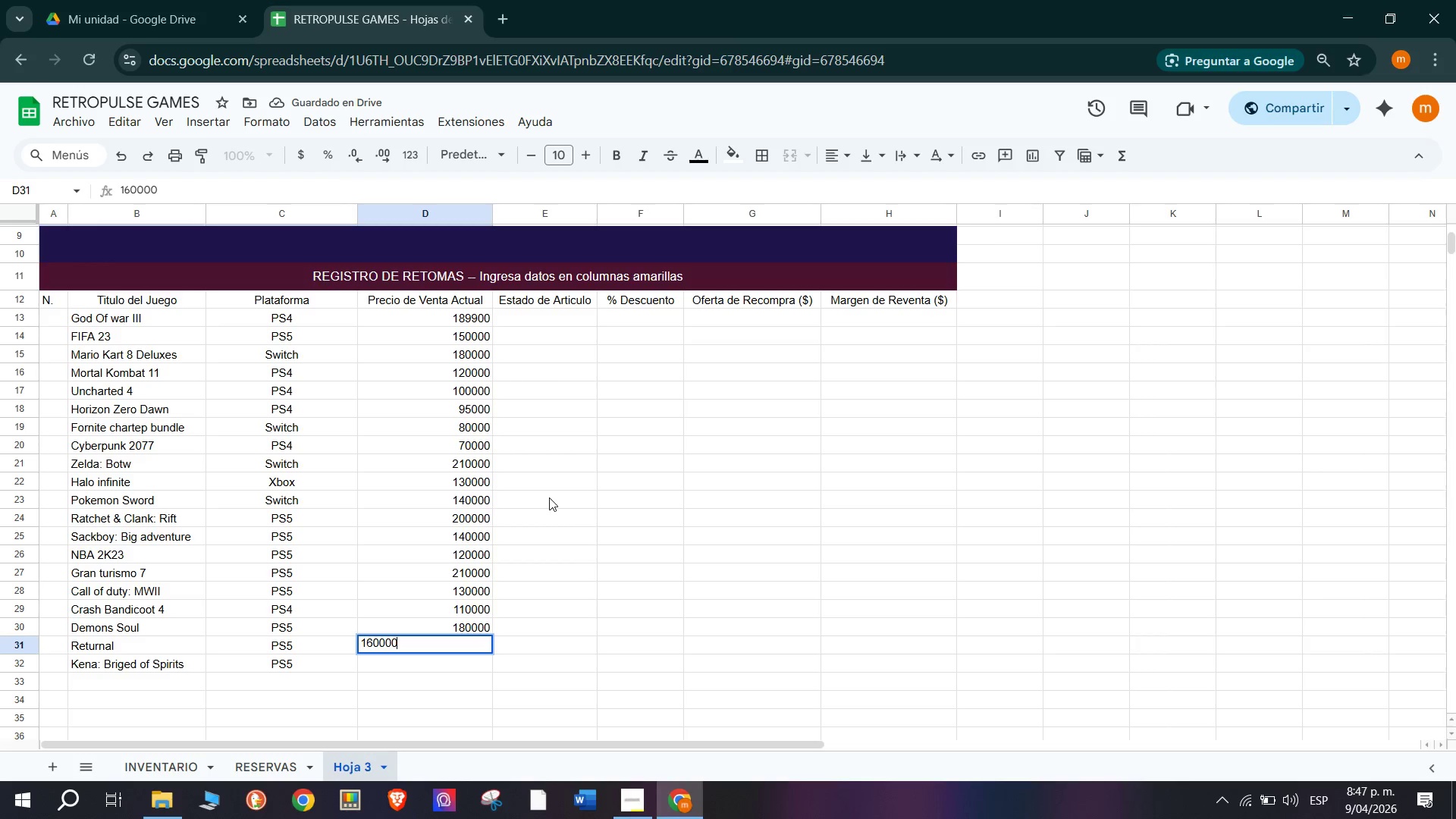 
key(Enter)
 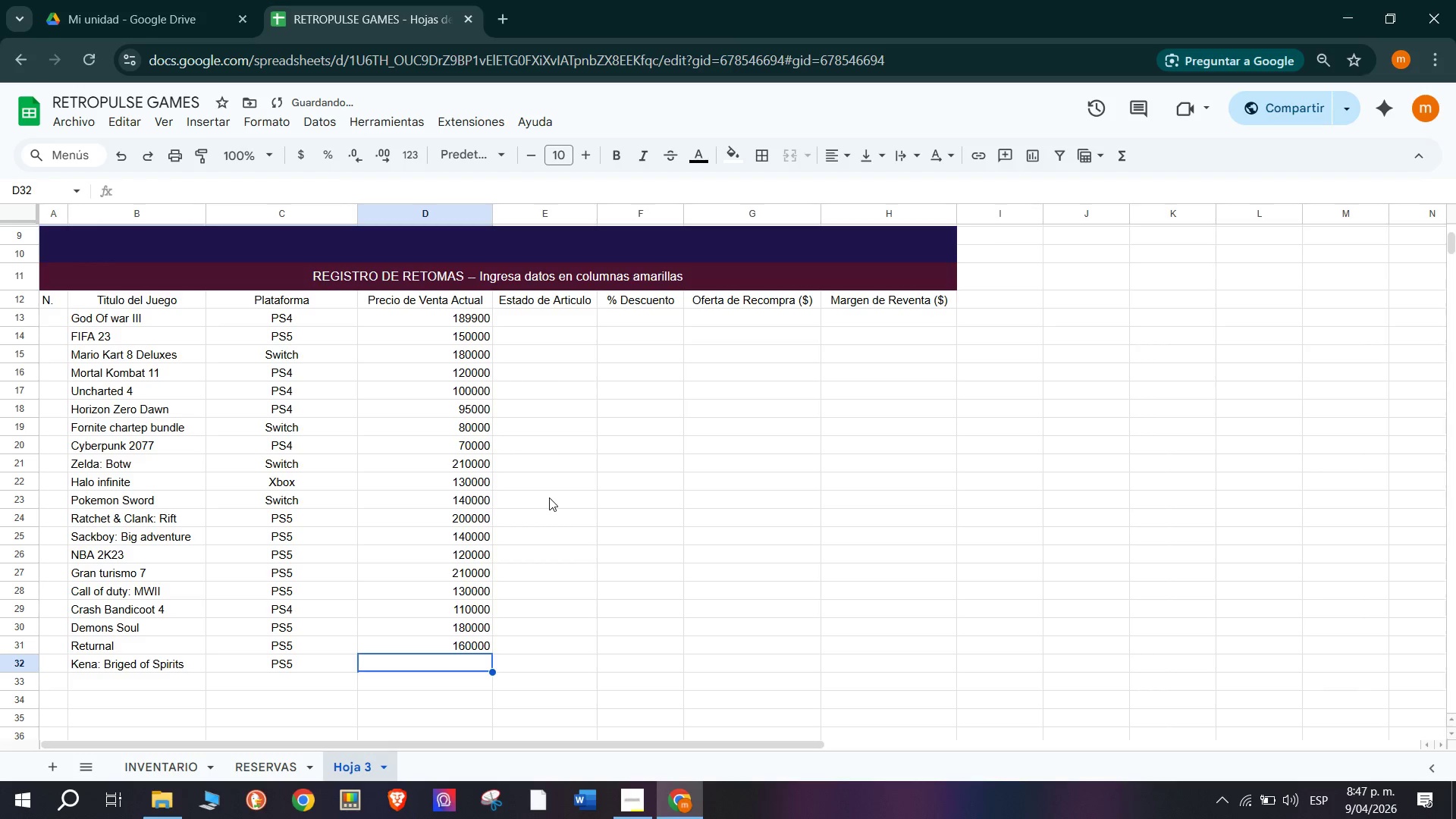 
type(145000)
 